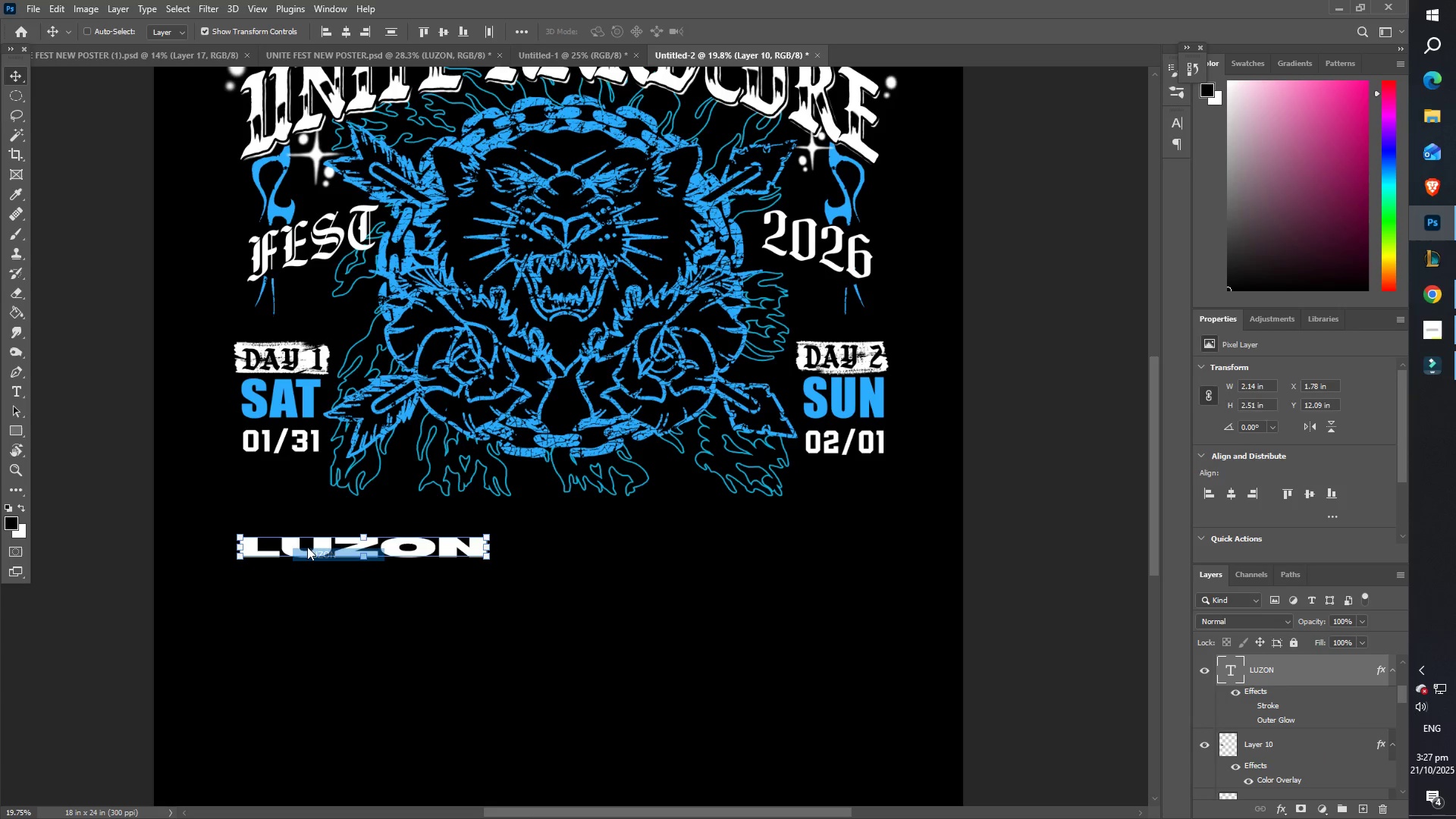 
left_click_drag(start_coordinate=[307, 547], to_coordinate=[318, 511])
 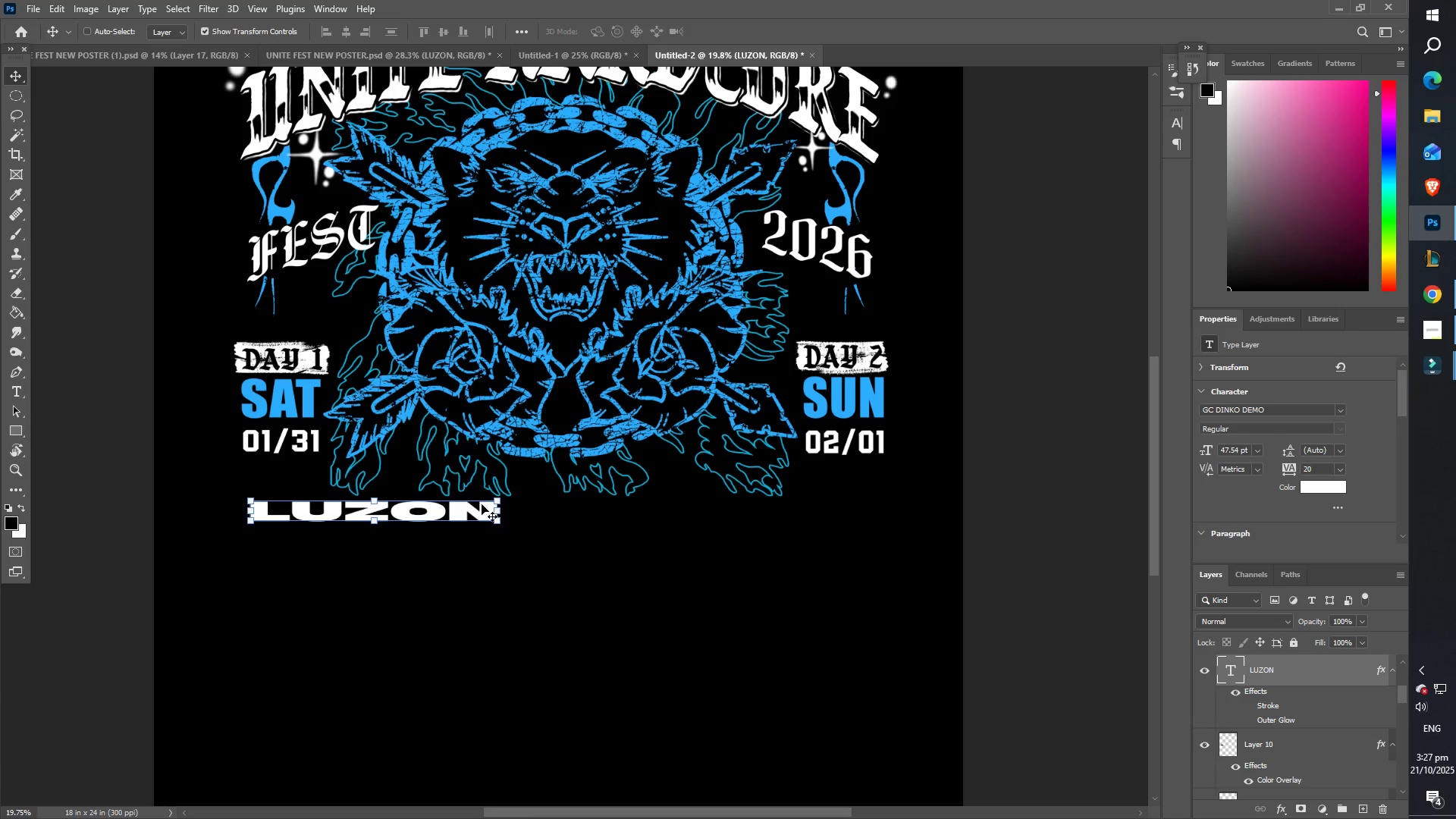 
left_click_drag(start_coordinate=[501, 521], to_coordinate=[410, 518])
 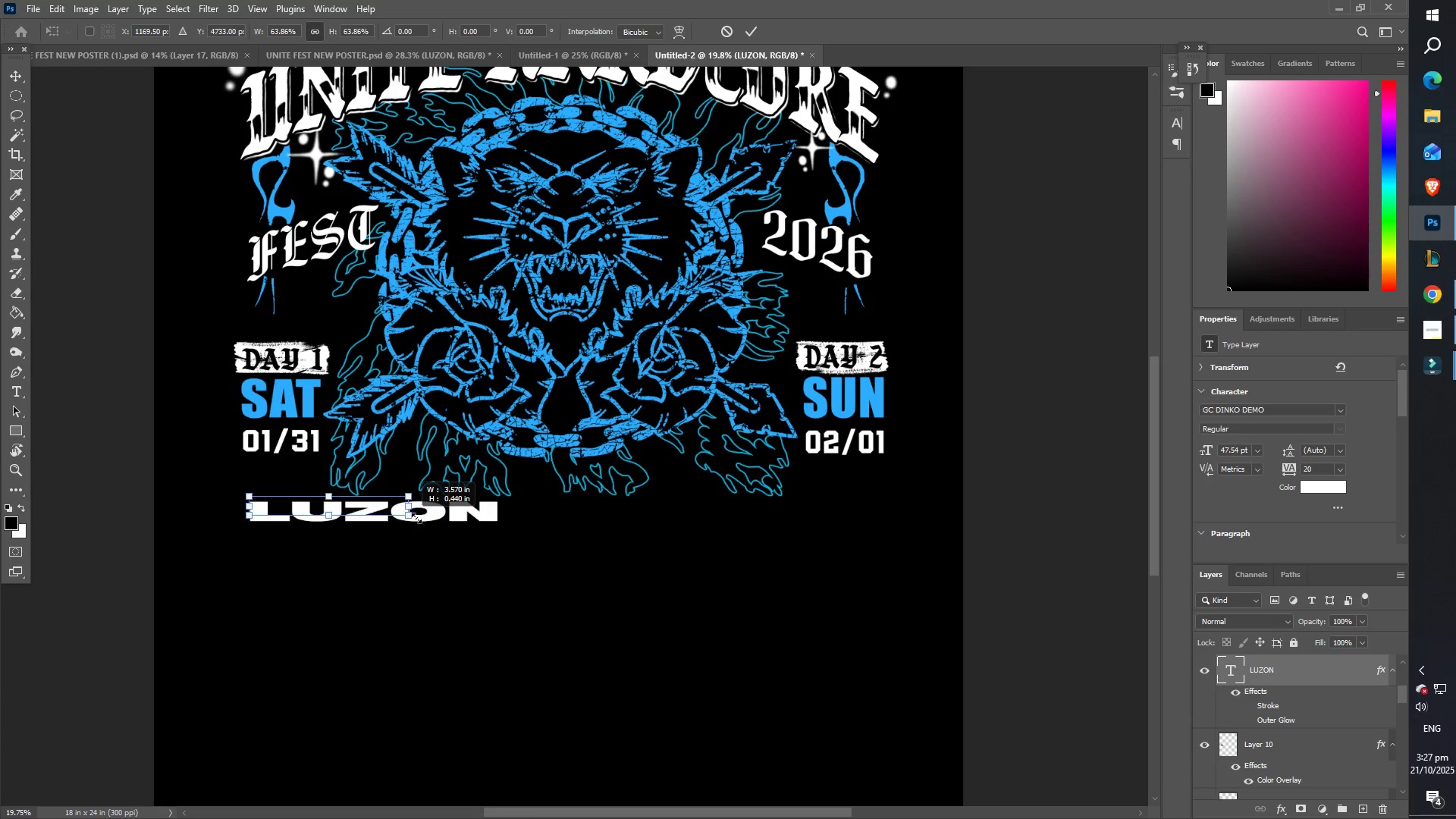 
key(Enter)
 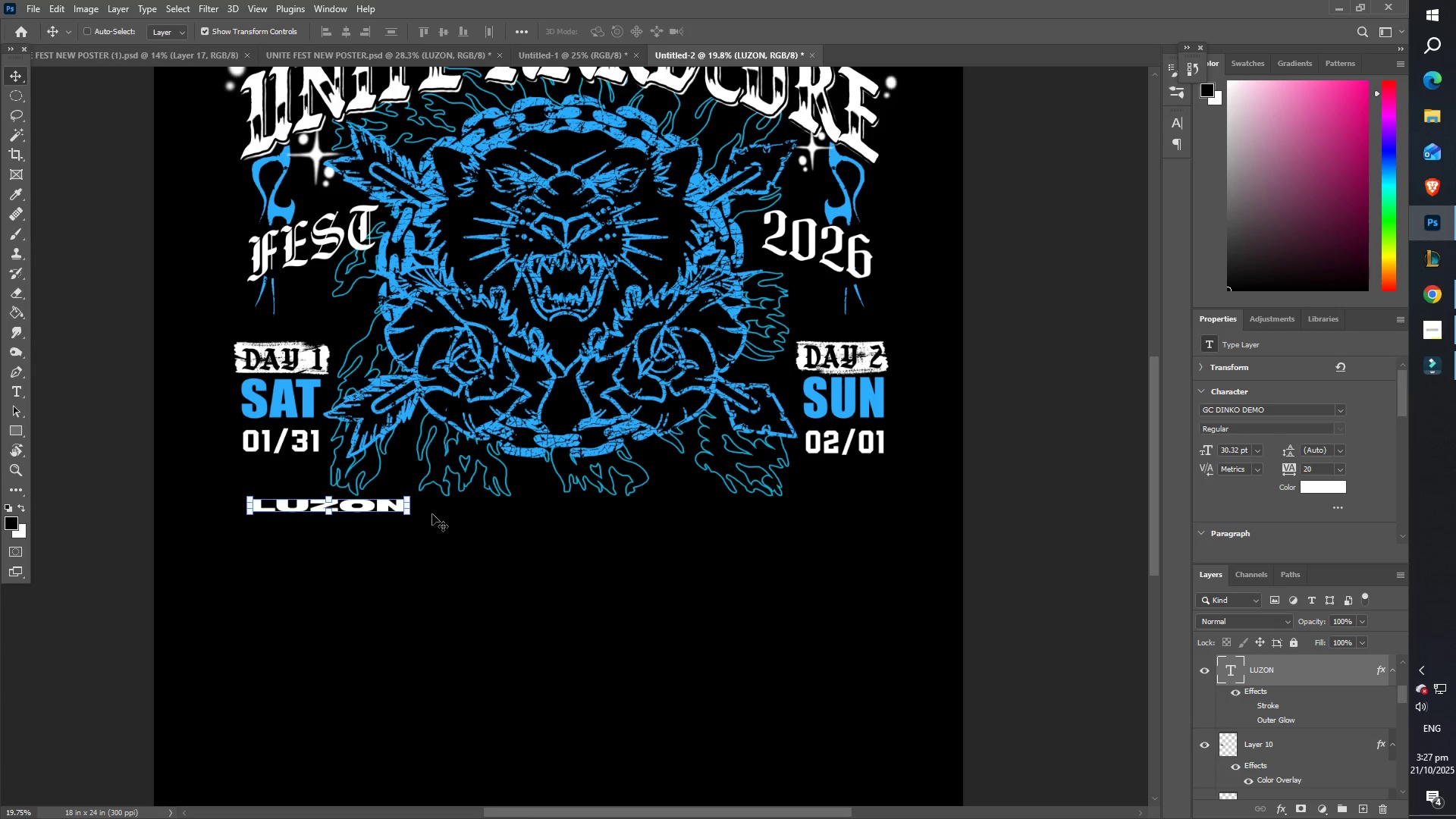 
key(T)
 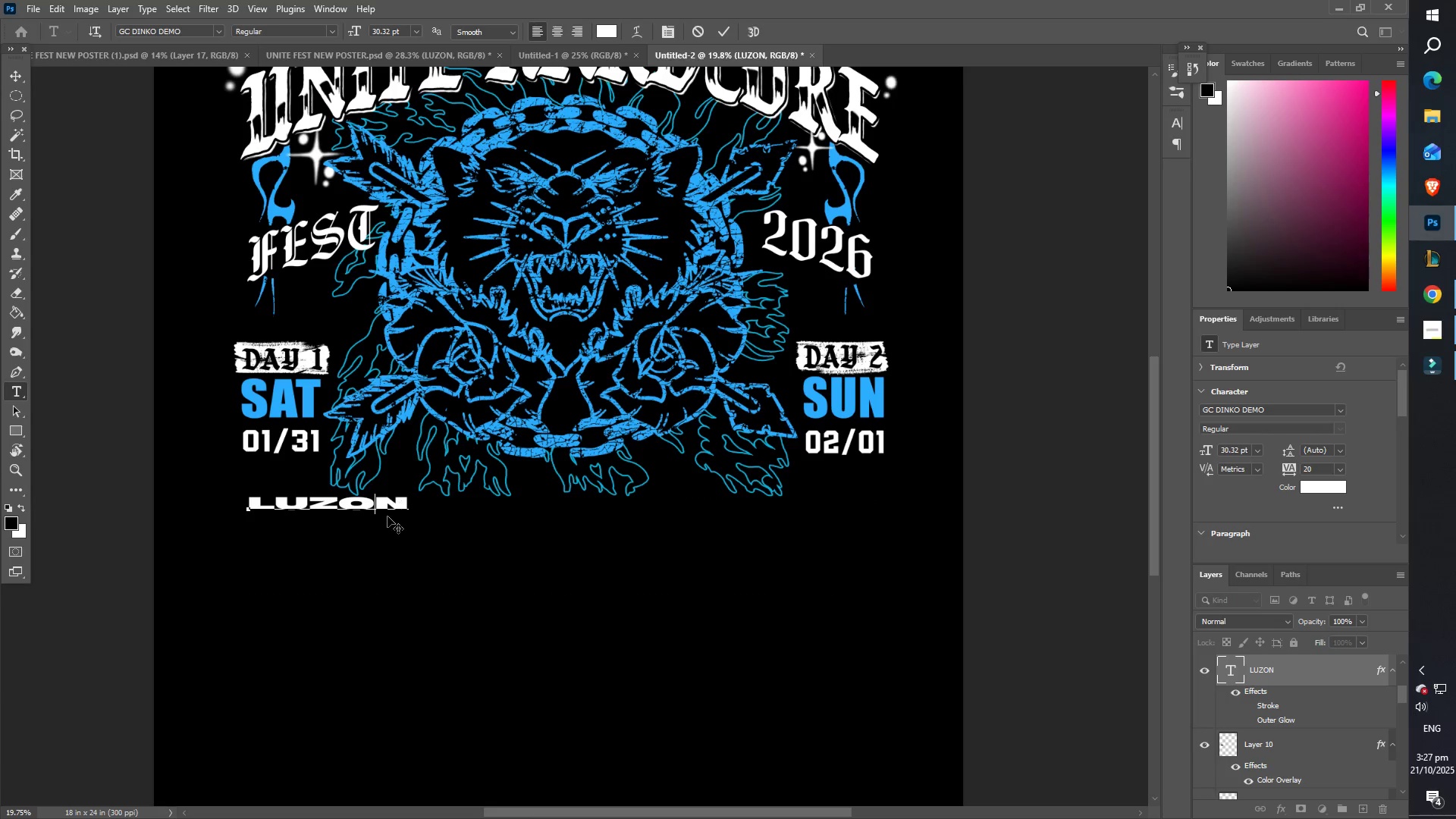 
left_click([400, 500])
 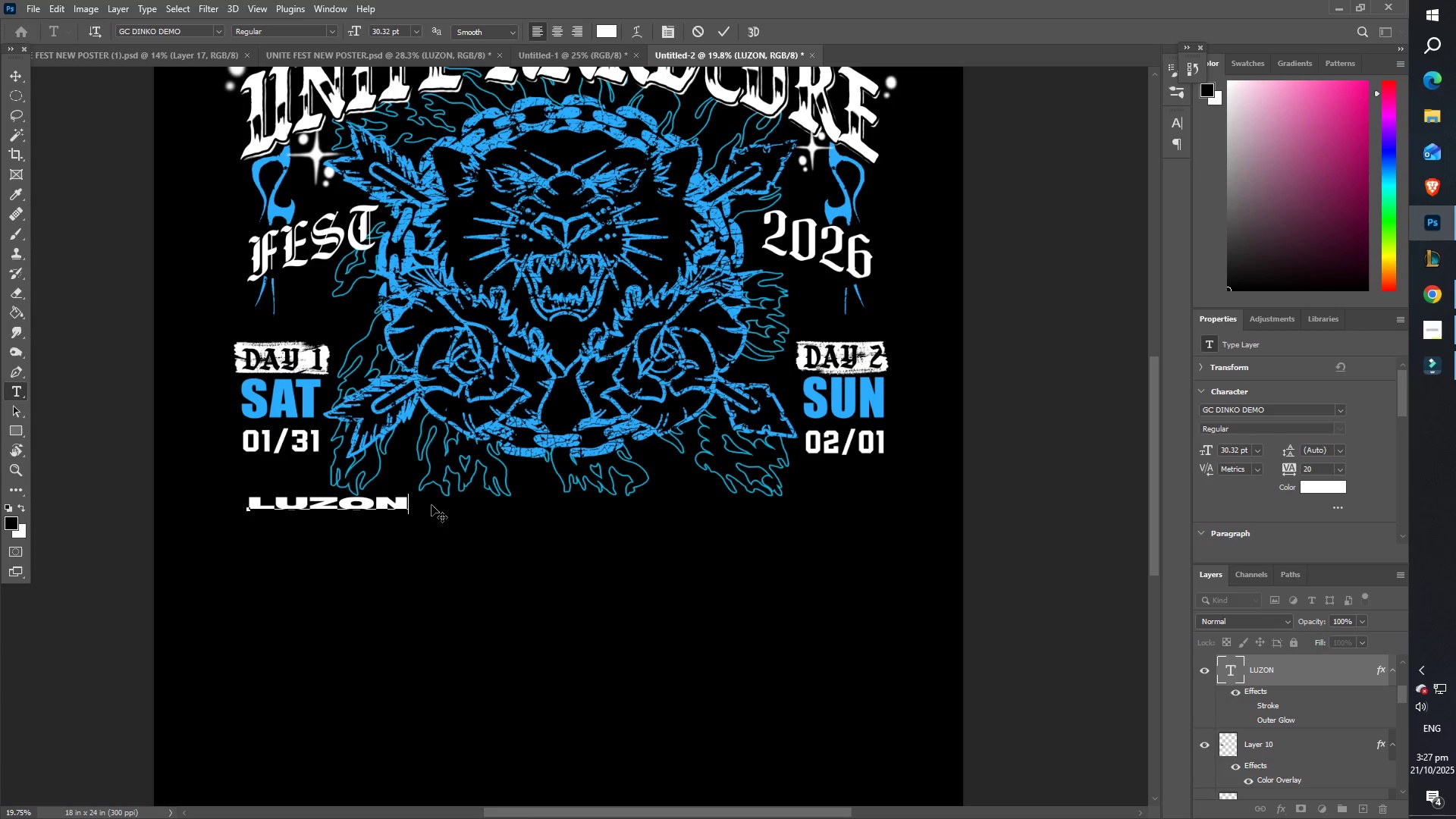 
type( - )
key(Backspace)
key(Backspace)
type(visa)
key(Backspace)
key(Backspace)
key(Backspace)
key(Backspace)
key(Backspace)
key(Backspace)
type(N VISAYAS MINDANAO)
 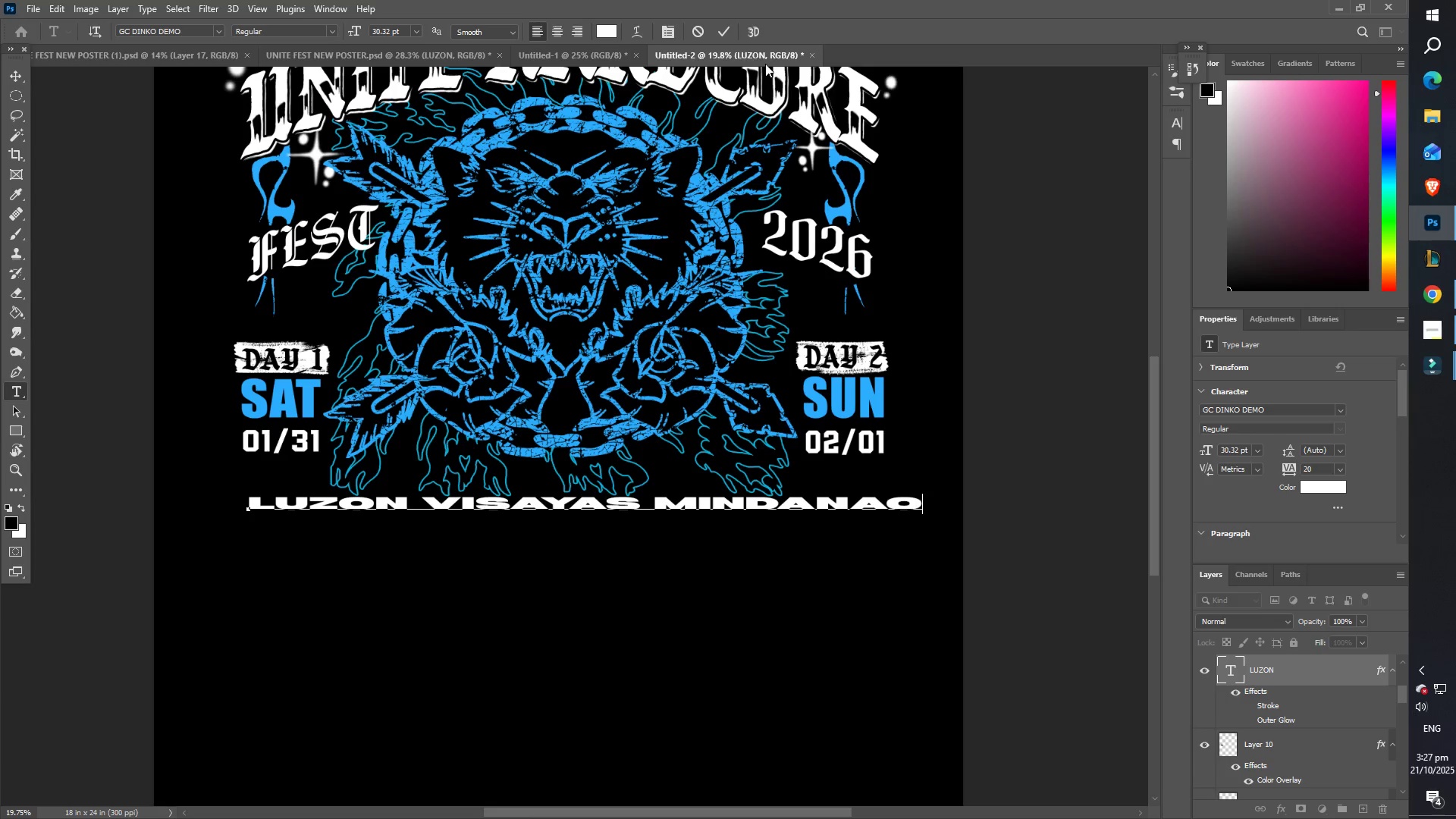 
left_click([723, 31])
 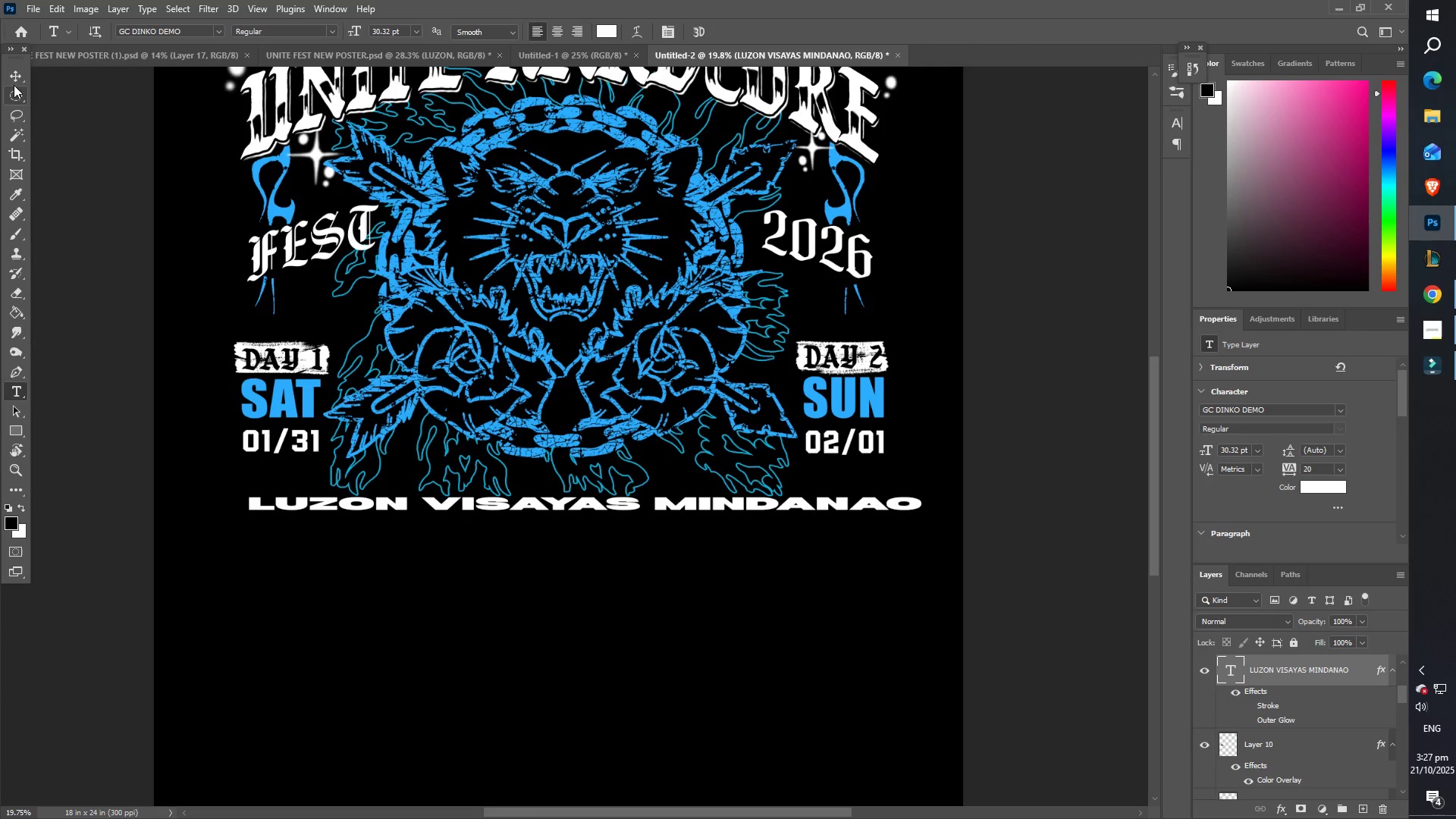 
left_click([13, 71])
 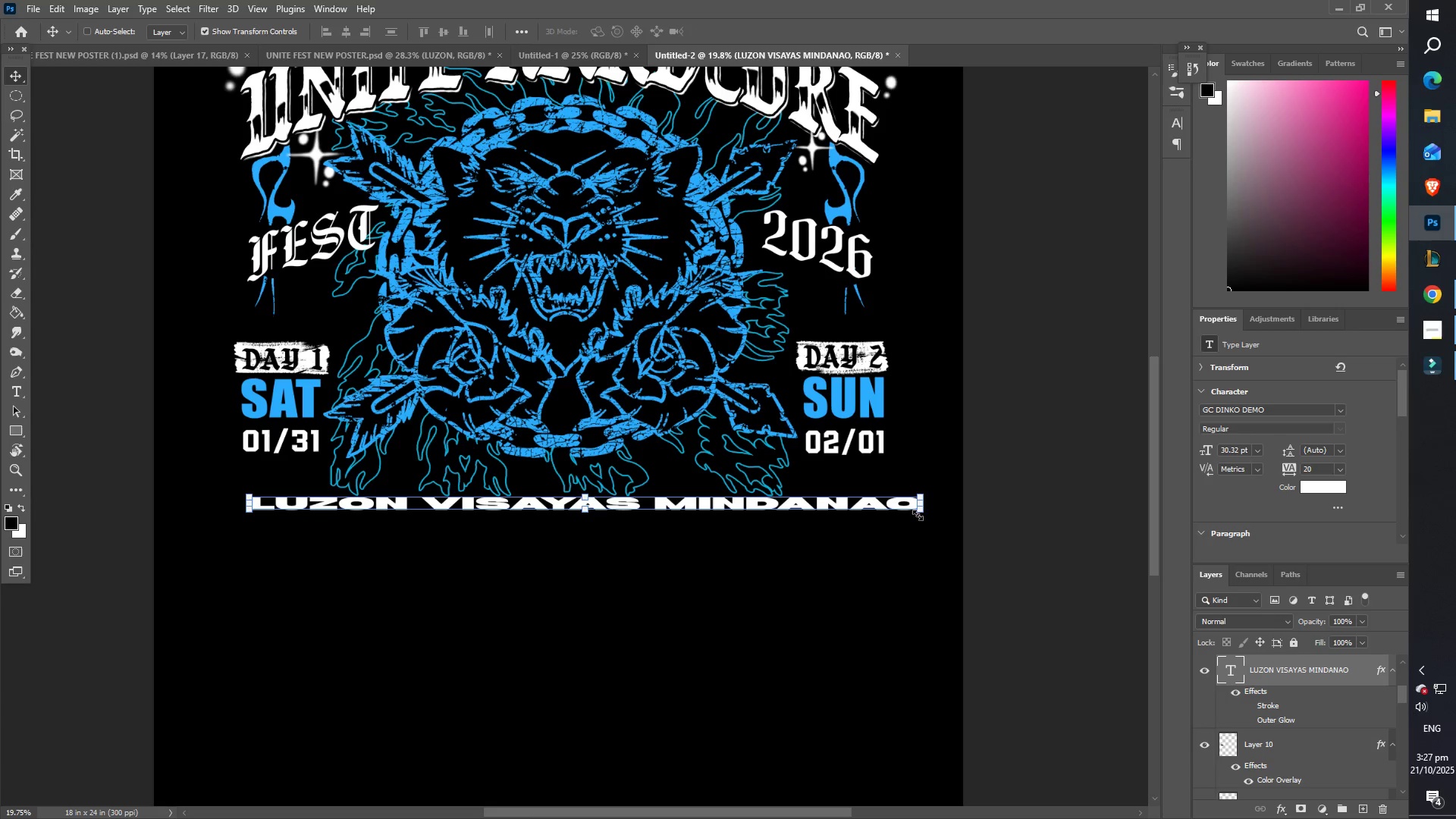 
left_click_drag(start_coordinate=[918, 512], to_coordinate=[875, 504])
 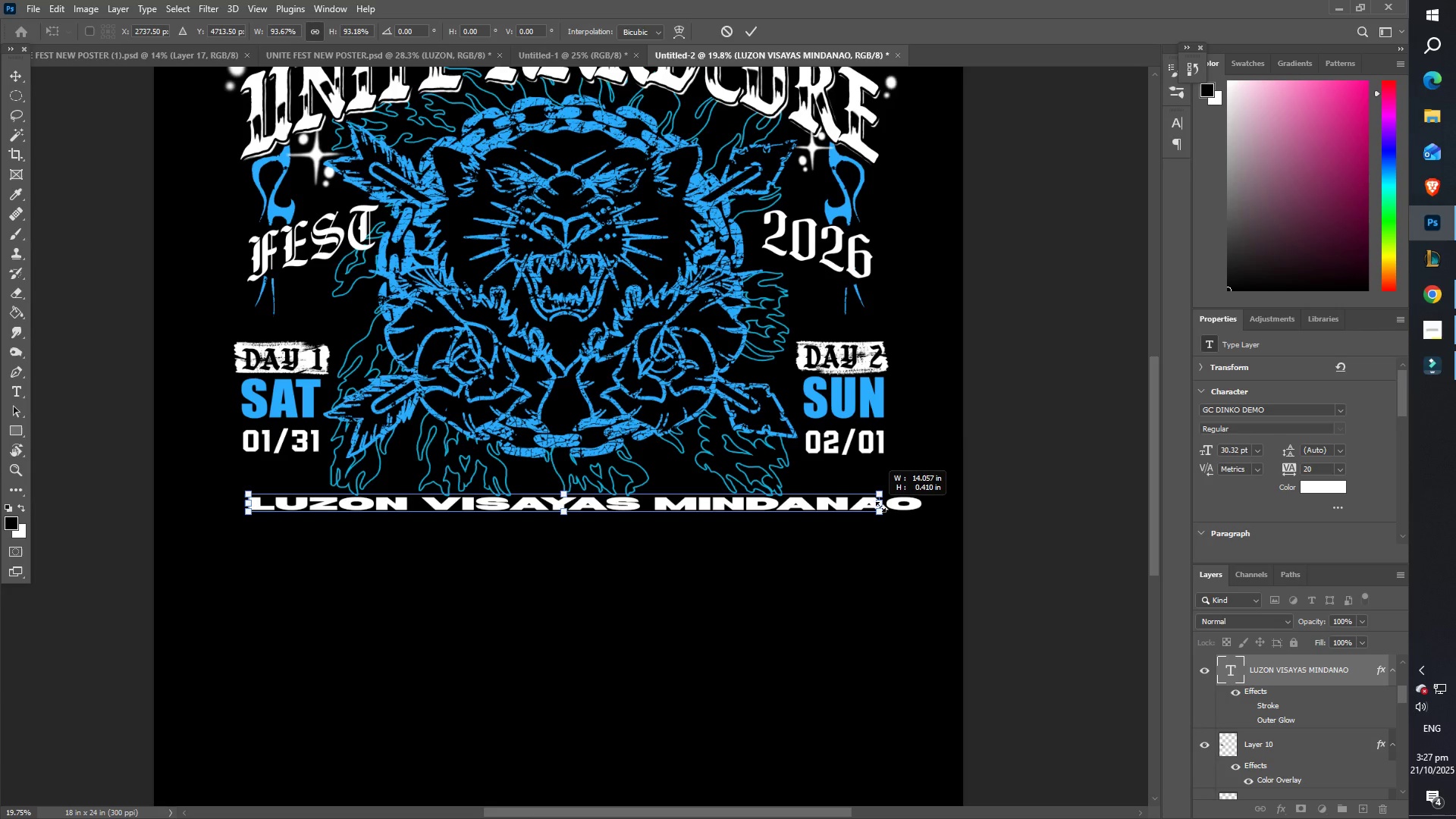 
key(Enter)
 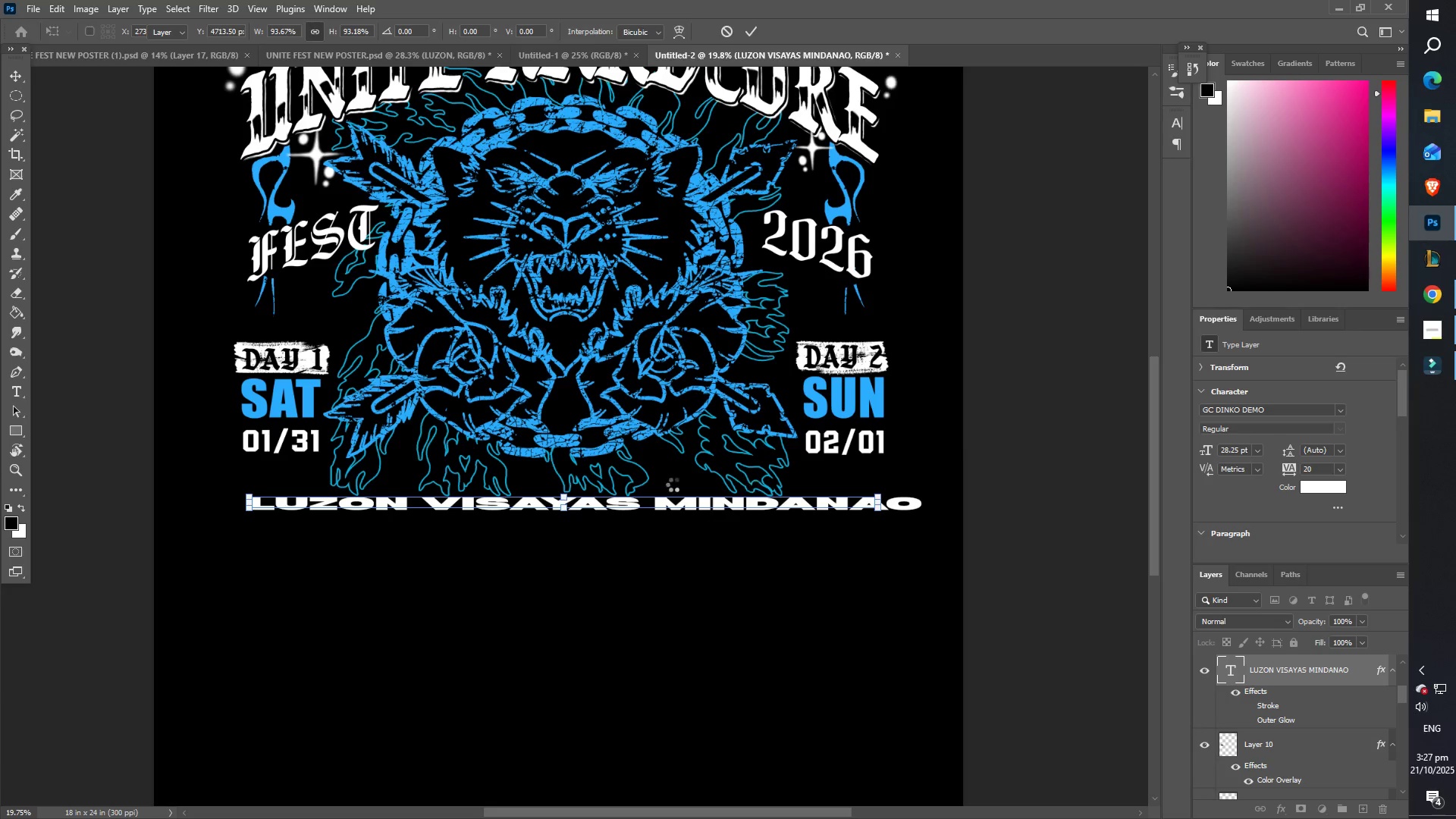 
type(ZZ)
 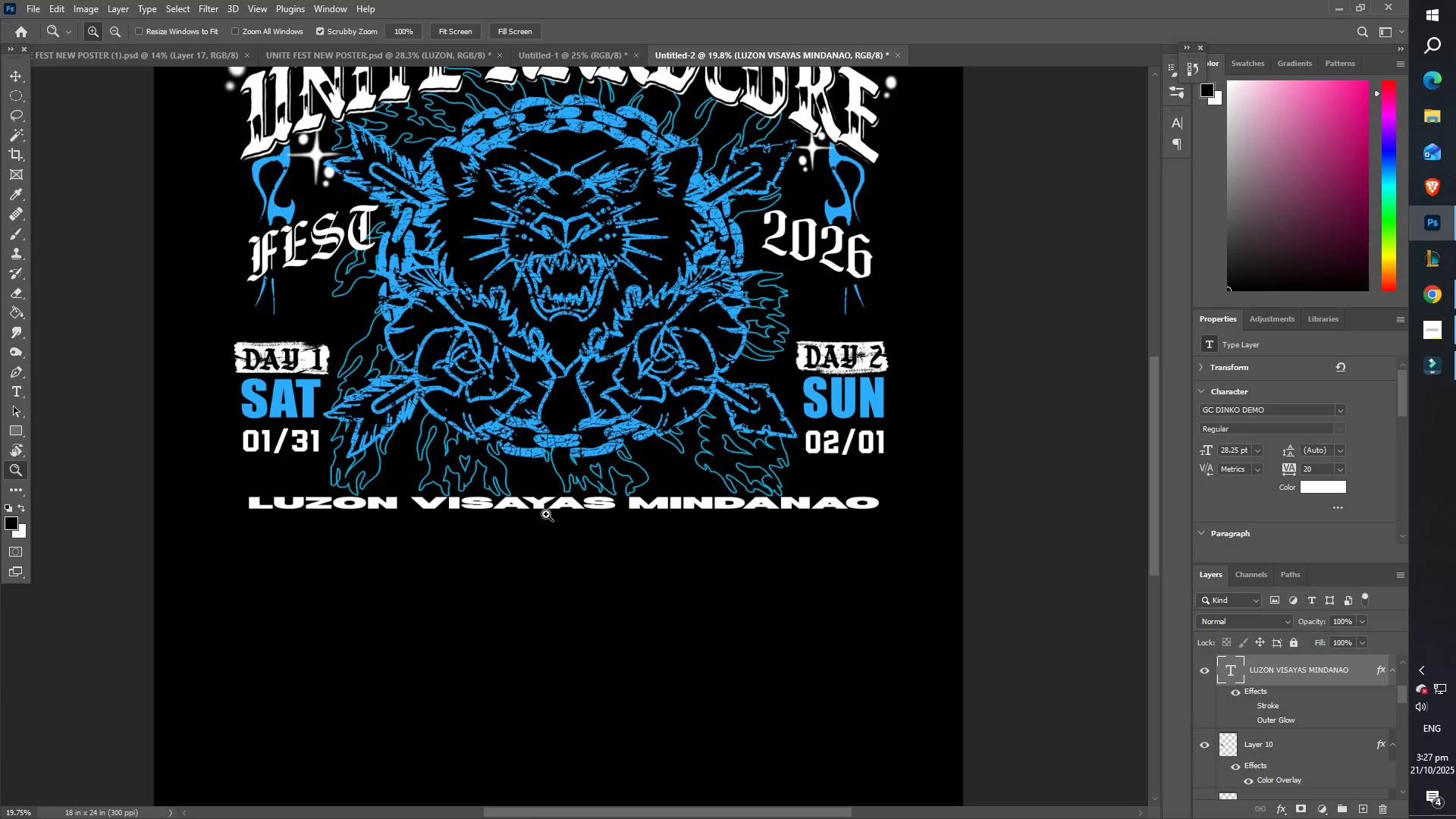 
left_click_drag(start_coordinate=[536, 512], to_coordinate=[472, 513])
 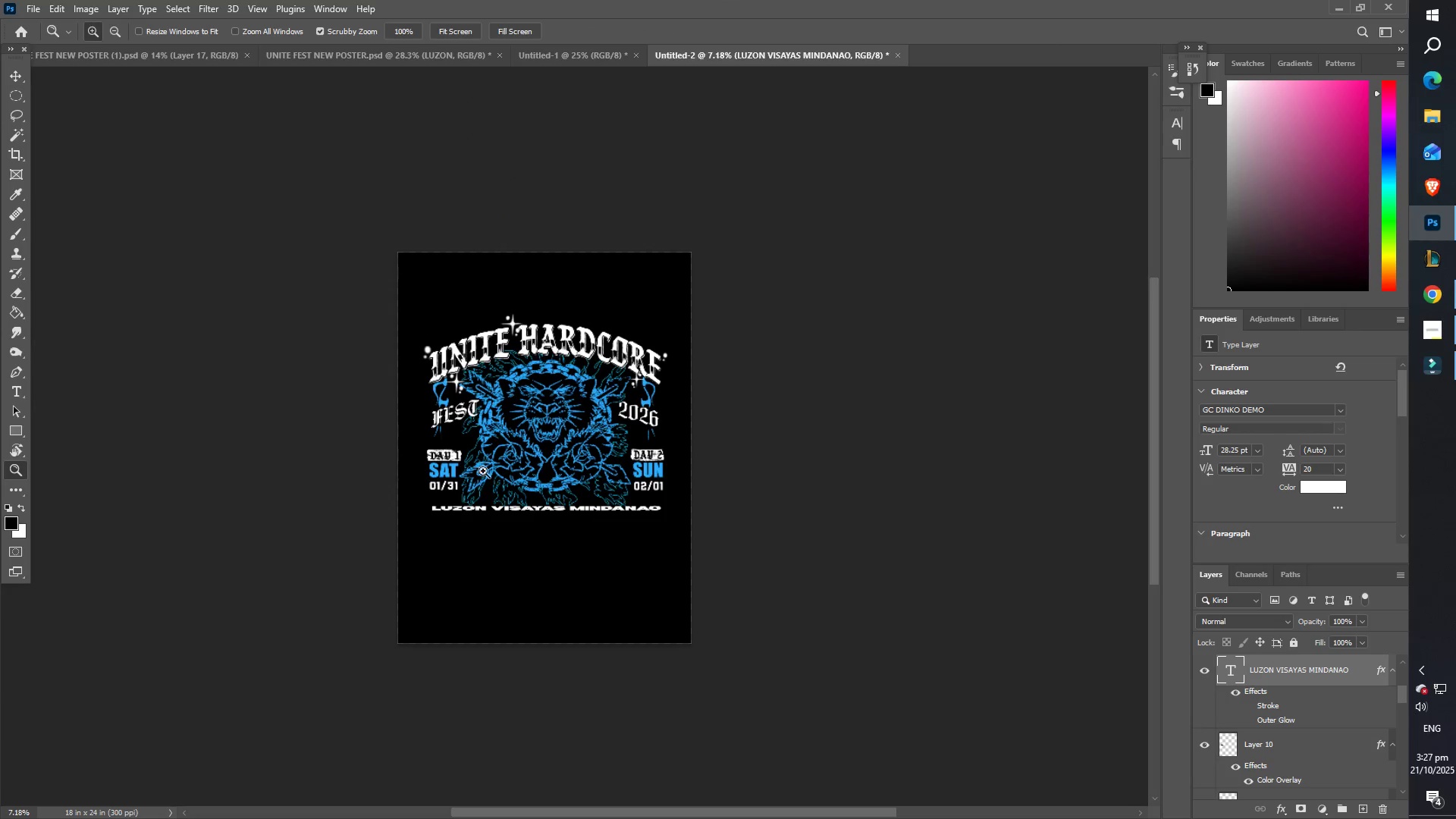 
left_click_drag(start_coordinate=[485, 471], to_coordinate=[545, 480])
 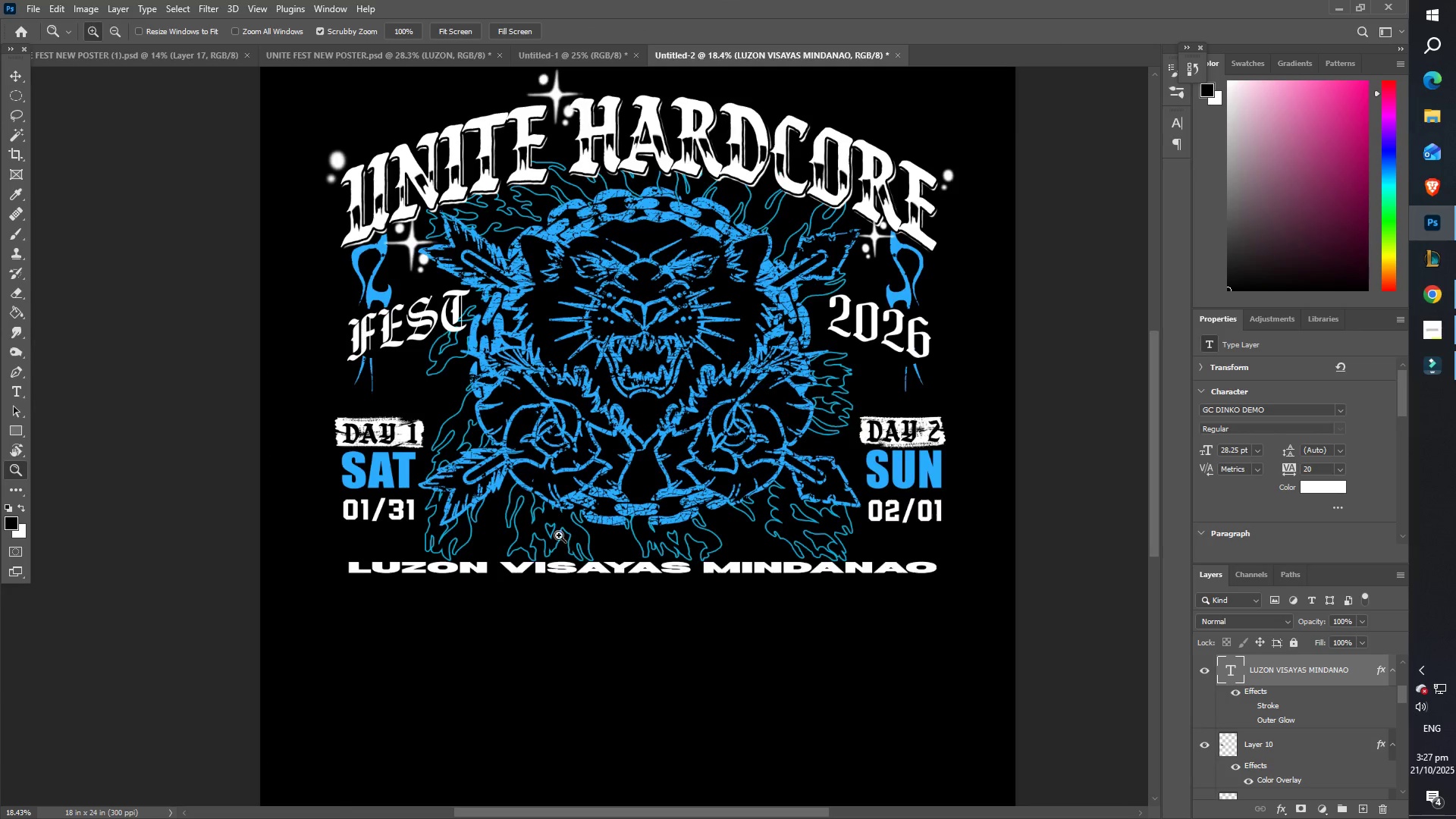 
scroll: coordinate [557, 499], scroll_direction: down, amount: 8.0
 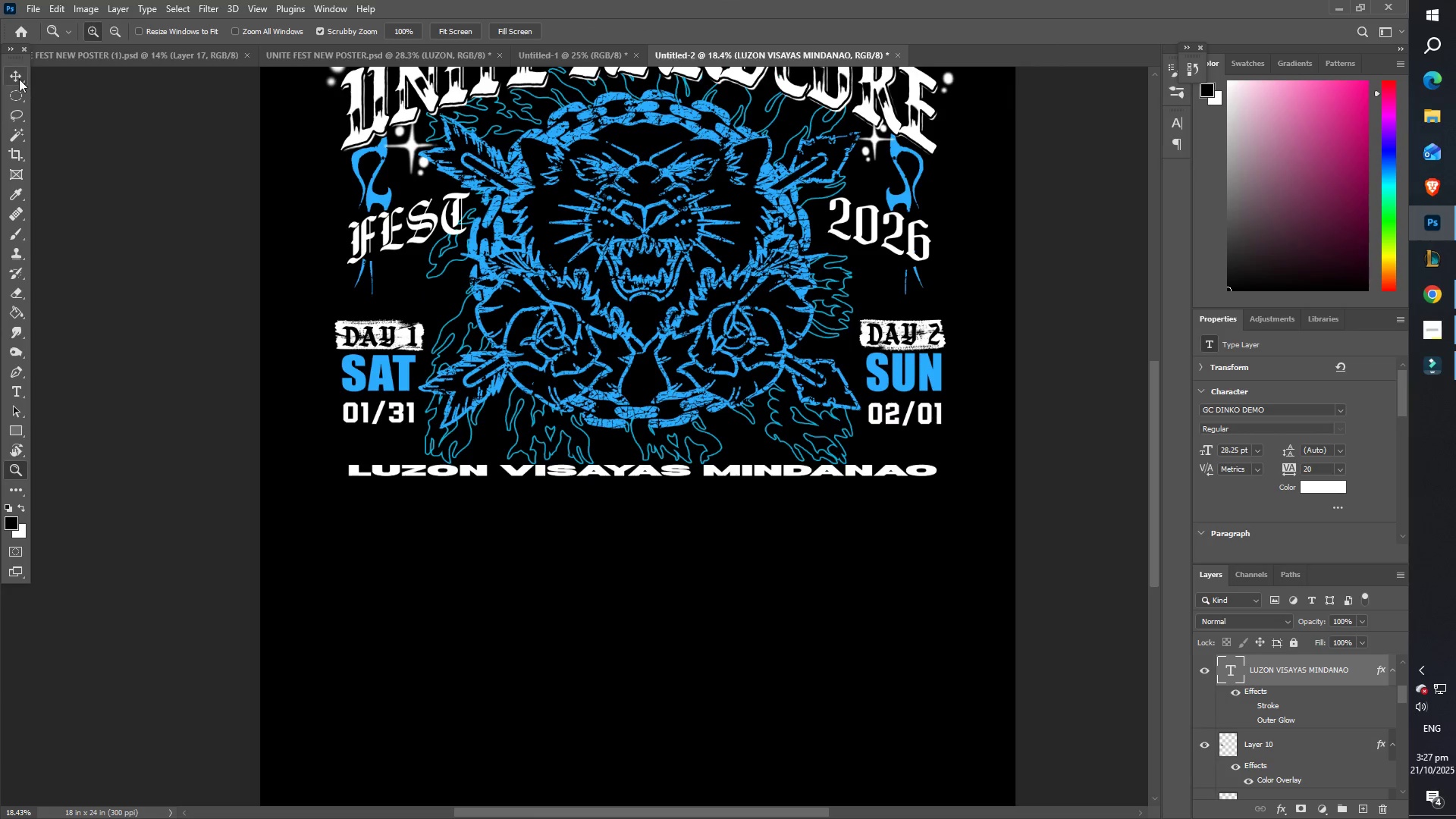 
left_click([18, 78])
 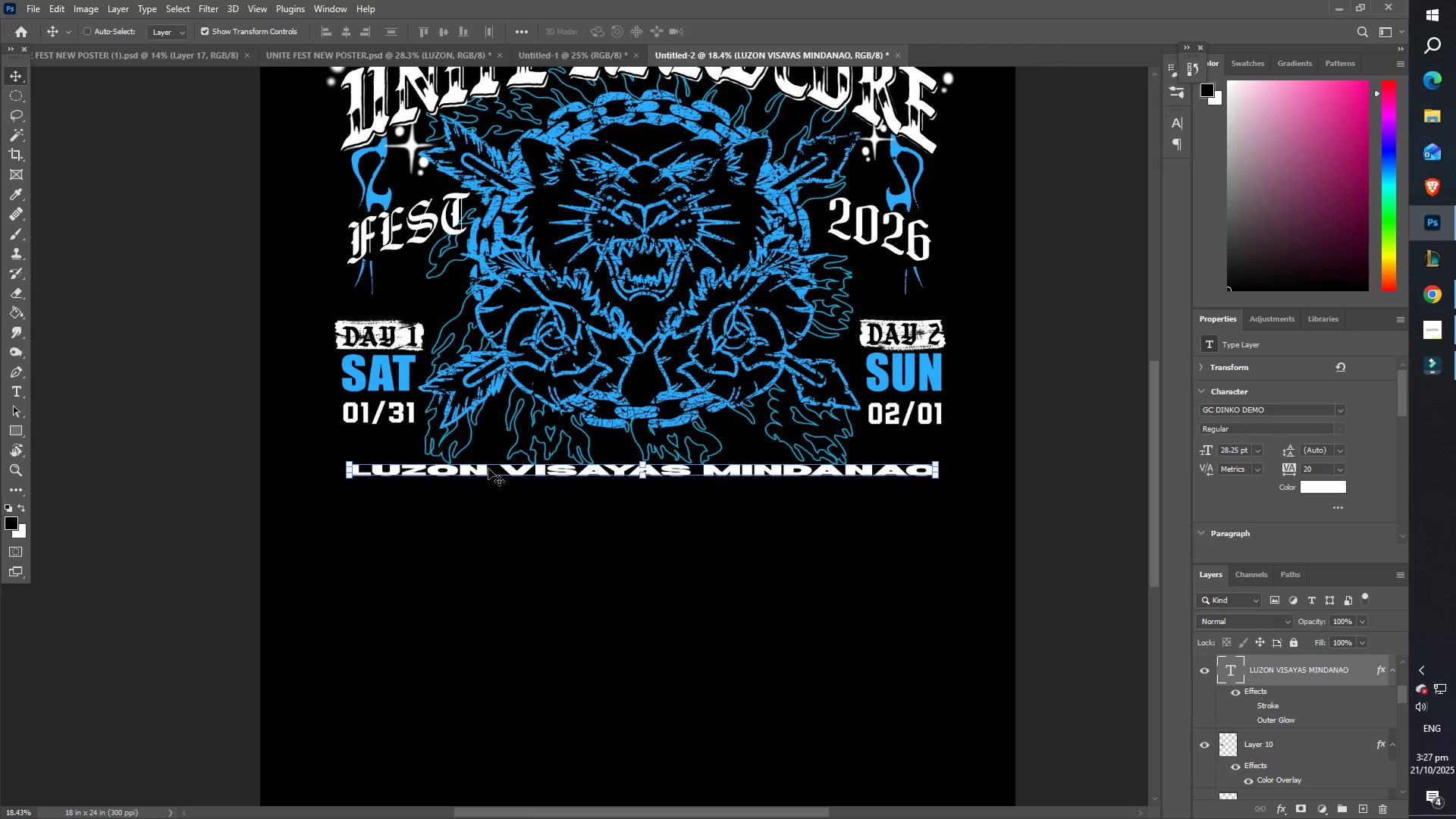 
left_click_drag(start_coordinate=[488, 467], to_coordinate=[486, 474])
 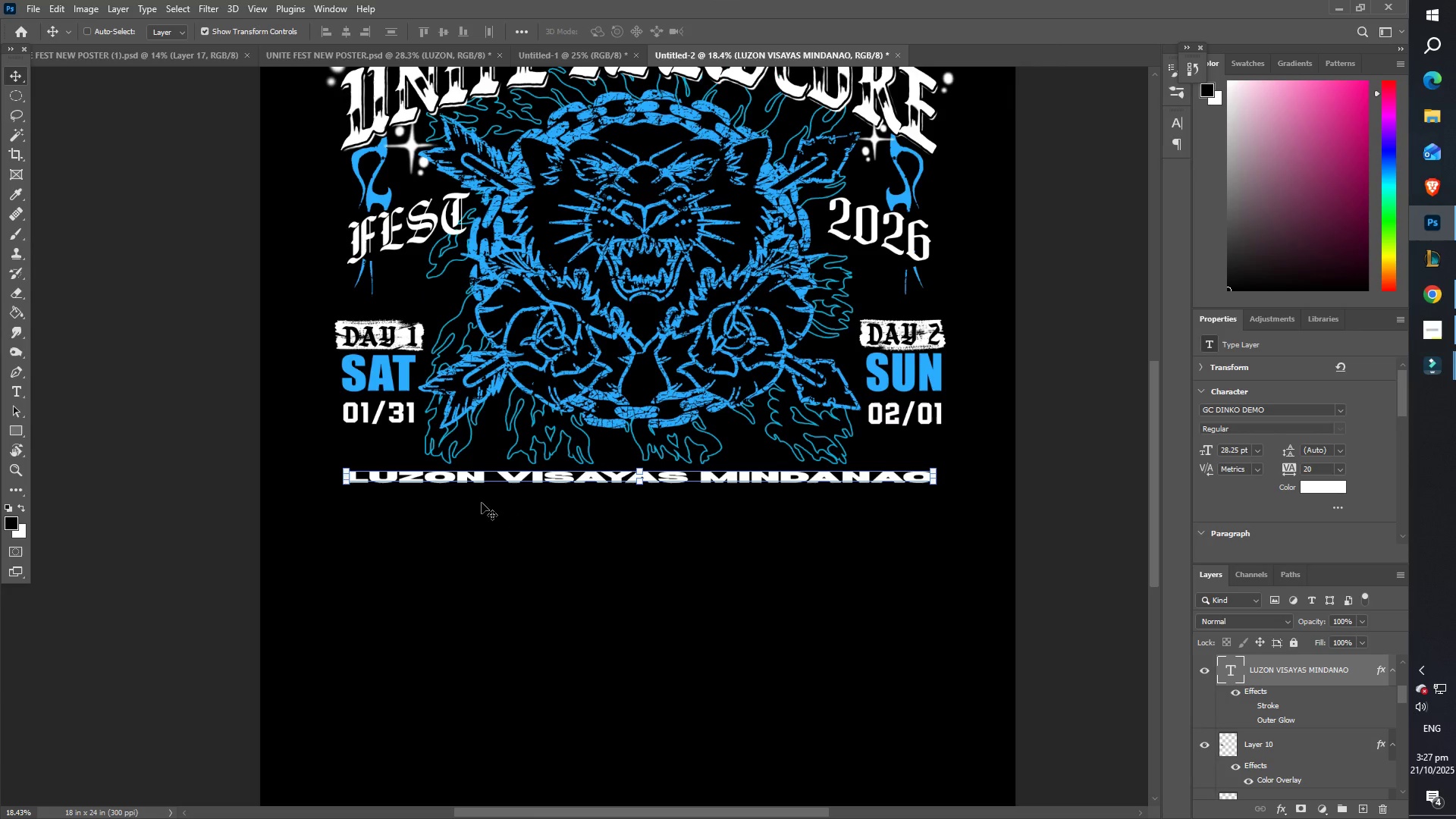 
type(ZT)
key(Backspace)
type(.)
 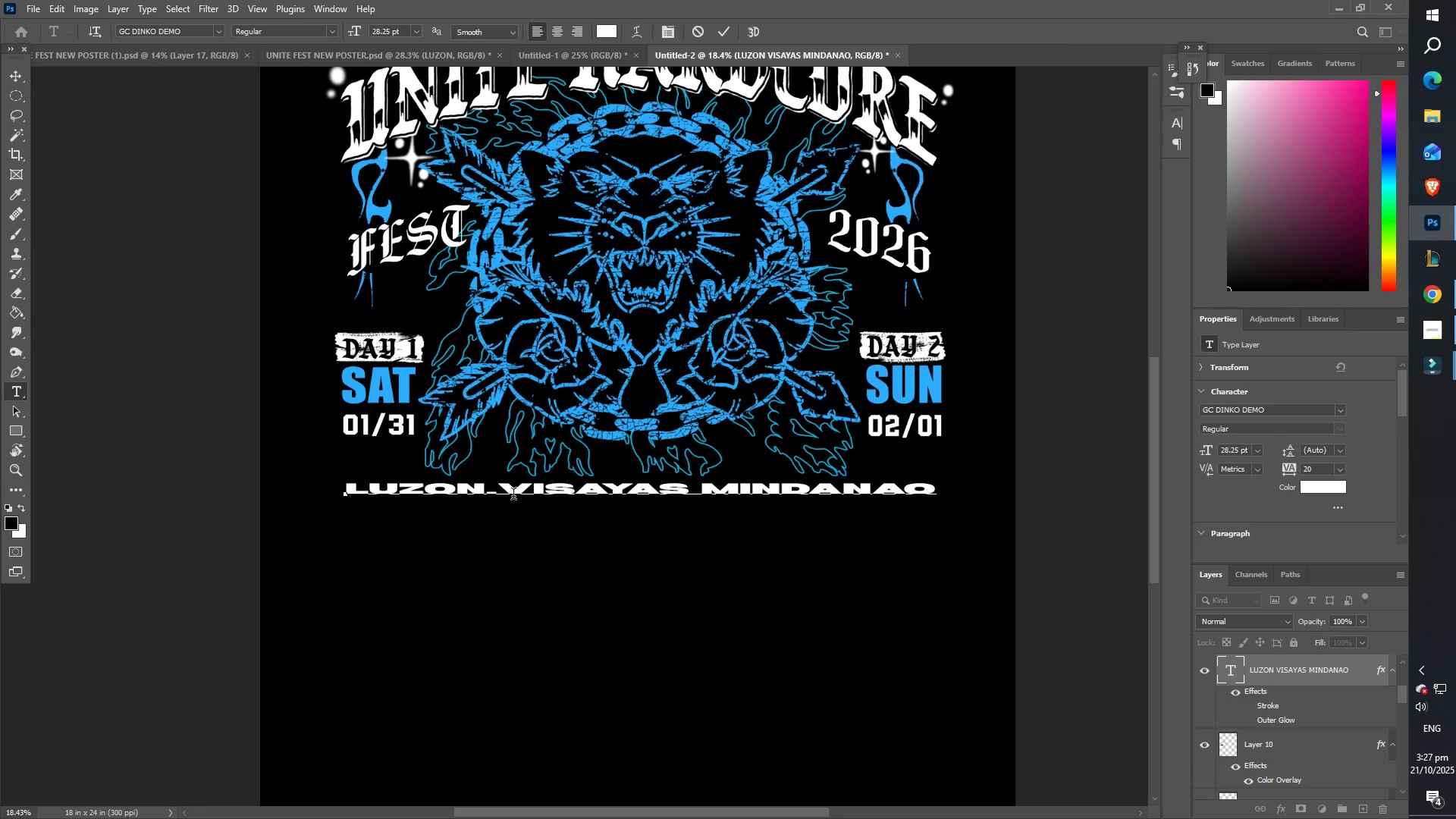 
scroll: coordinate [616, 510], scroll_direction: up, amount: 1.0
 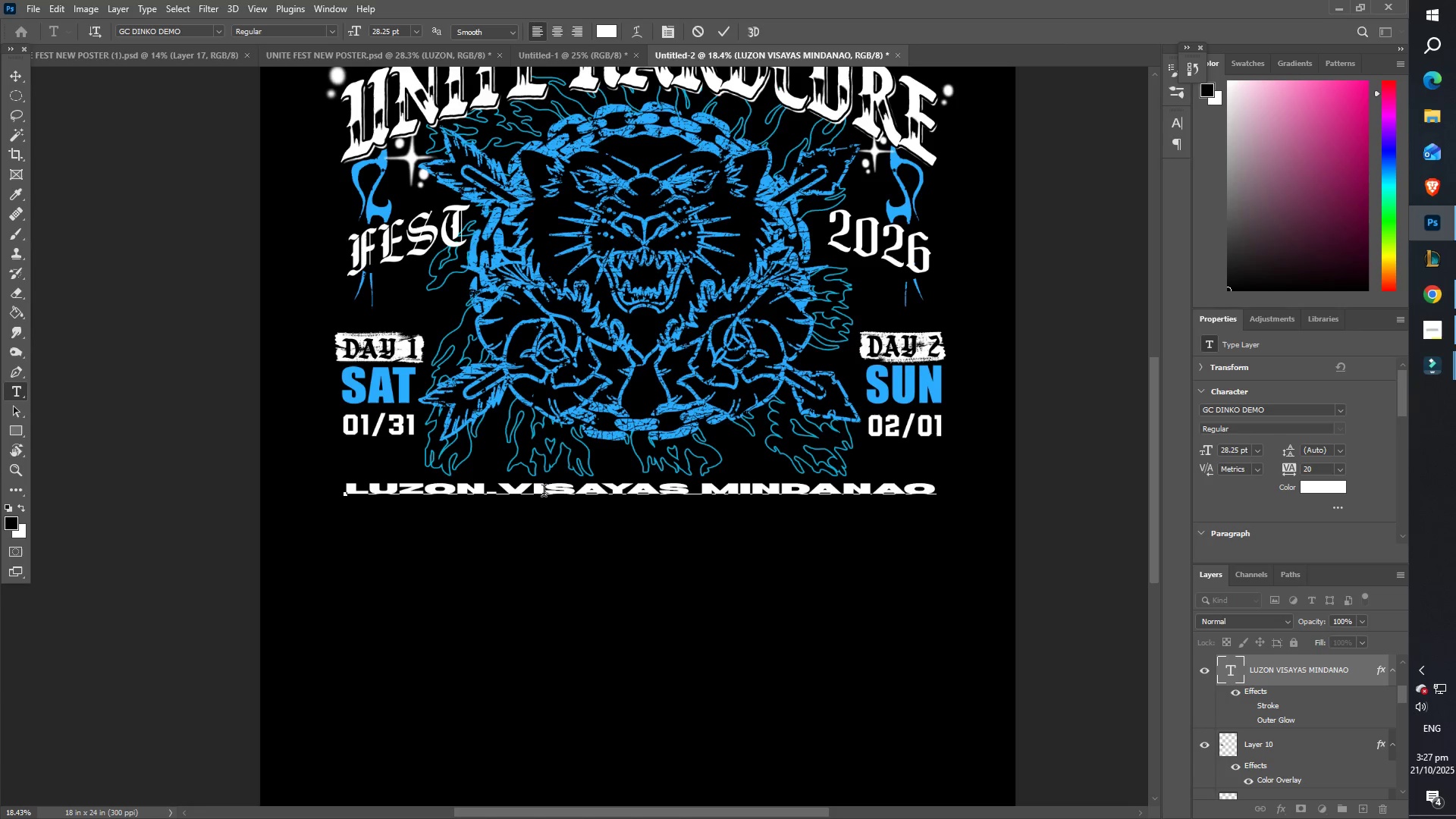 
left_click([702, 488])
 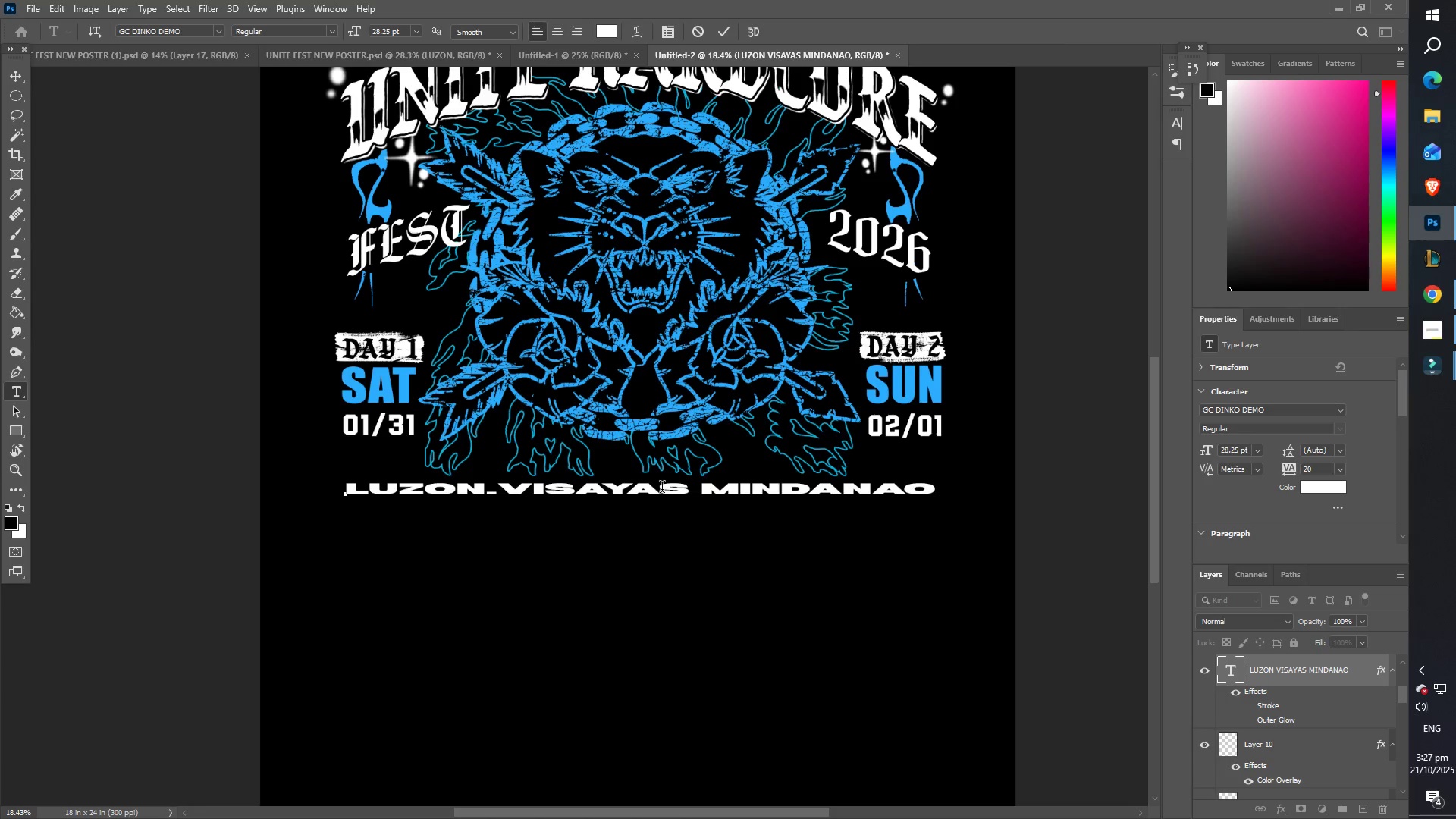 
key(Backspace)
 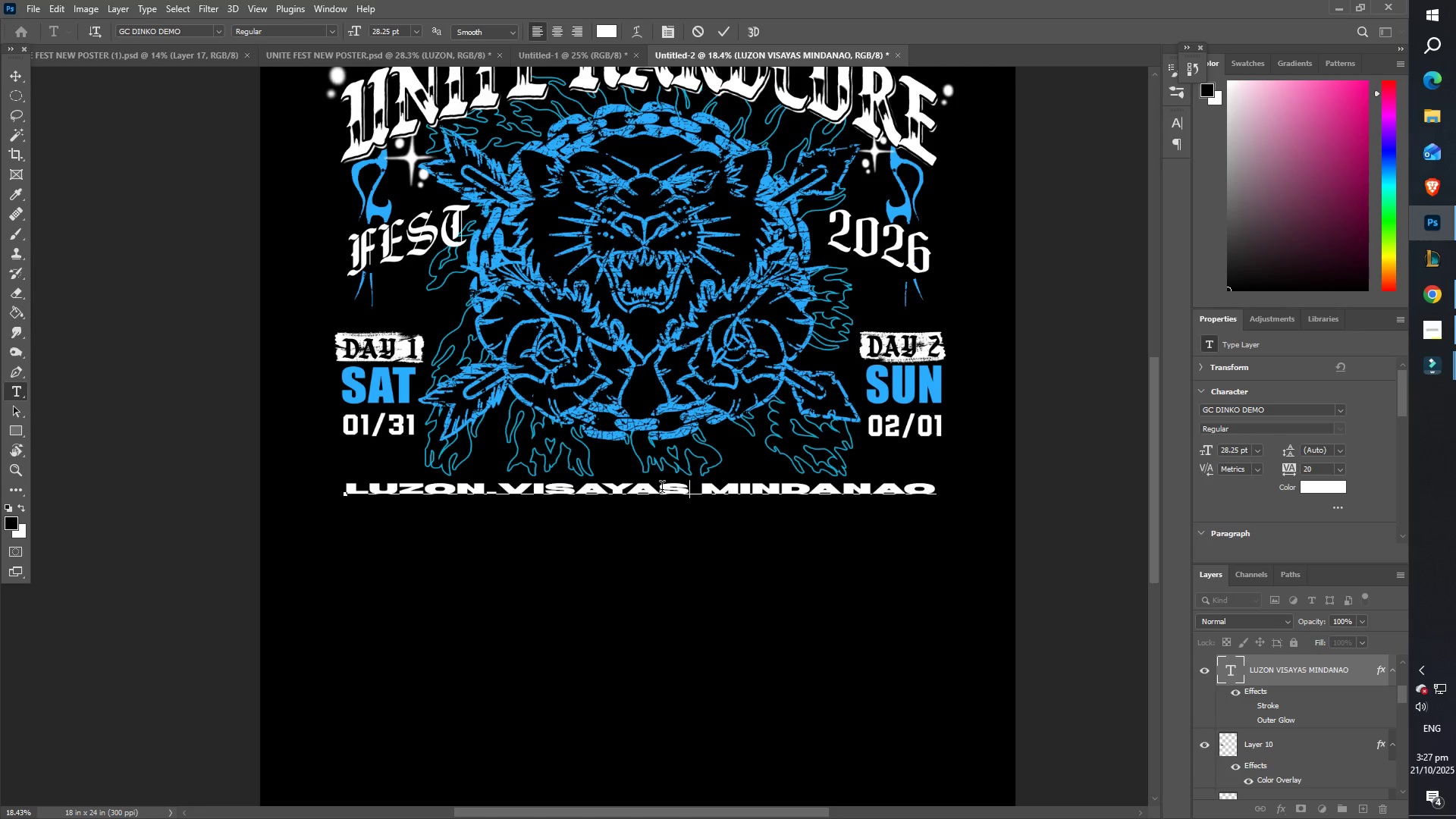 
key(Period)
 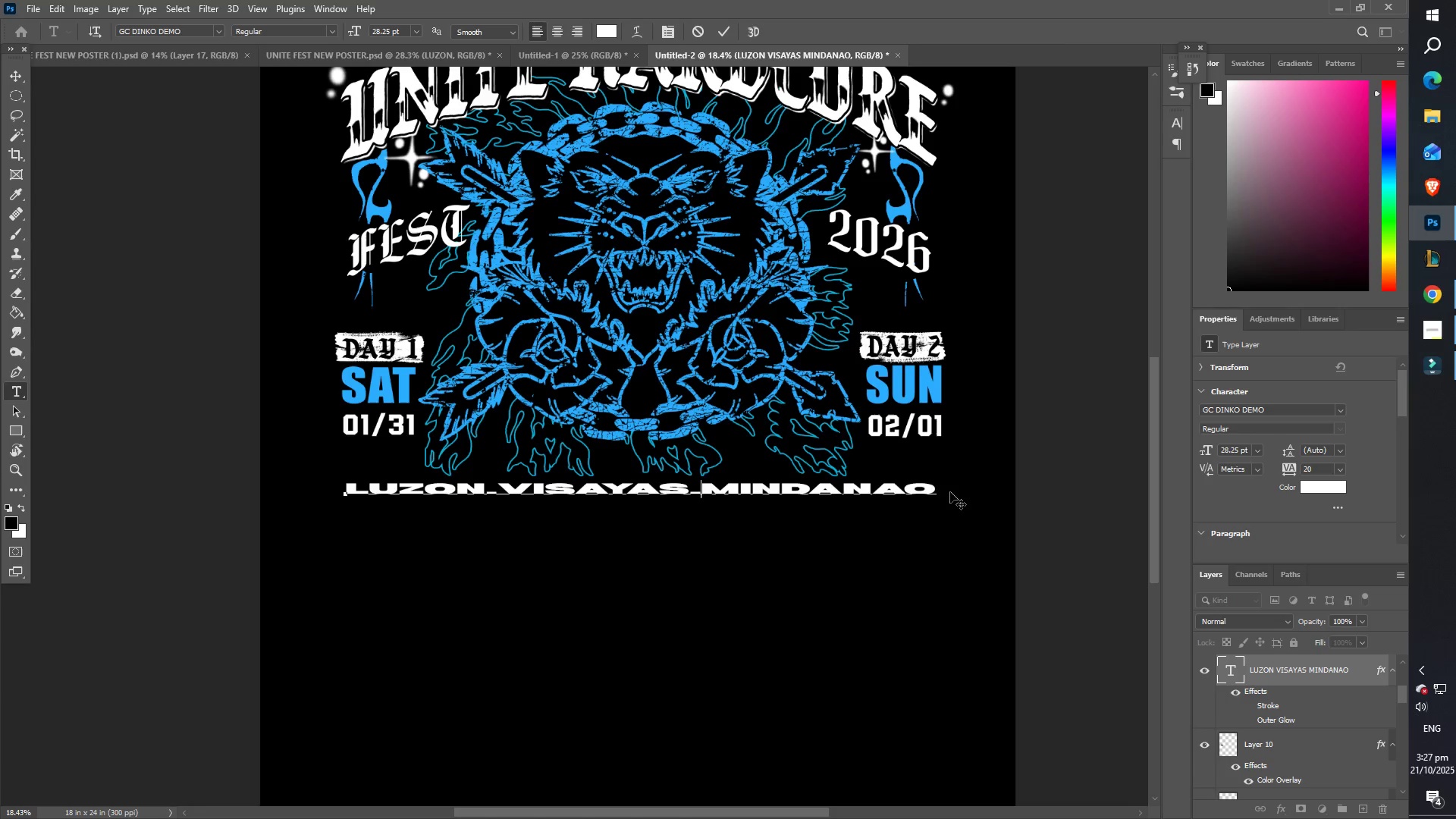 
left_click([934, 482])
 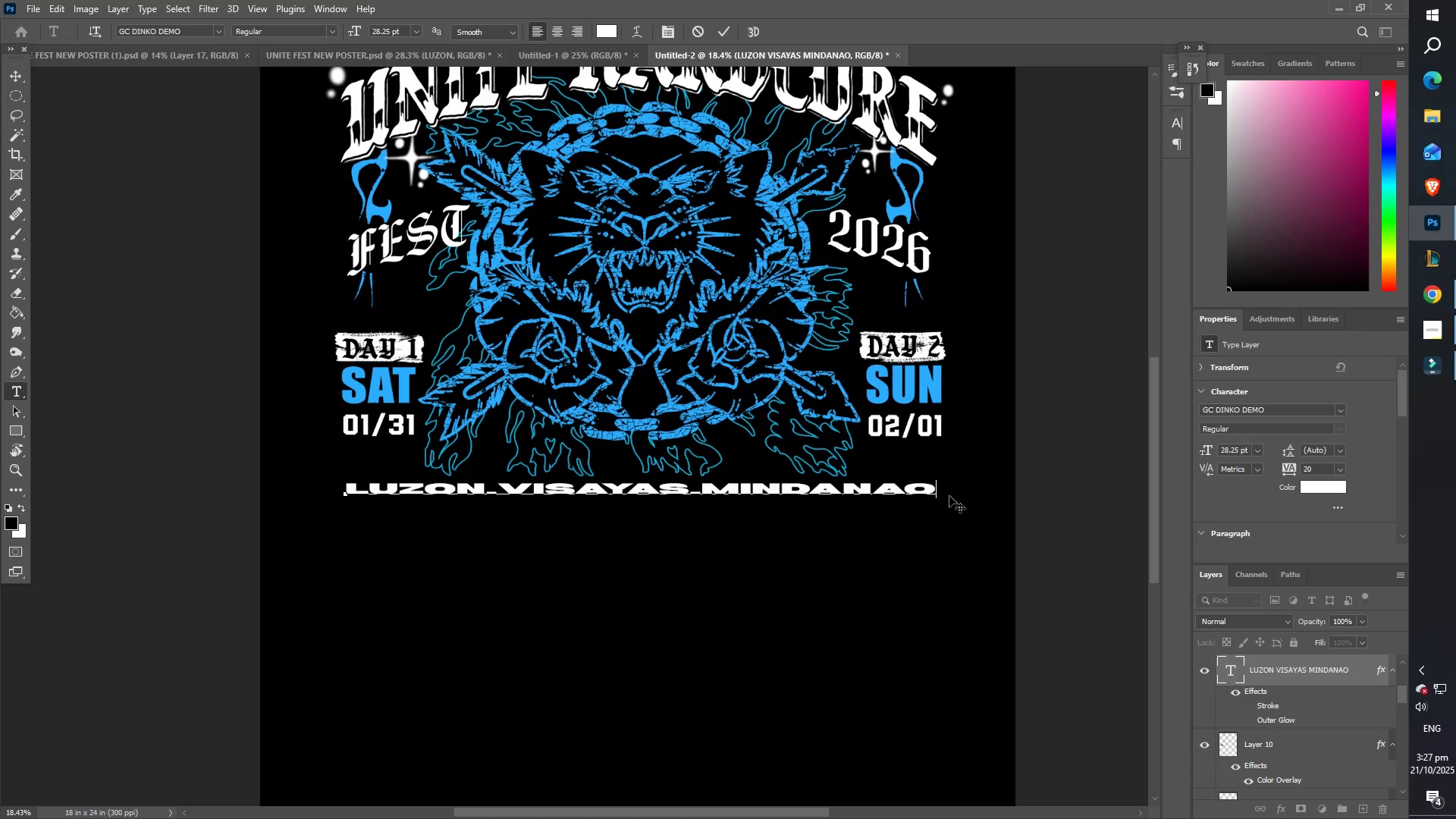 
key(Period)
 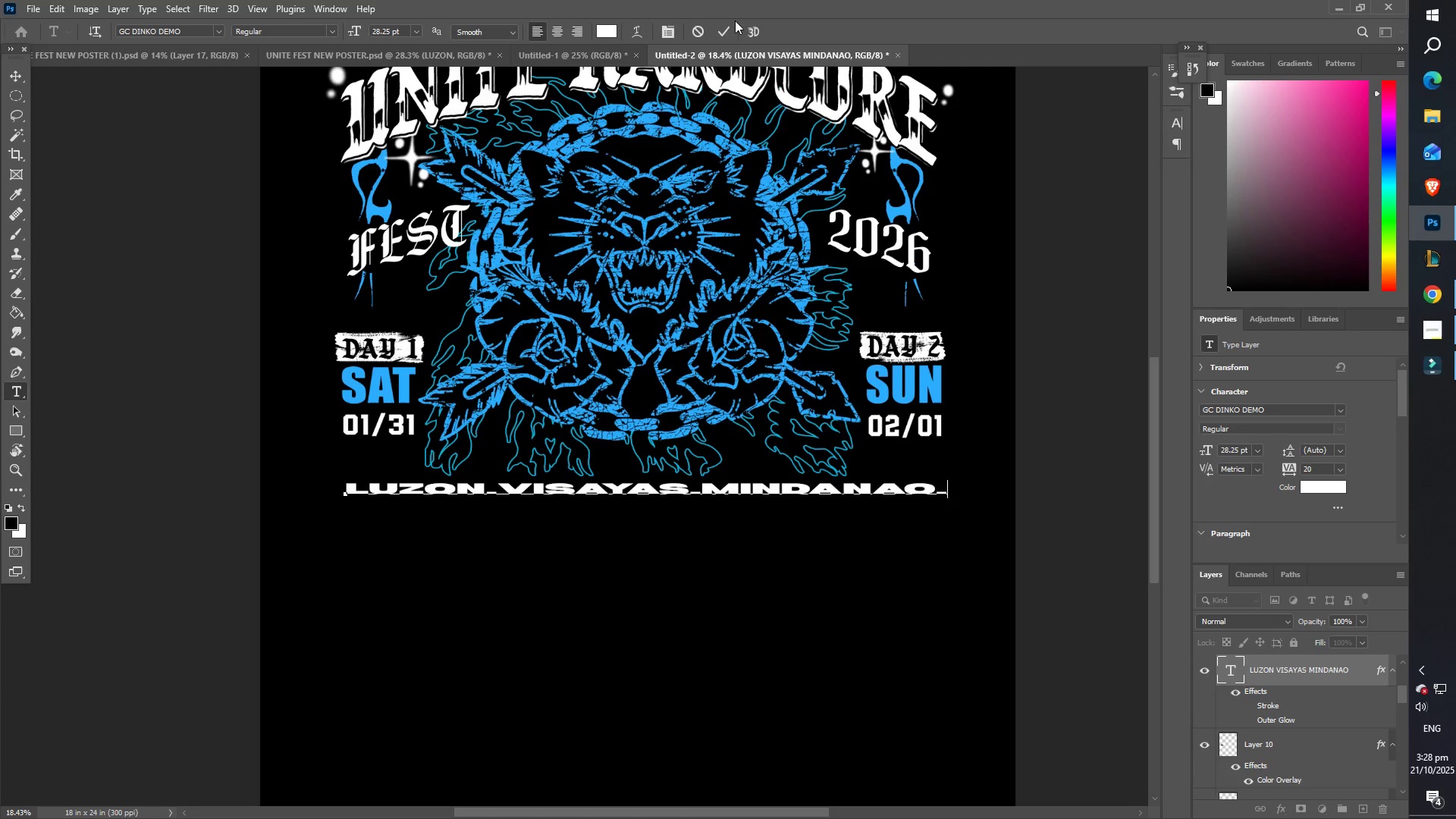 
left_click([728, 23])
 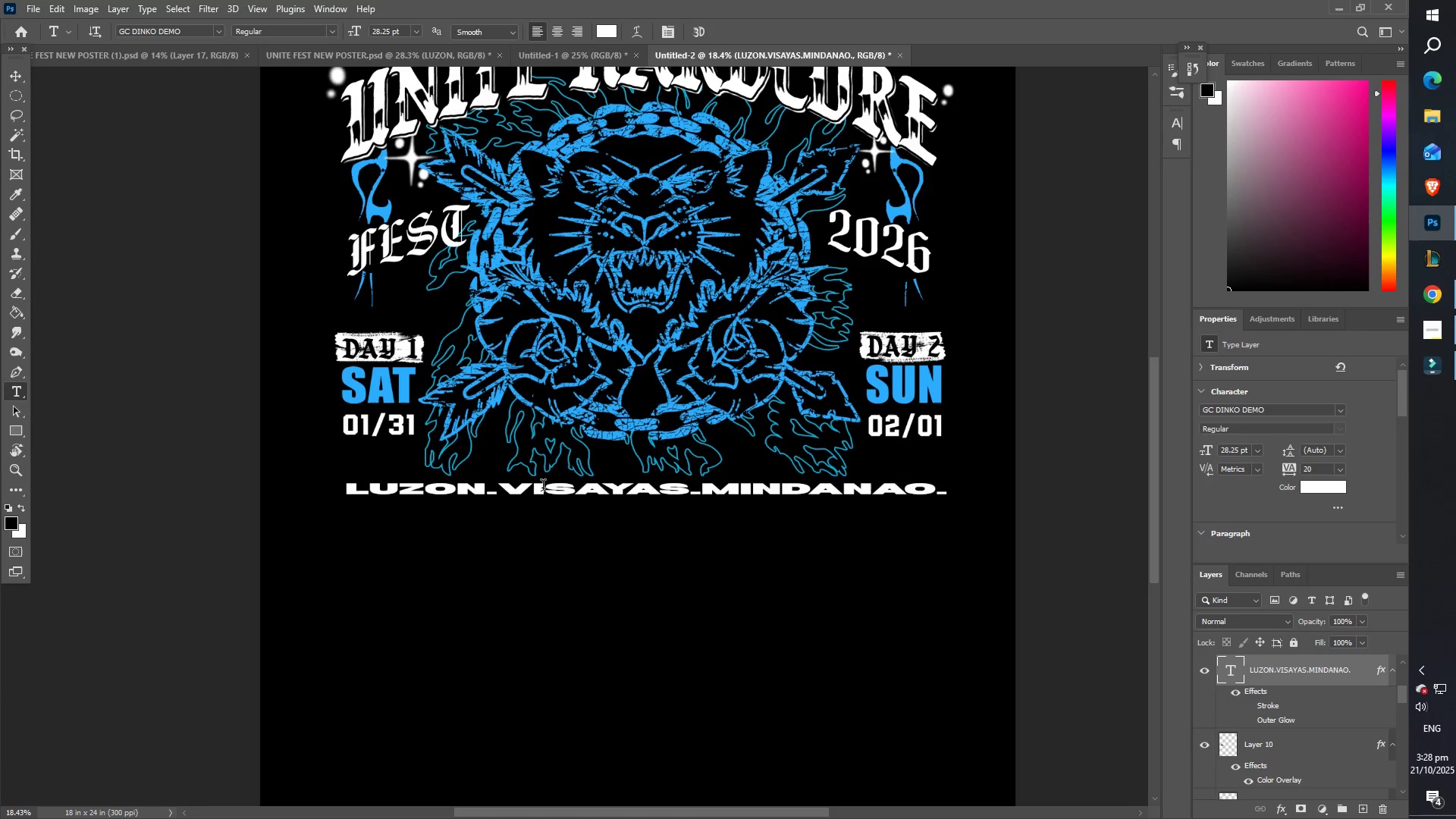 
key(Control+T)
 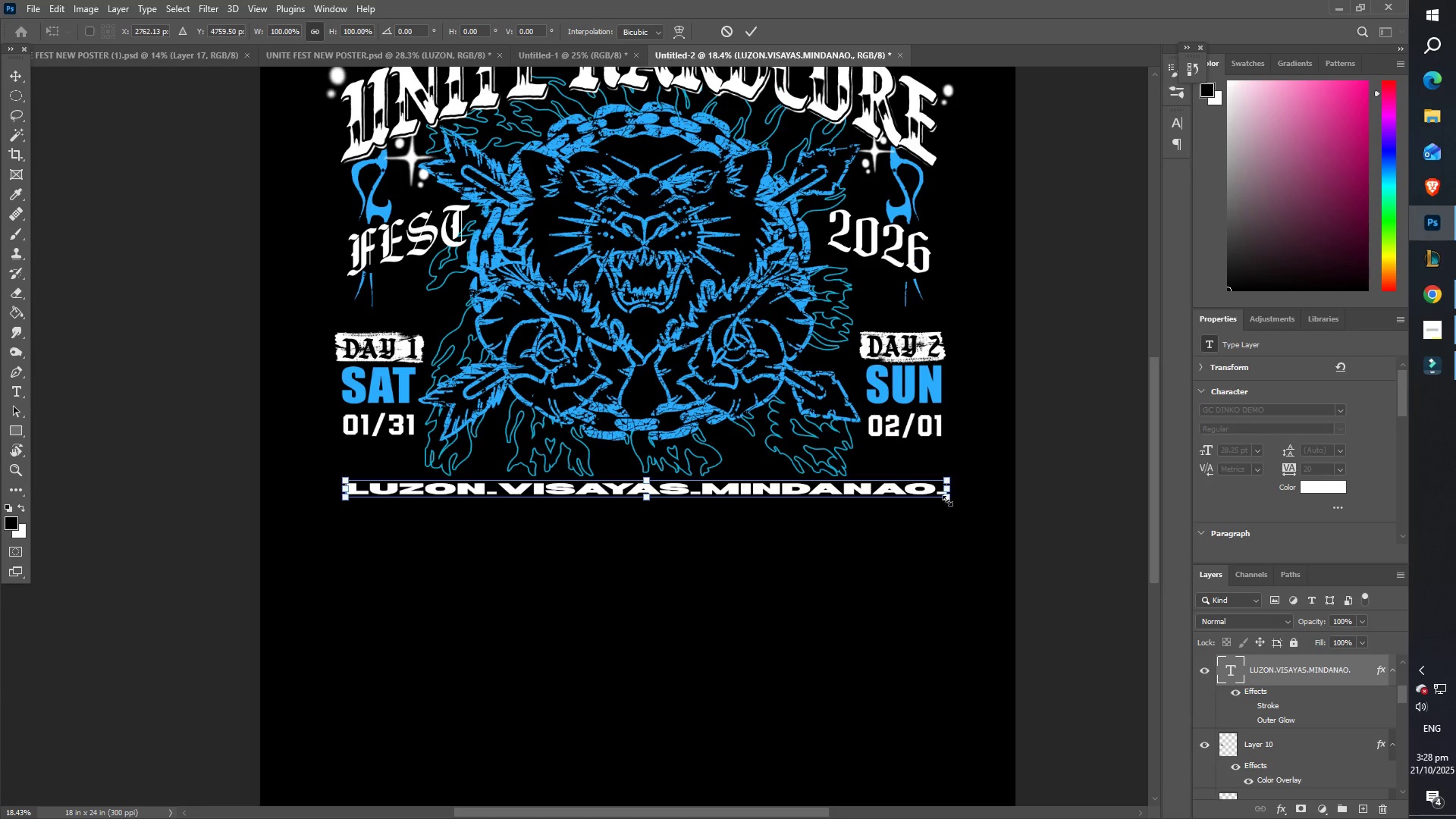 
left_click_drag(start_coordinate=[947, 500], to_coordinate=[943, 497])
 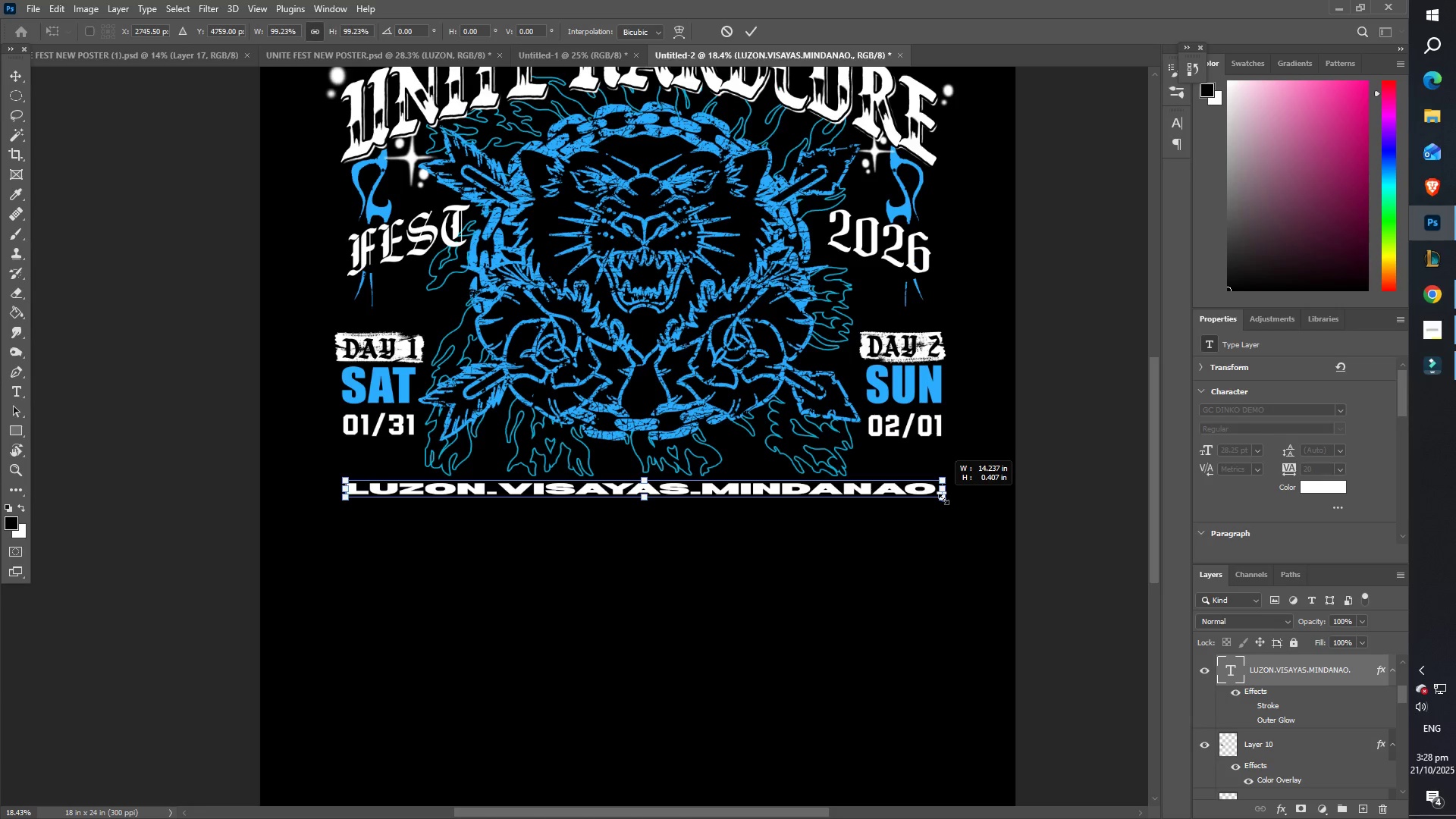 
key(Enter)
 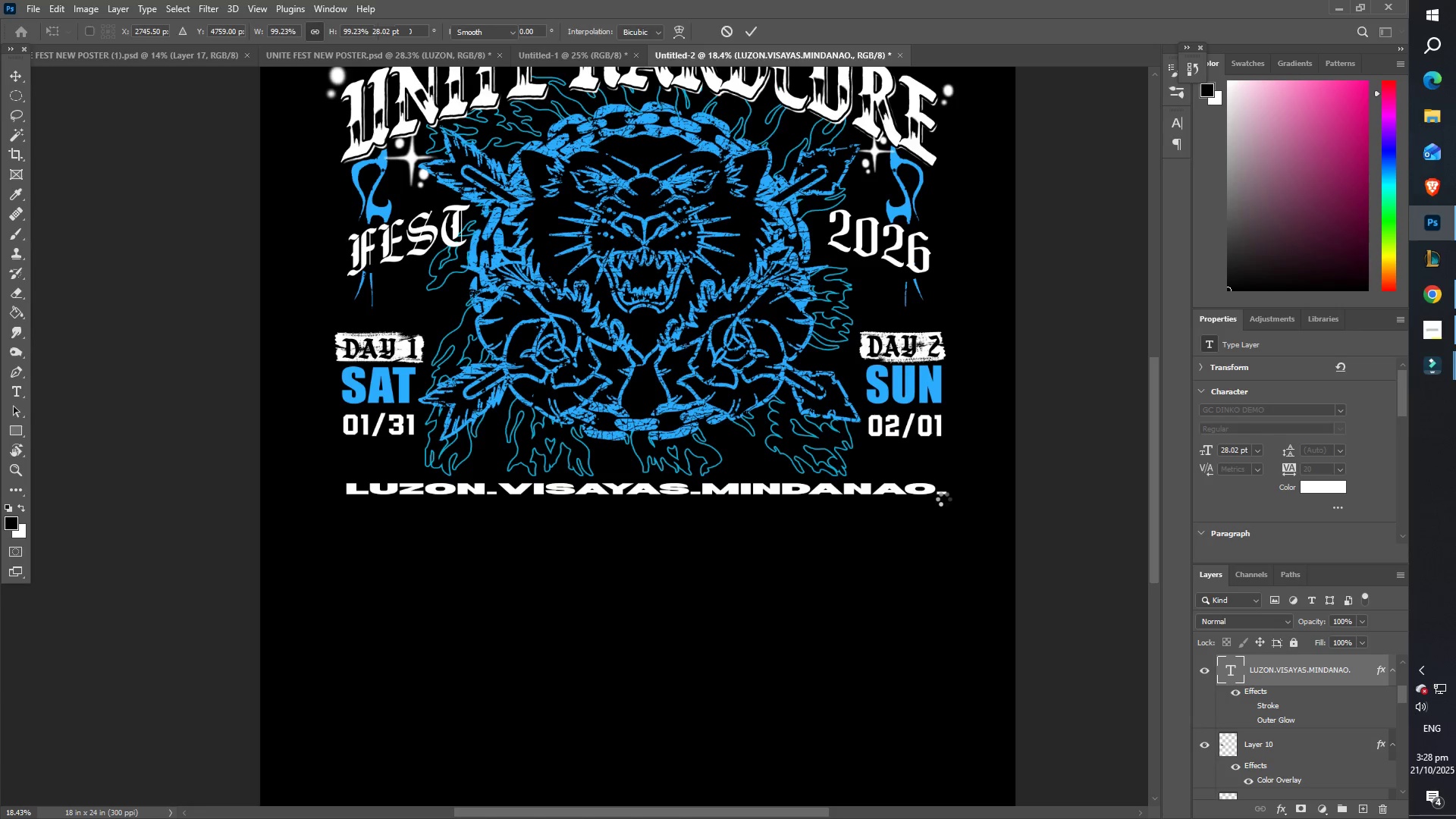 
scroll: coordinate [445, 570], scroll_direction: up, amount: 11.0
 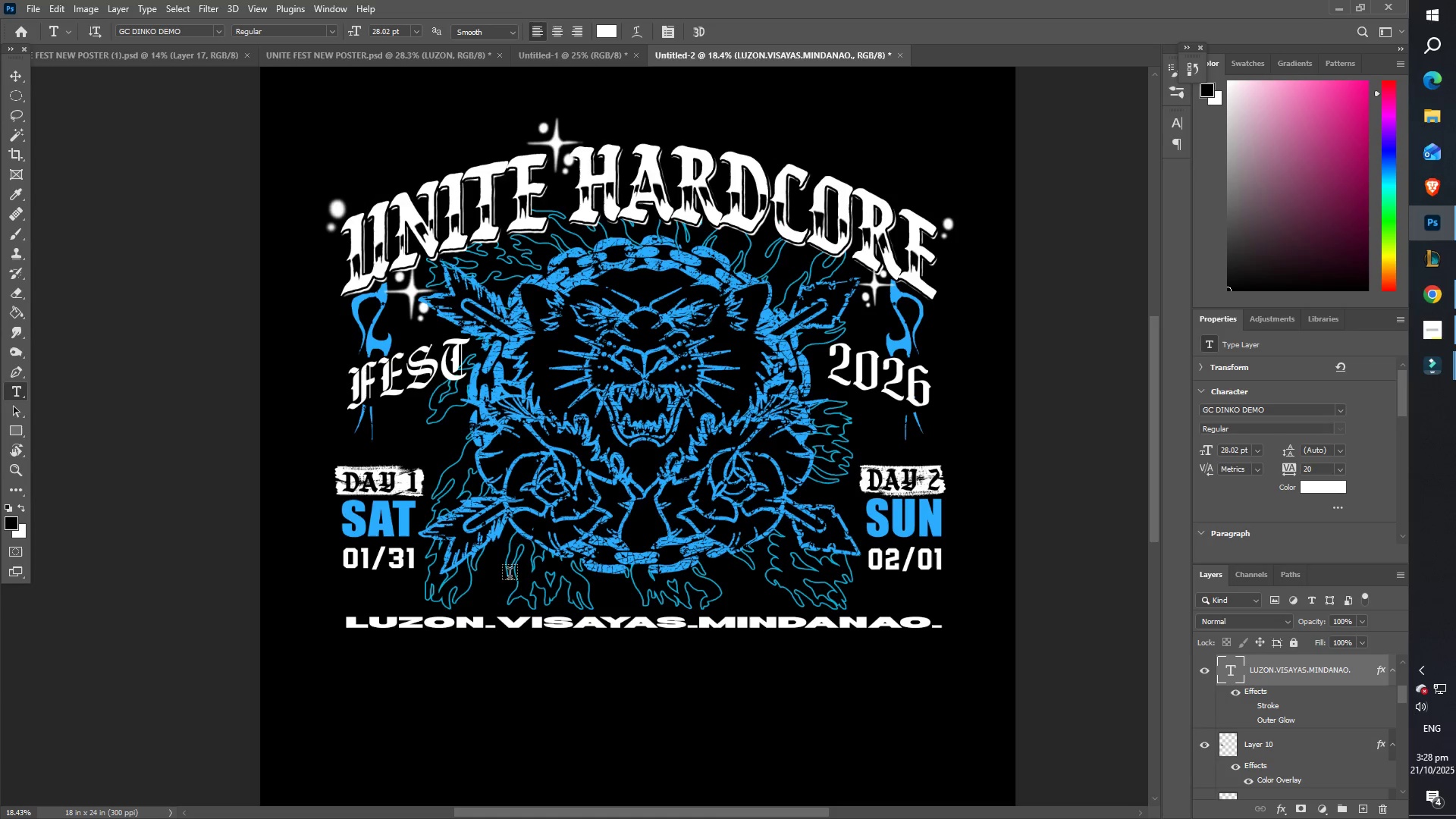 
key(Z)
 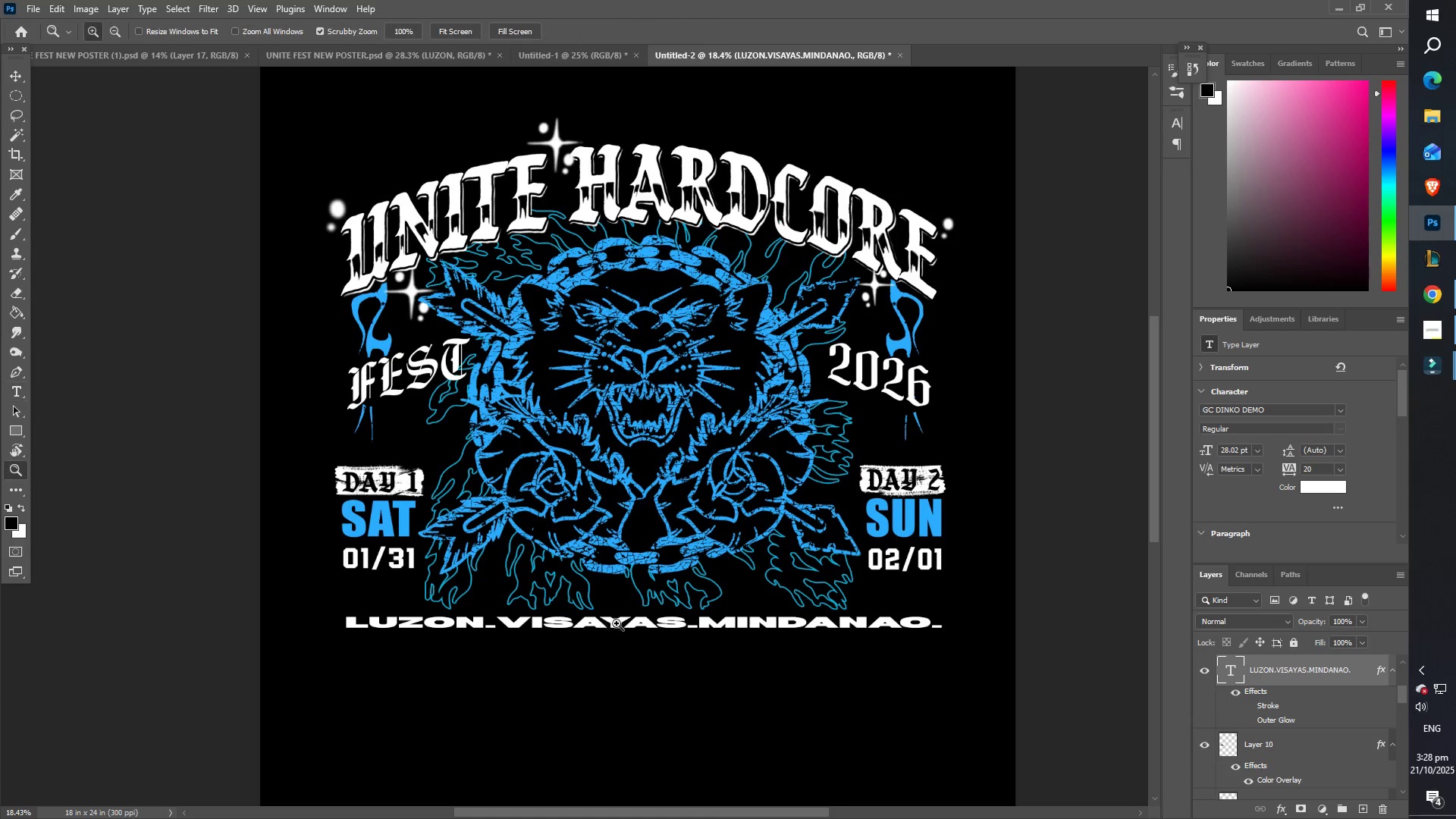 
scroll: coordinate [633, 625], scroll_direction: down, amount: 10.0
 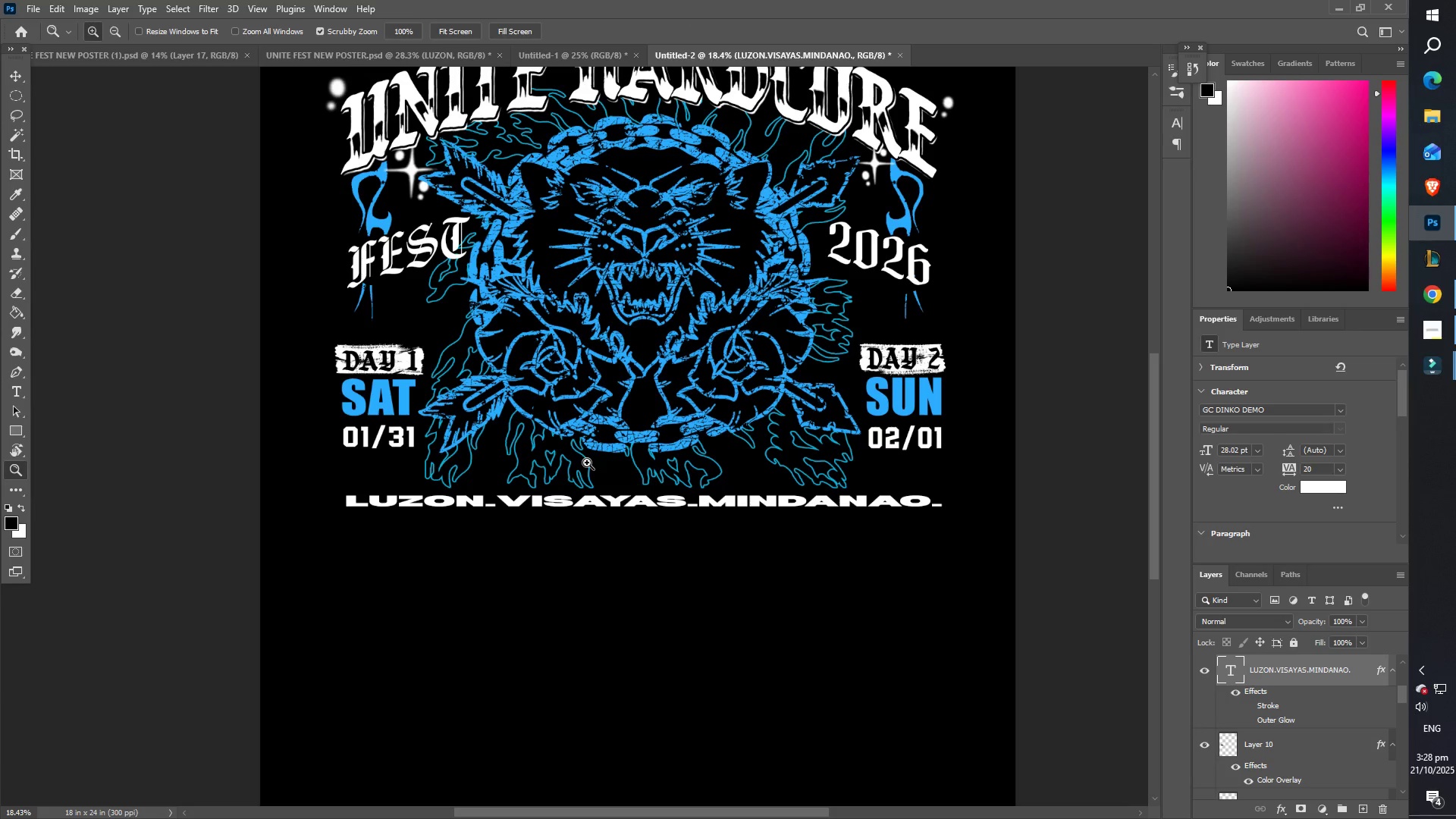 
scroll: coordinate [588, 461], scroll_direction: up, amount: 6.0
 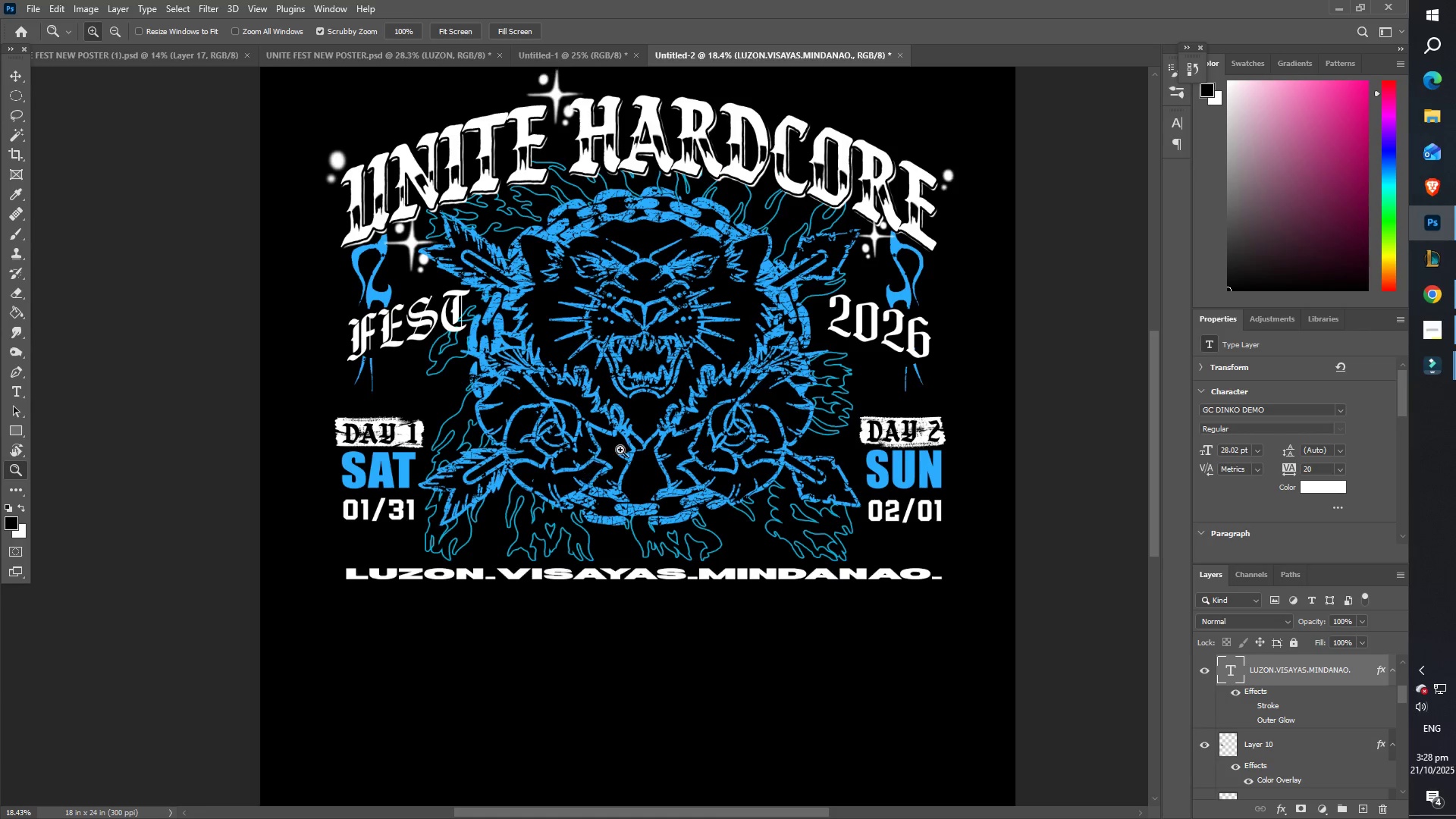 
left_click_drag(start_coordinate=[639, 460], to_coordinate=[651, 461])
 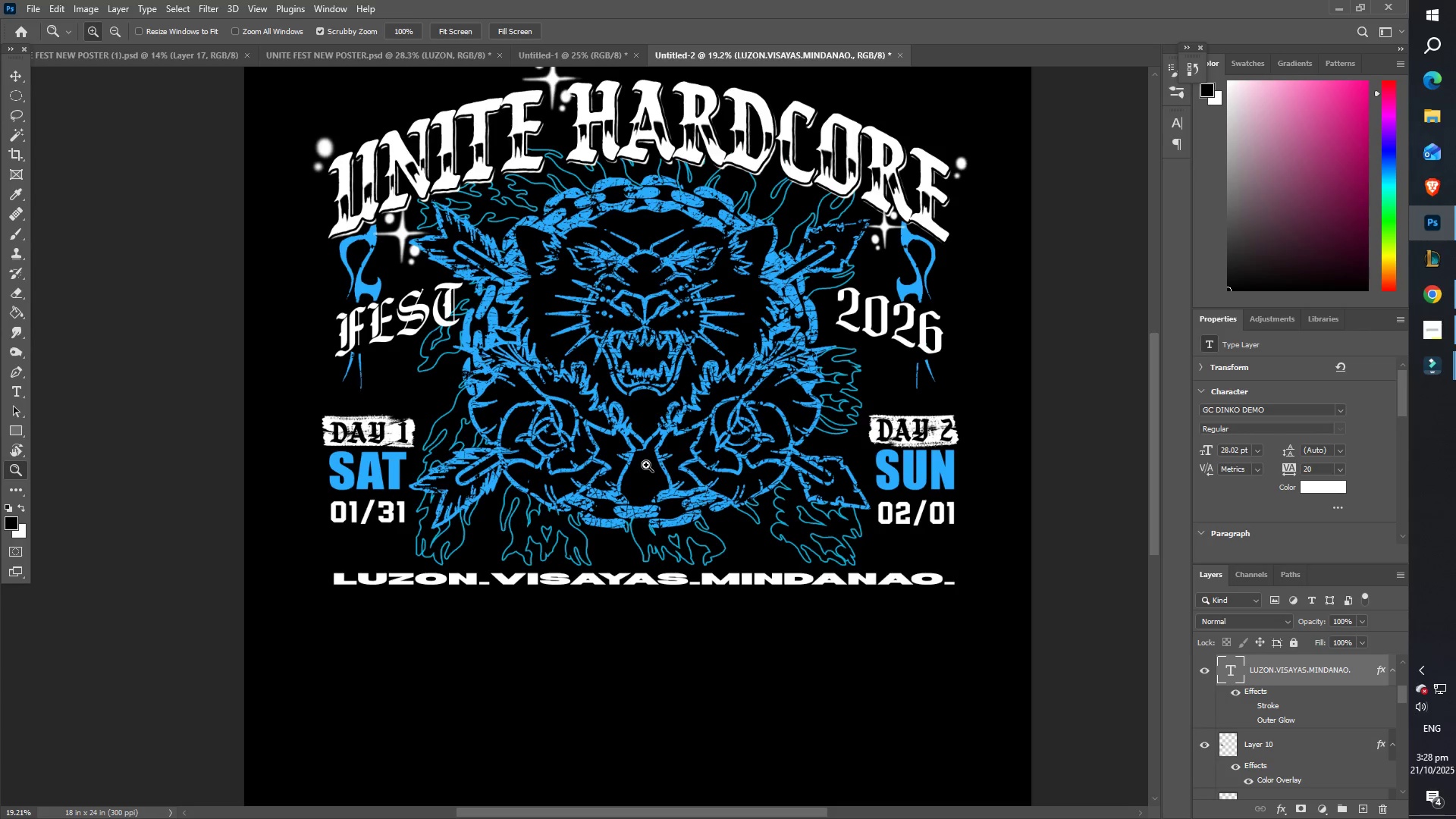 
scroll: coordinate [625, 460], scroll_direction: down, amount: 8.0
 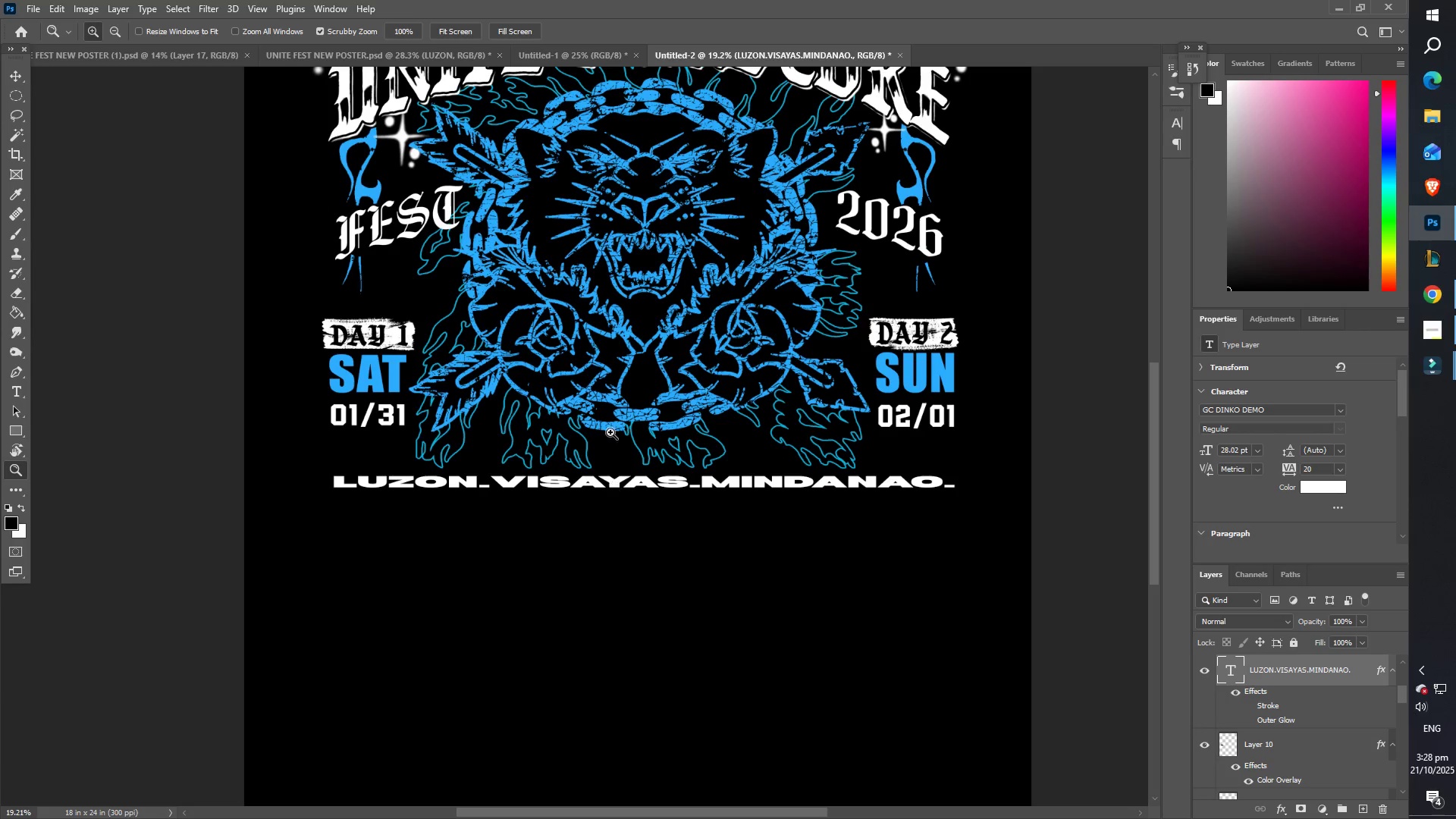 
left_click_drag(start_coordinate=[613, 432], to_coordinate=[639, 434])
 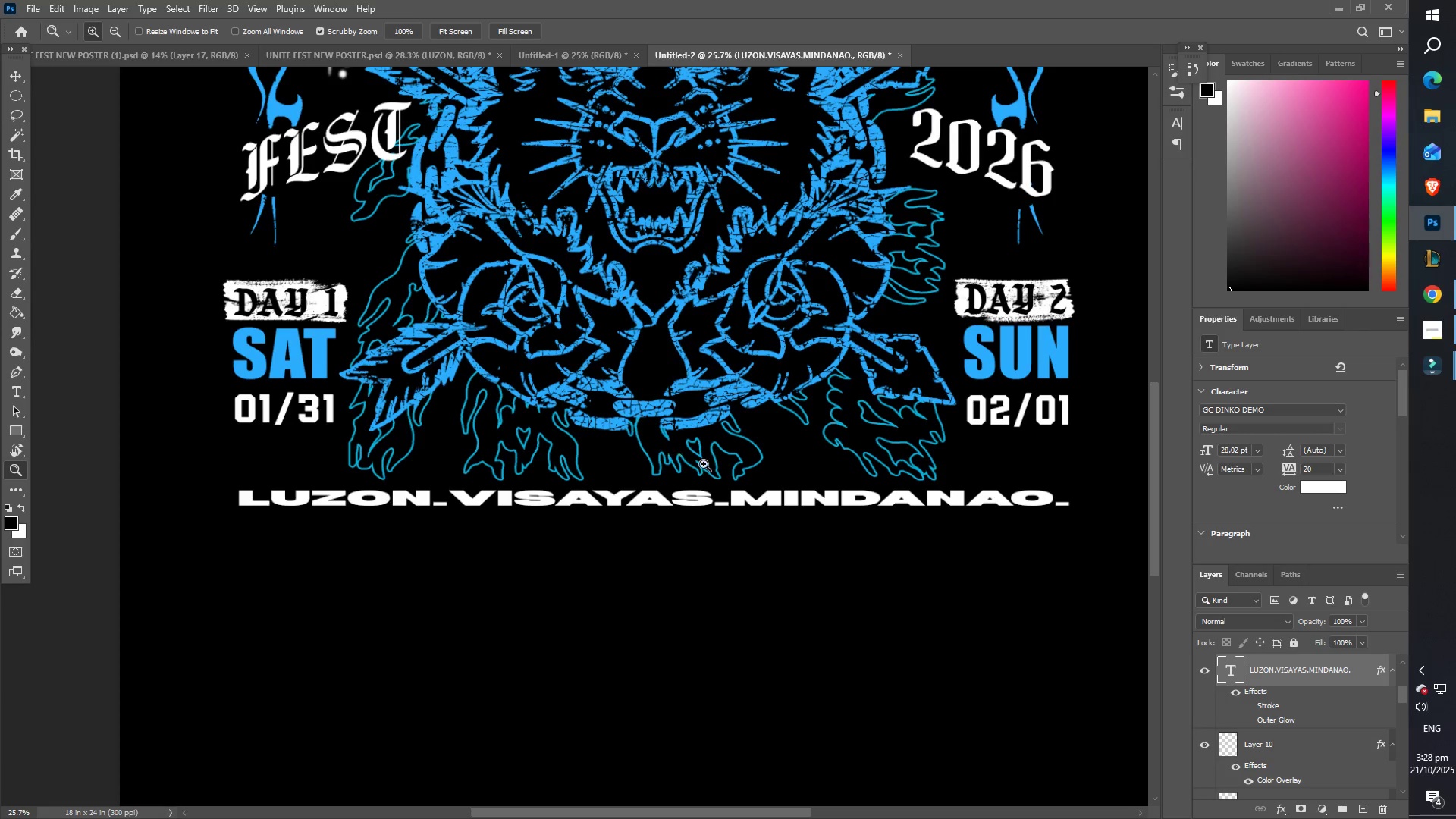 
scroll: coordinate [702, 464], scroll_direction: down, amount: 2.0
 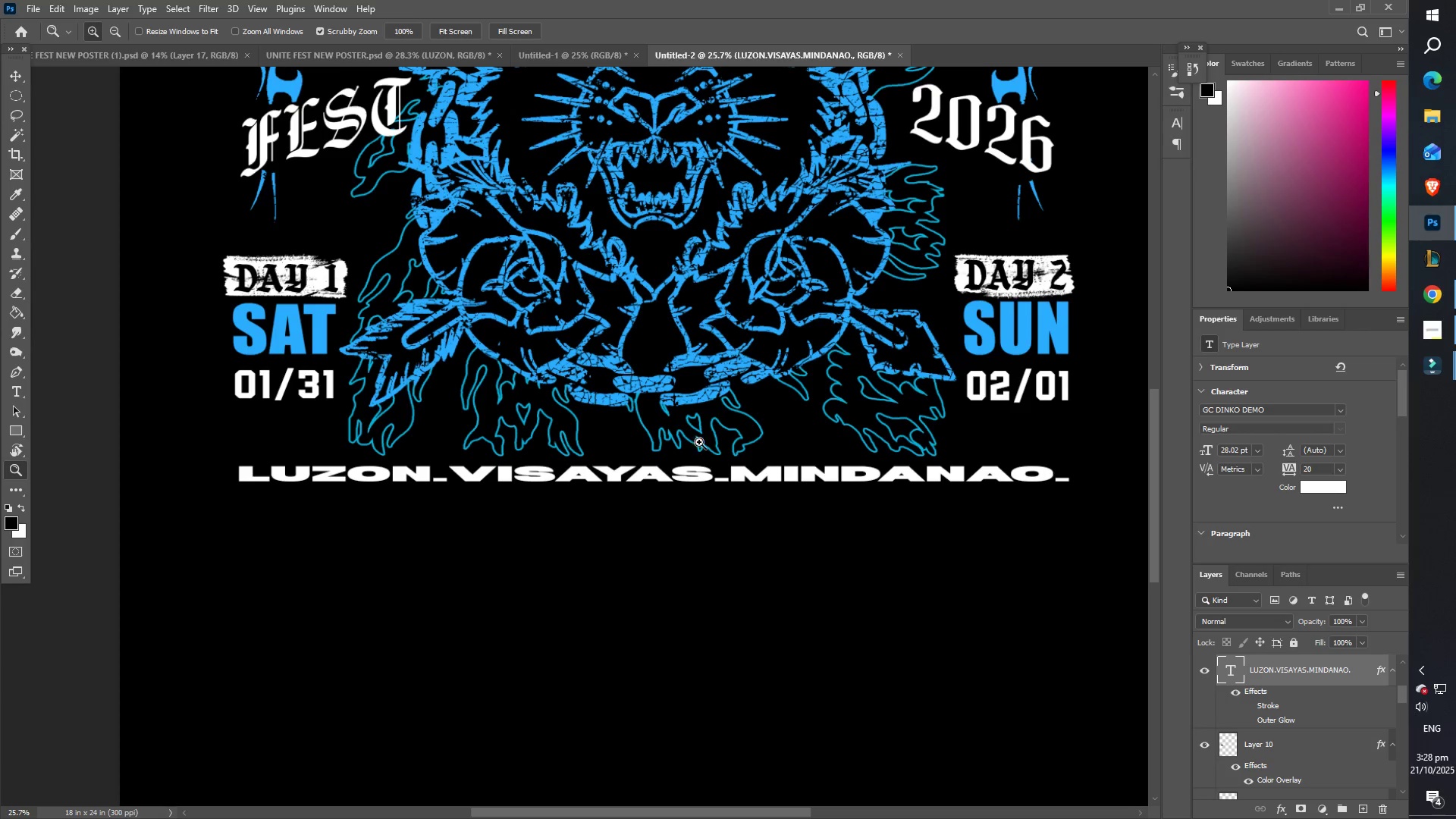 
scroll: coordinate [699, 414], scroll_direction: up, amount: 8.0
 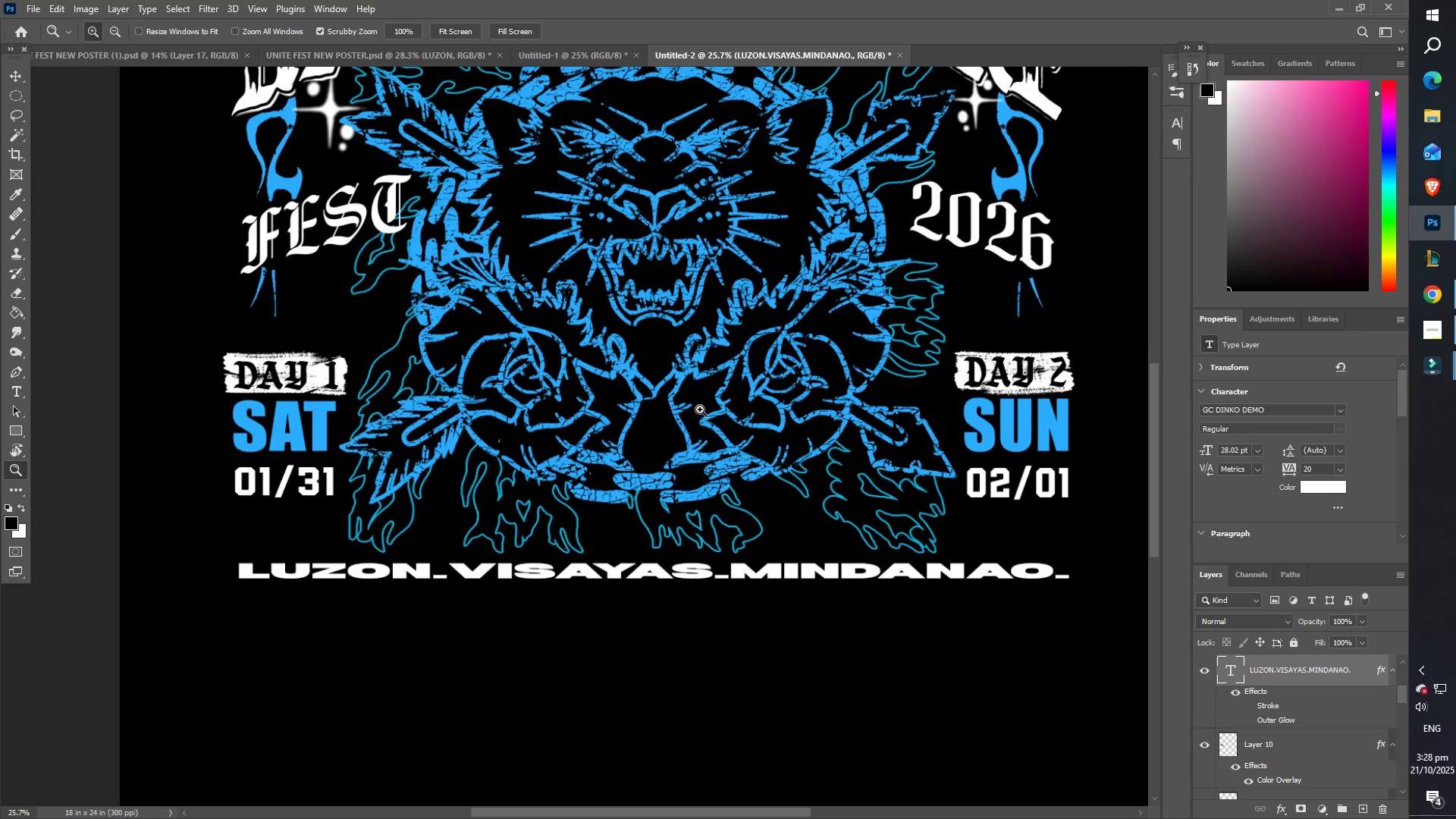 
left_click_drag(start_coordinate=[692, 381], to_coordinate=[623, 369])
 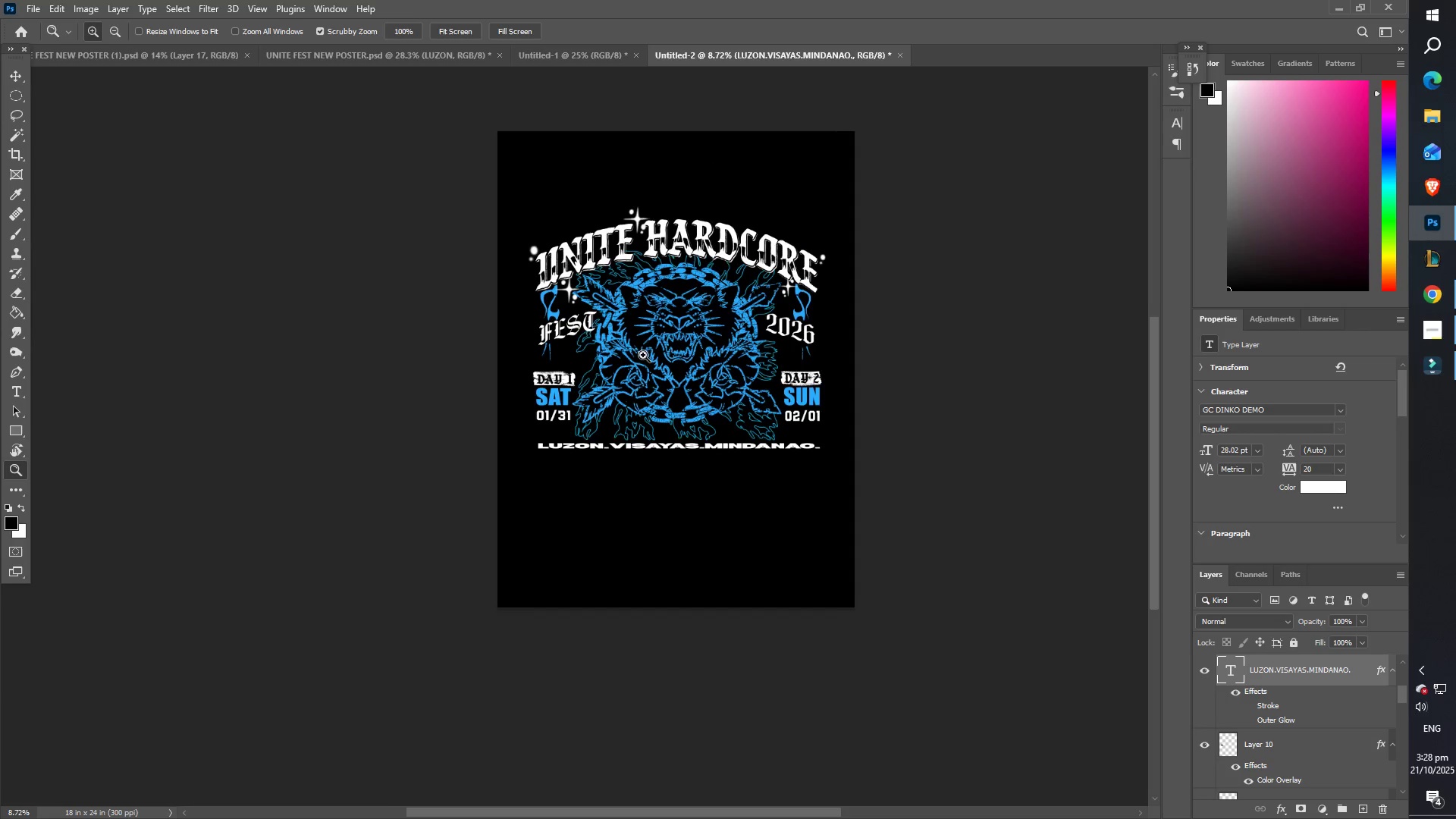 
left_click_drag(start_coordinate=[664, 344], to_coordinate=[709, 337])
 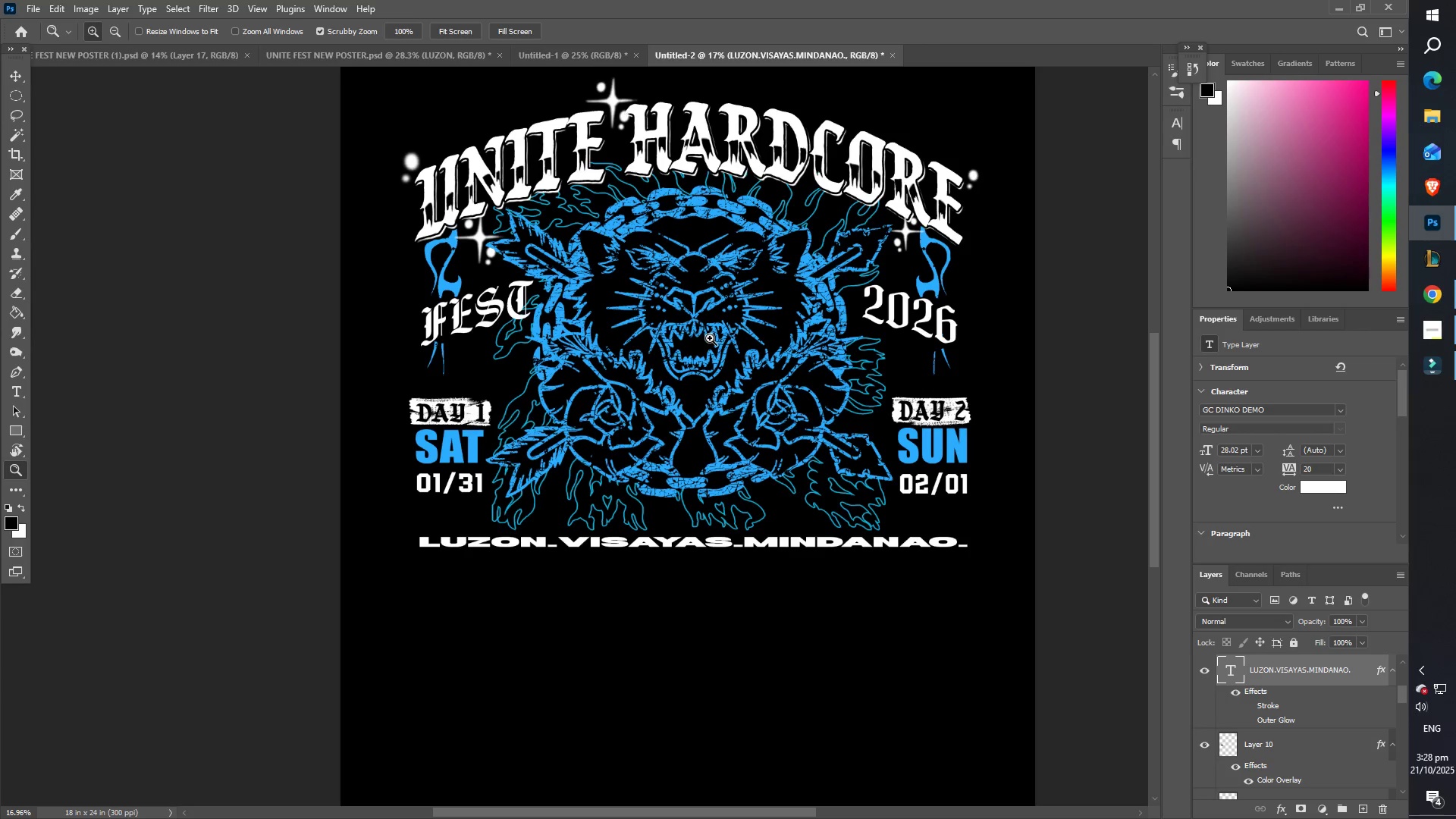 
scroll: coordinate [724, 424], scroll_direction: down, amount: 9.0
 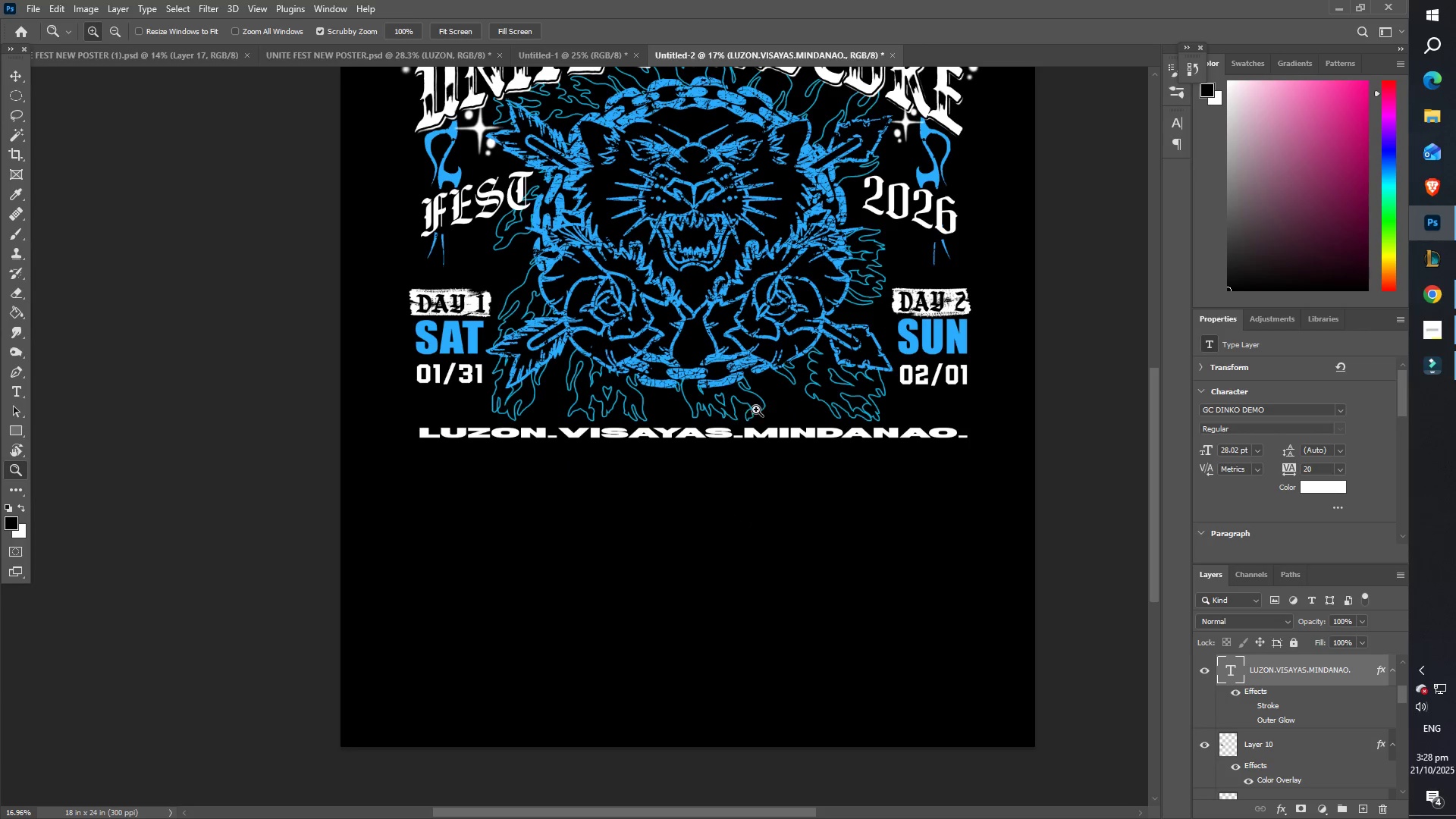 
scroll: coordinate [736, 400], scroll_direction: up, amount: 11.0
 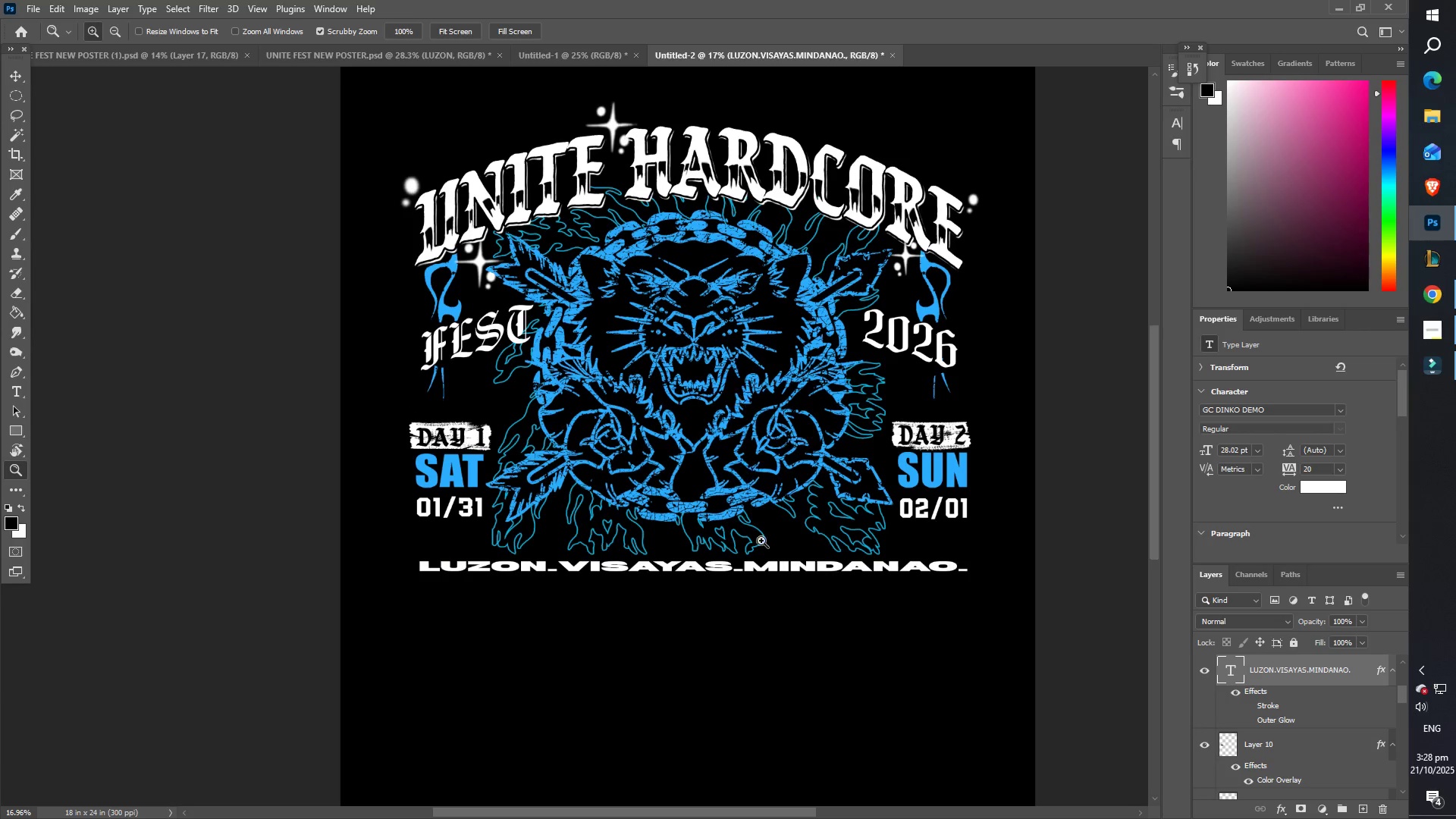 
scroll: coordinate [739, 506], scroll_direction: down, amount: 9.0
 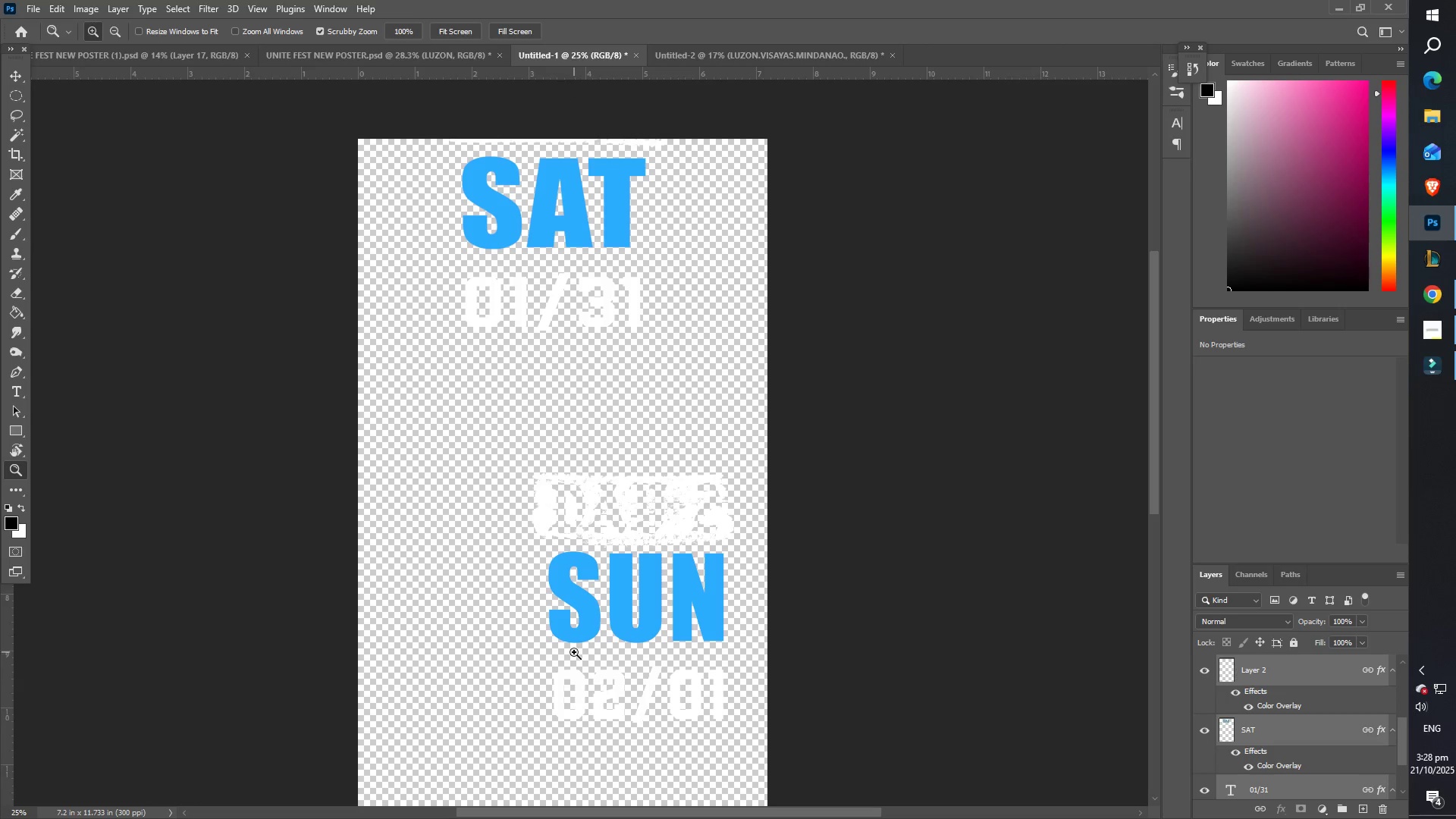 
left_click([312, 58])
 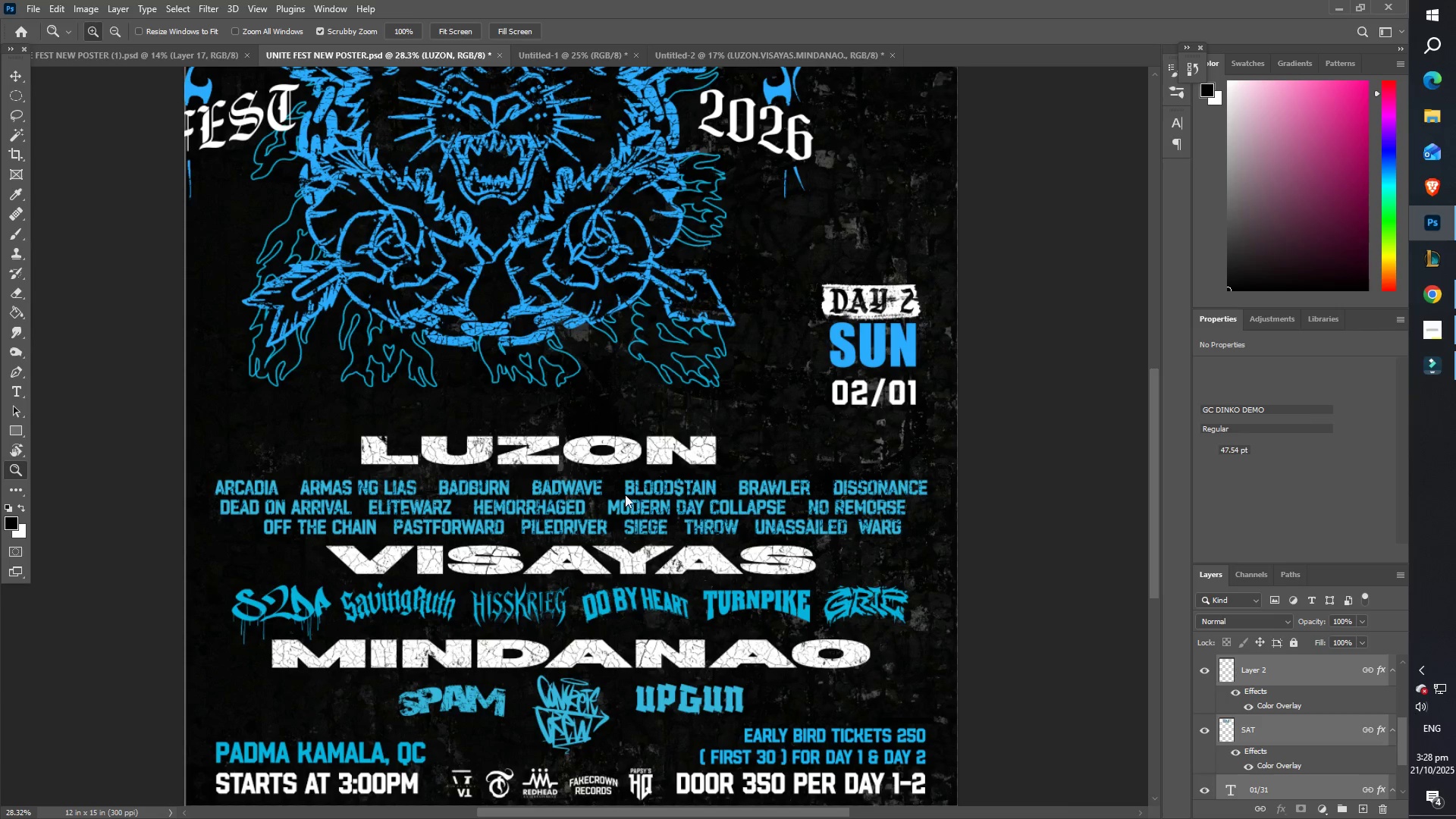 
scroll: coordinate [529, 623], scroll_direction: down, amount: 4.0
 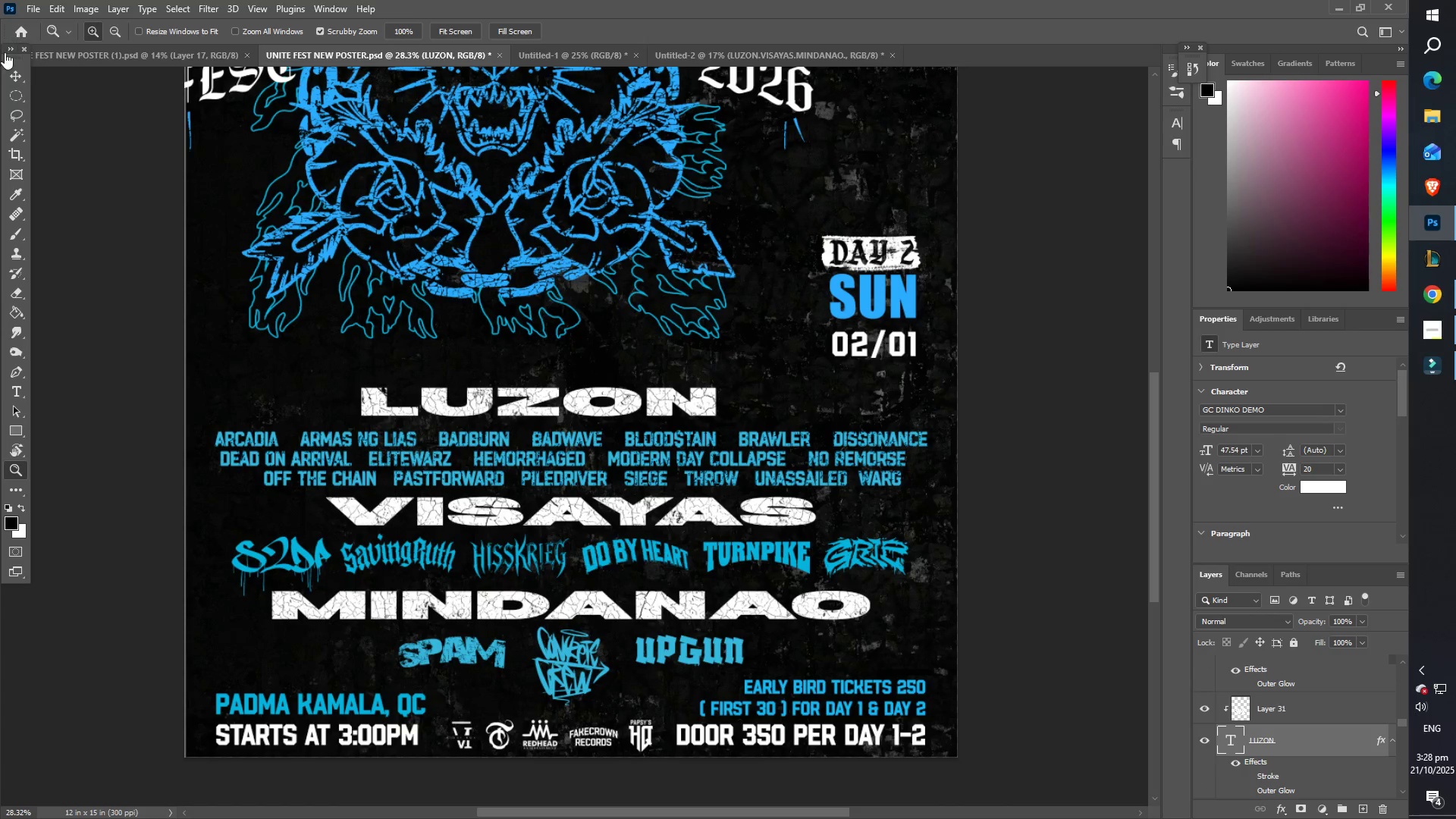 
left_click([9, 77])
 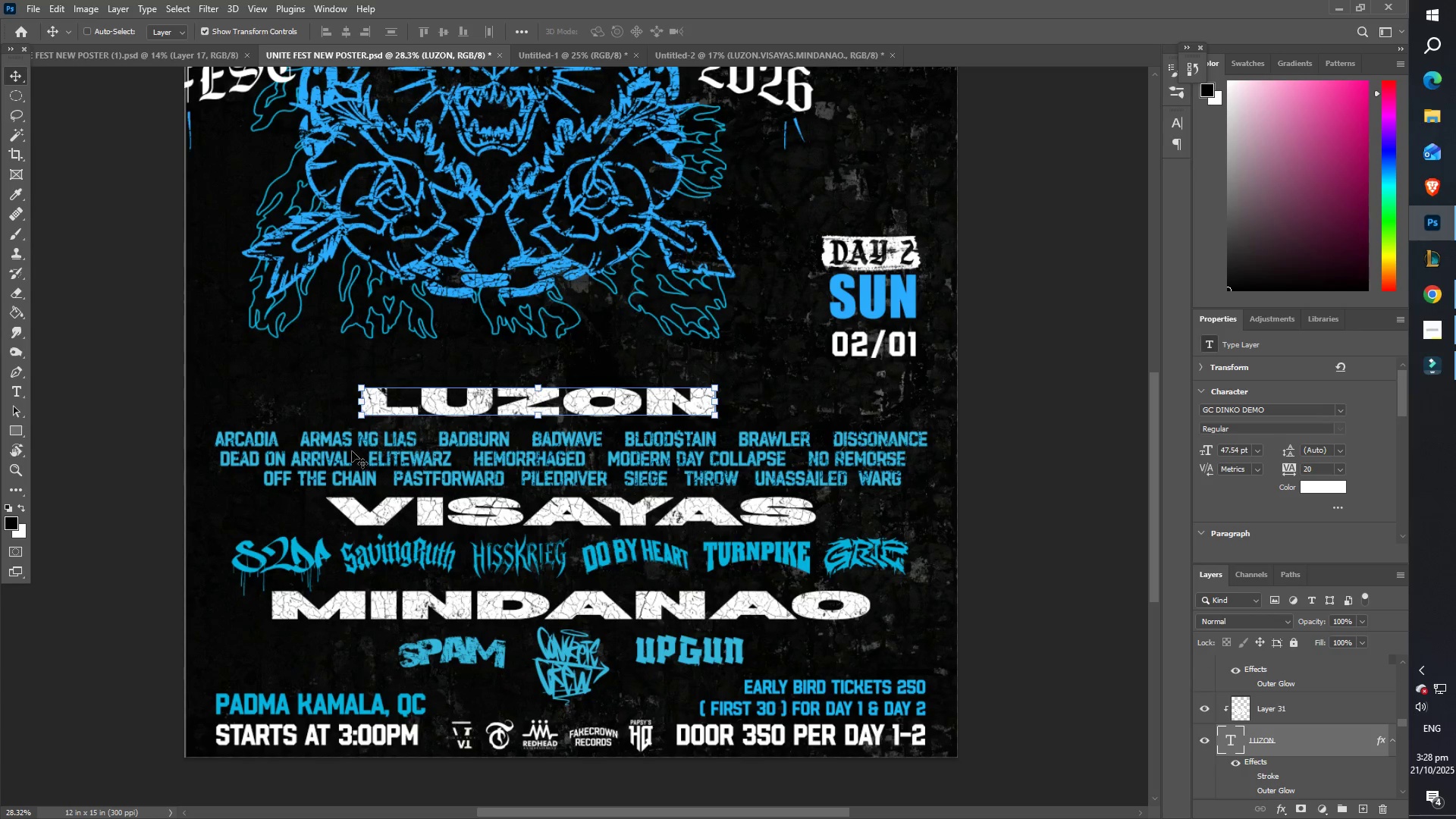 
right_click([339, 441])
 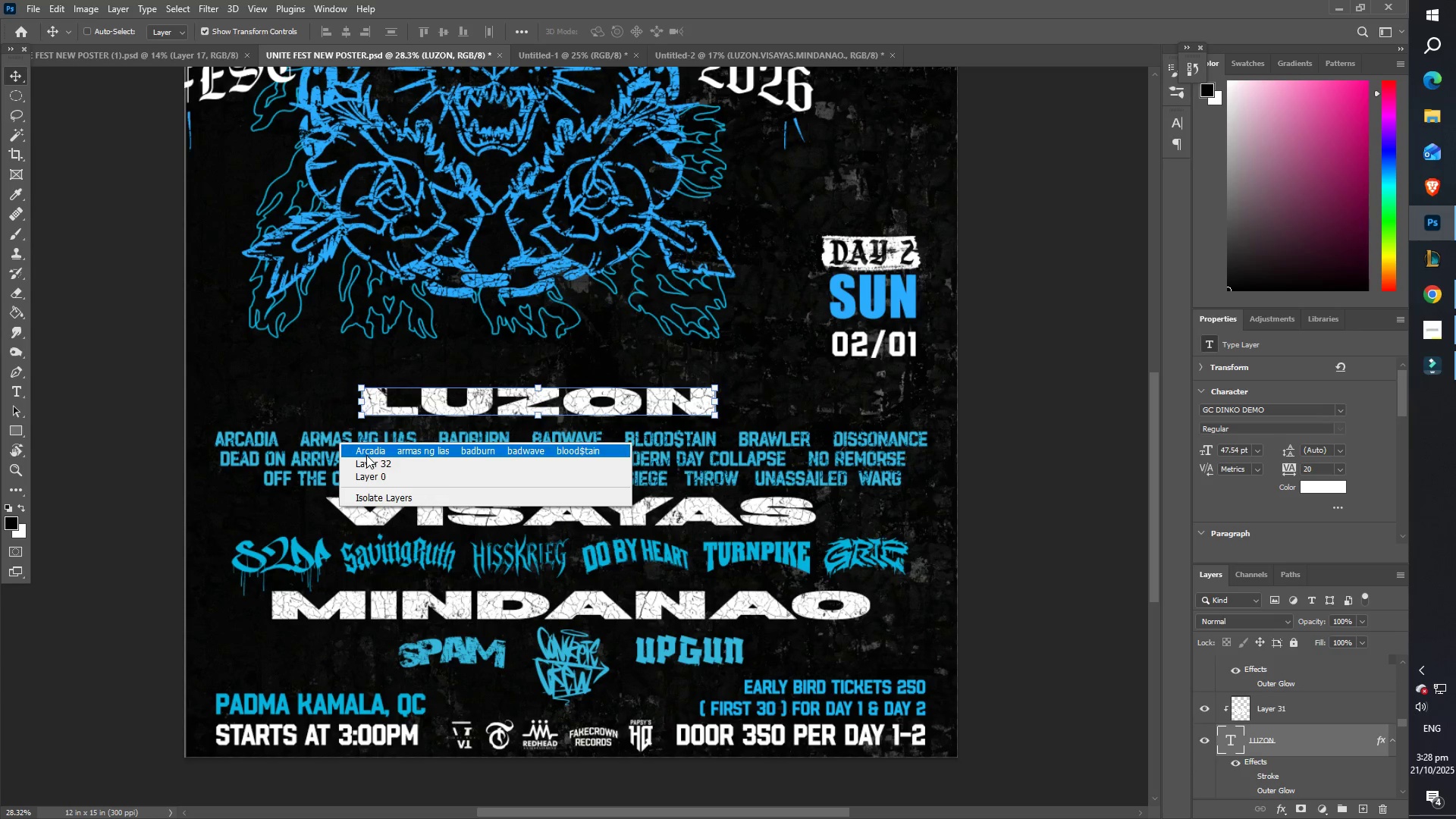 
left_click([366, 455])
 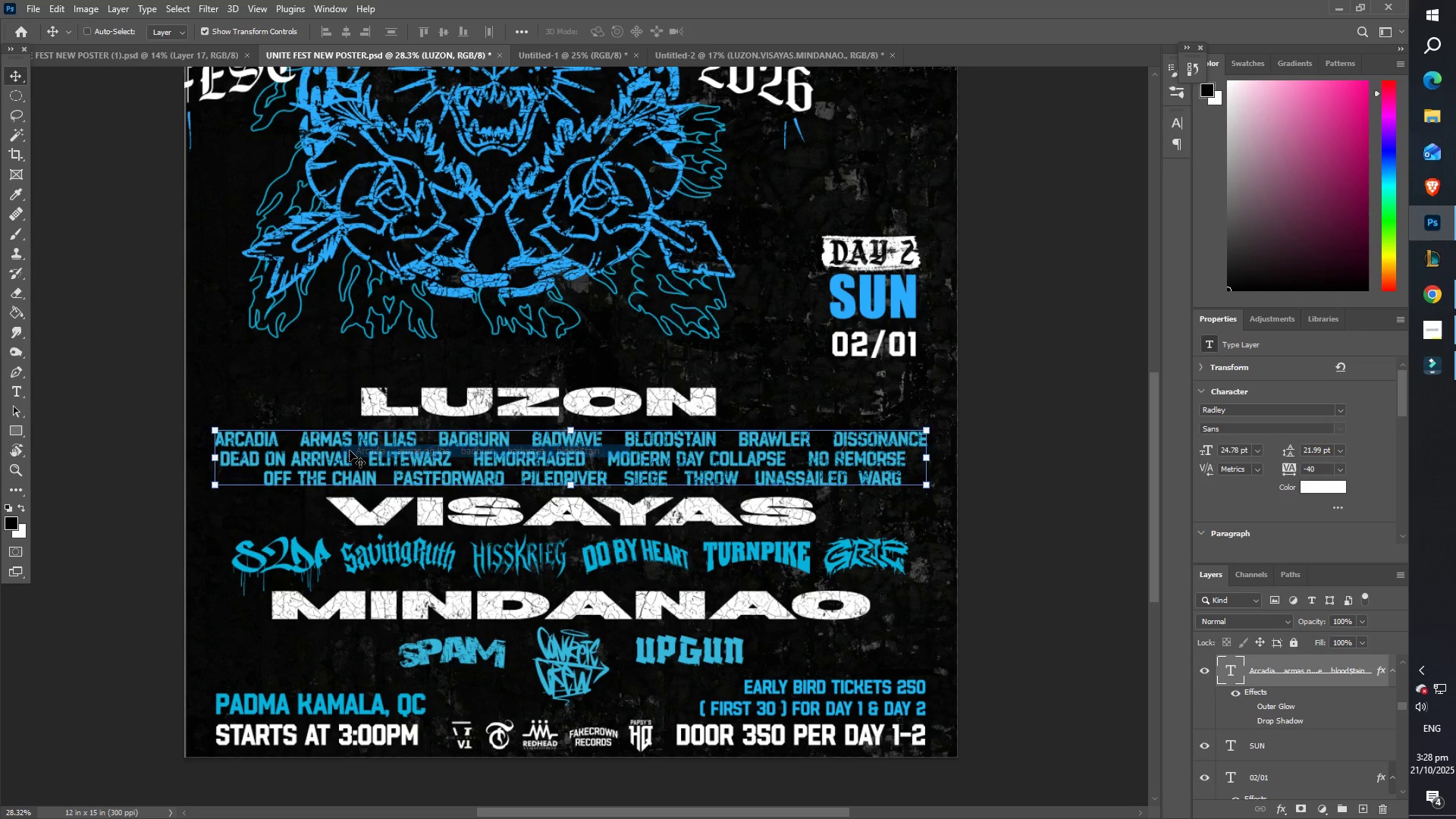 
left_click_drag(start_coordinate=[347, 451], to_coordinate=[624, 621])
 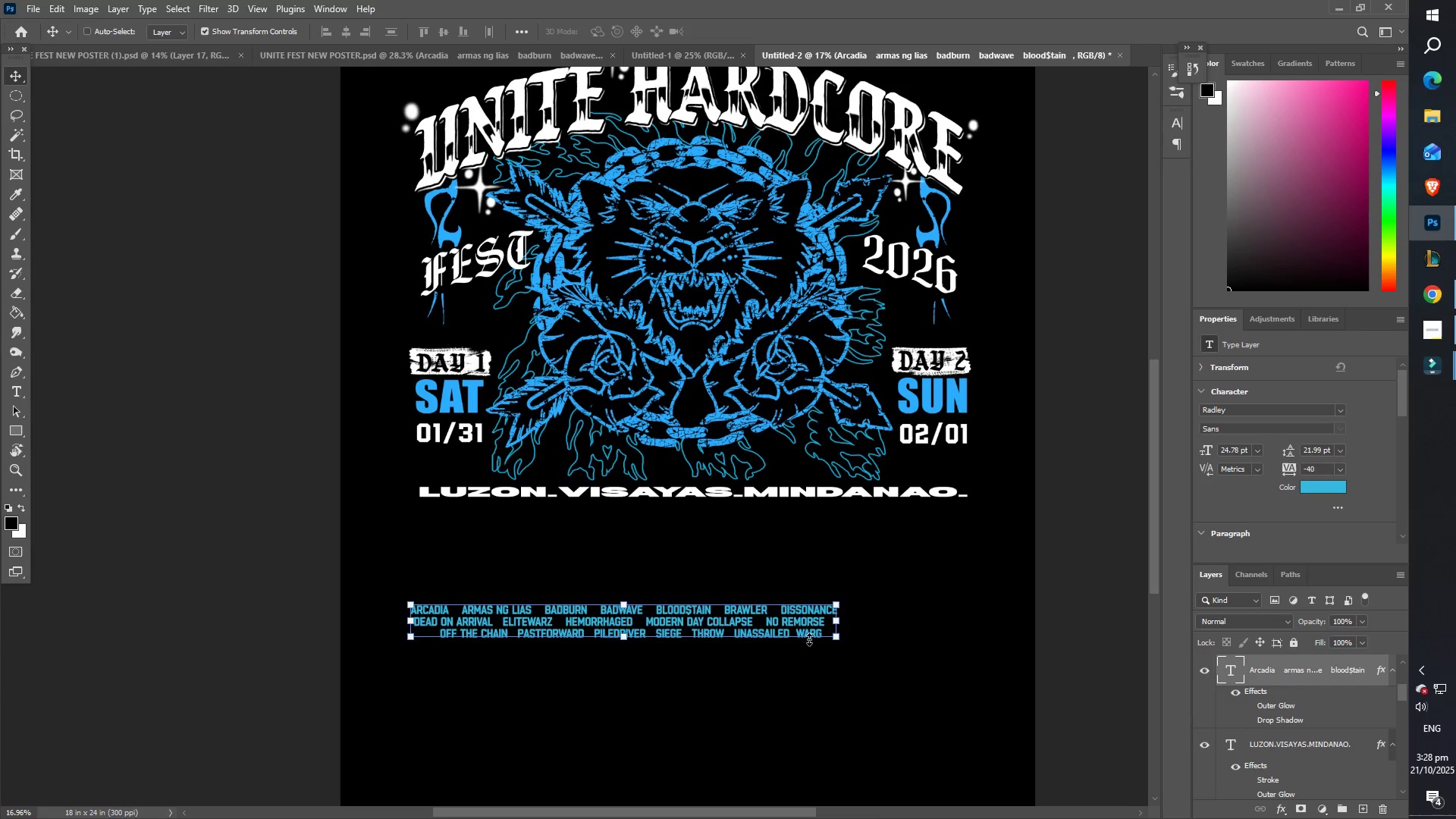 
left_click_drag(start_coordinate=[789, 626], to_coordinate=[797, 530])
 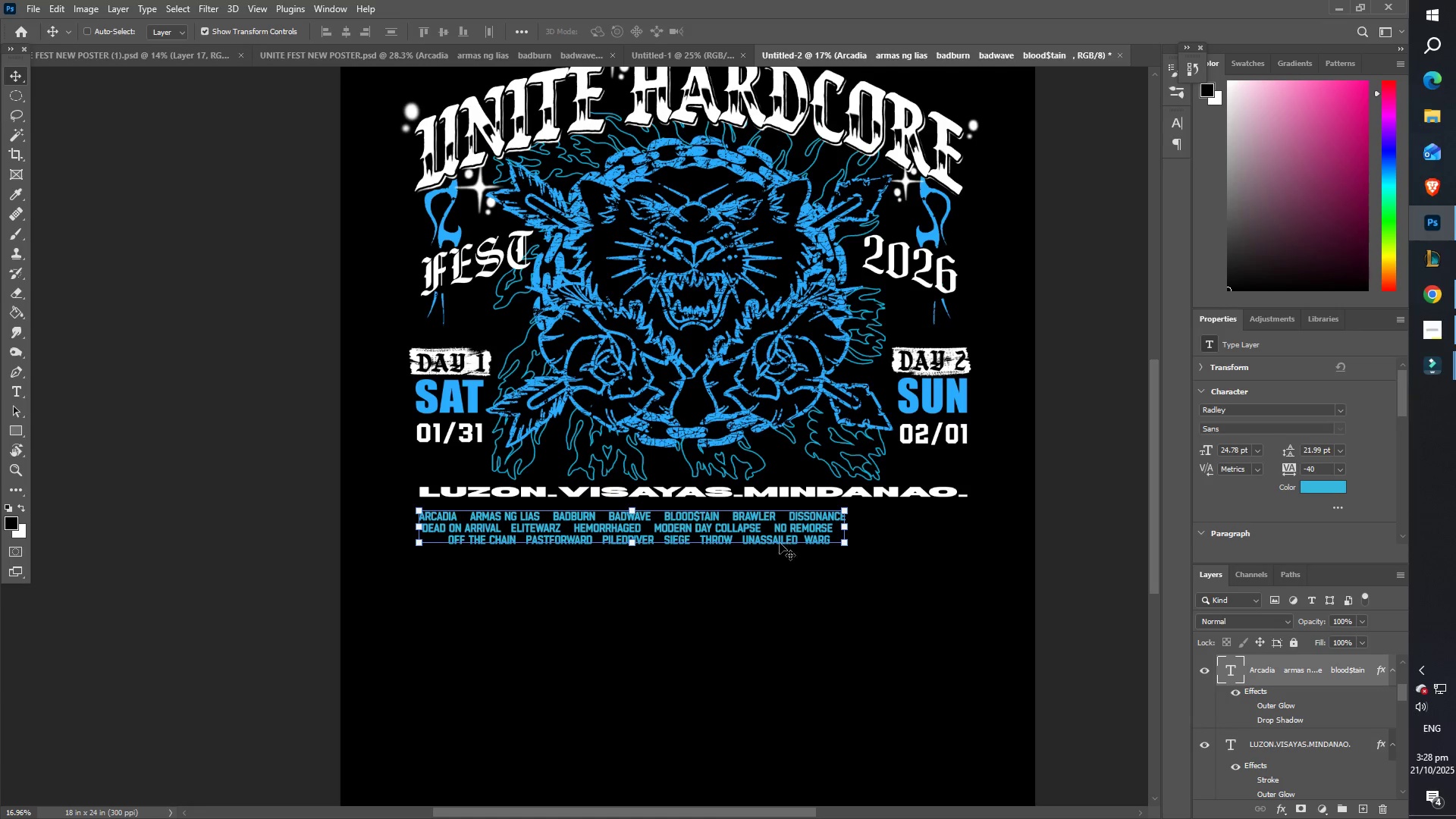 
key(T)
 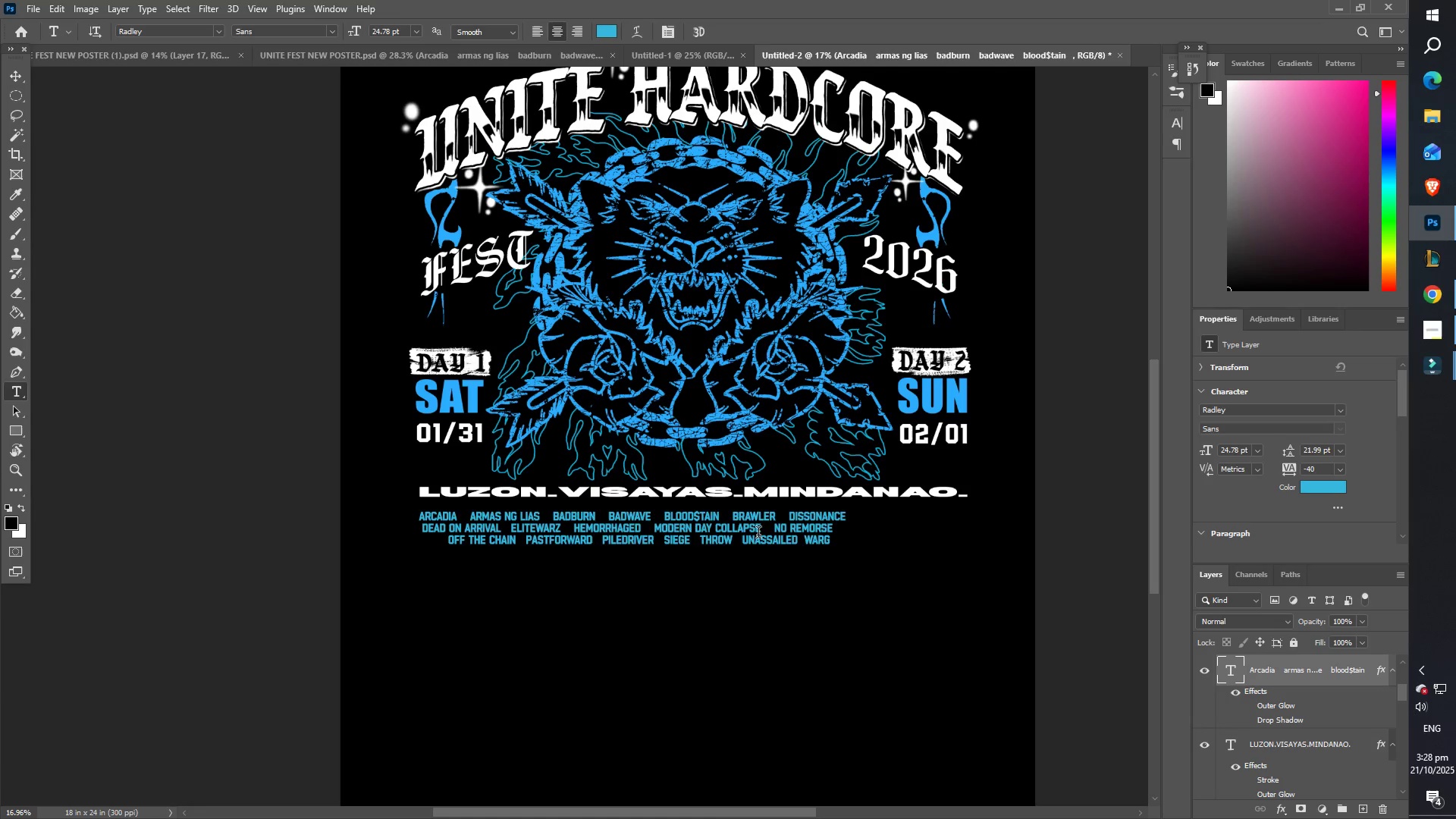 
left_click([758, 535])
 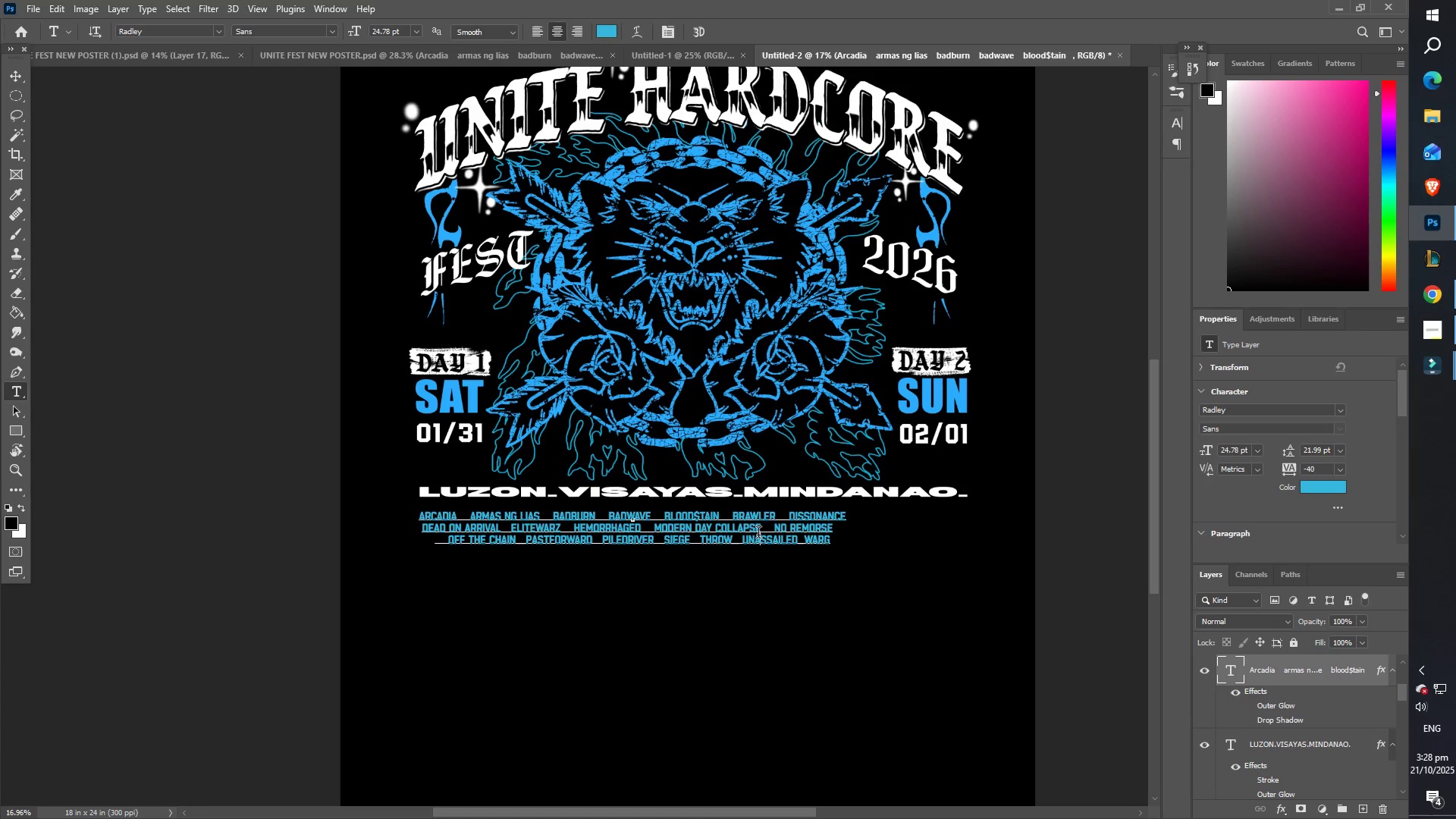 
key(Control+ControlLeft)
 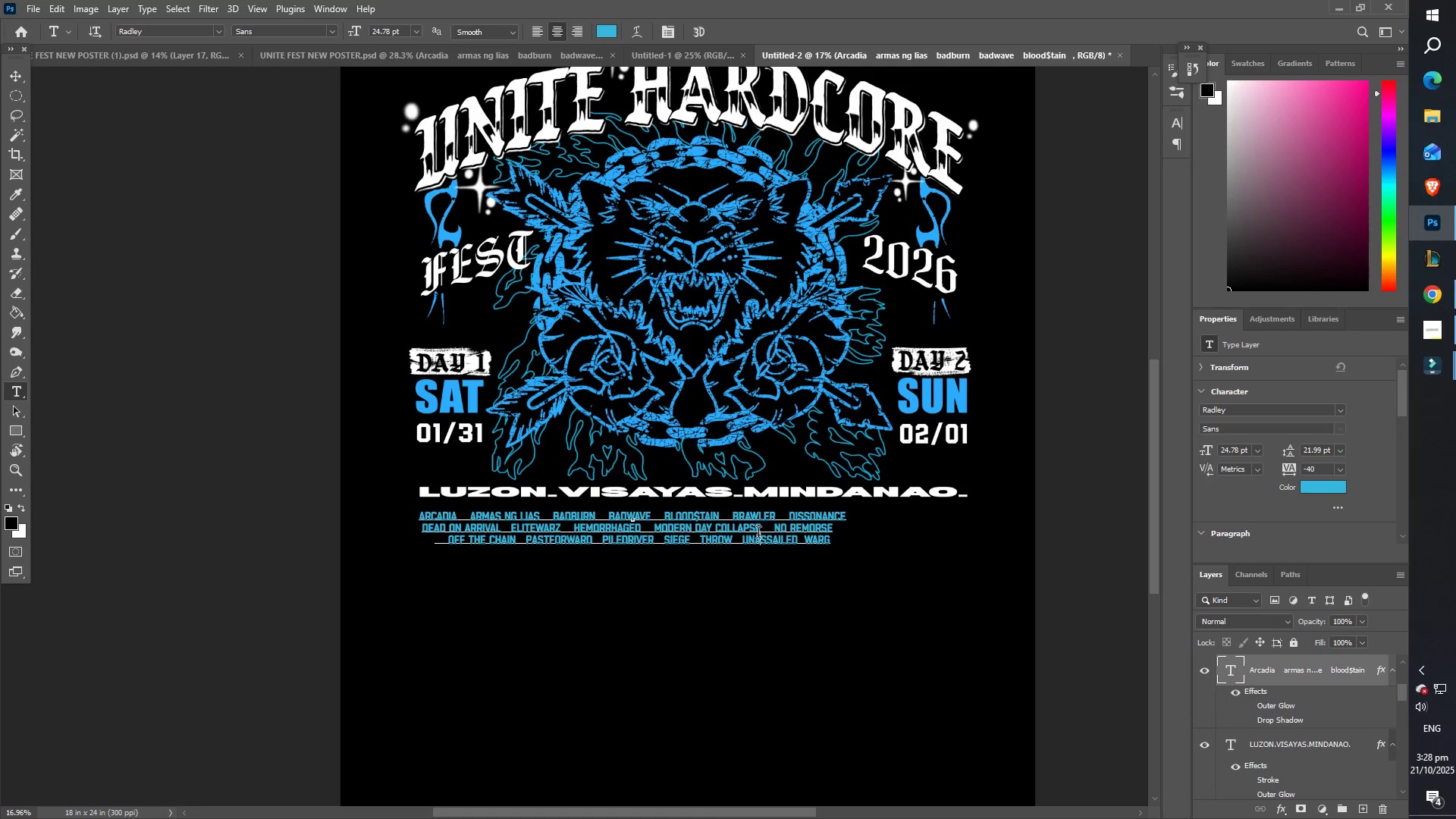 
key(Control+A)
 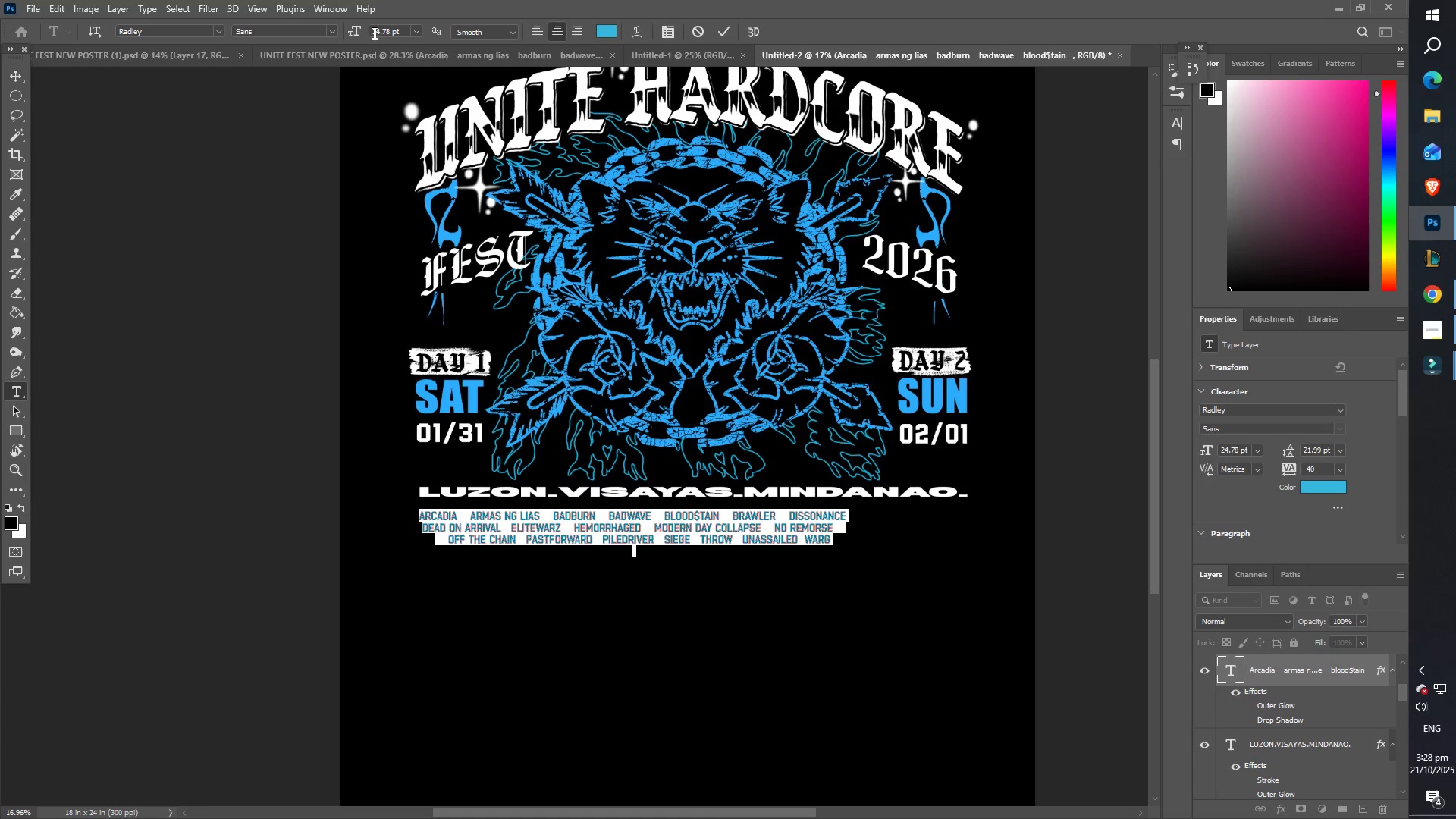 
left_click([418, 31])
 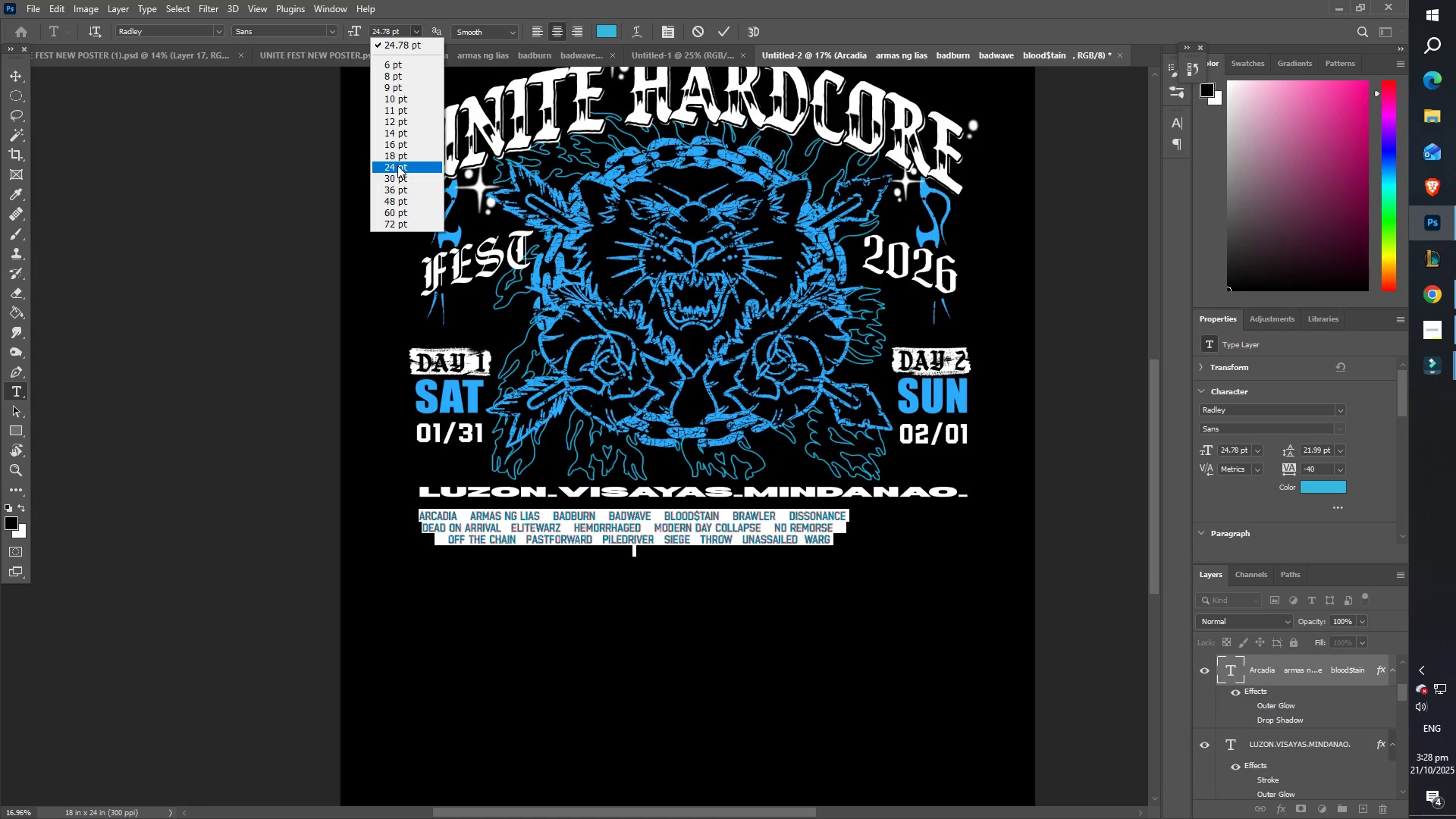 
left_click([397, 165])
 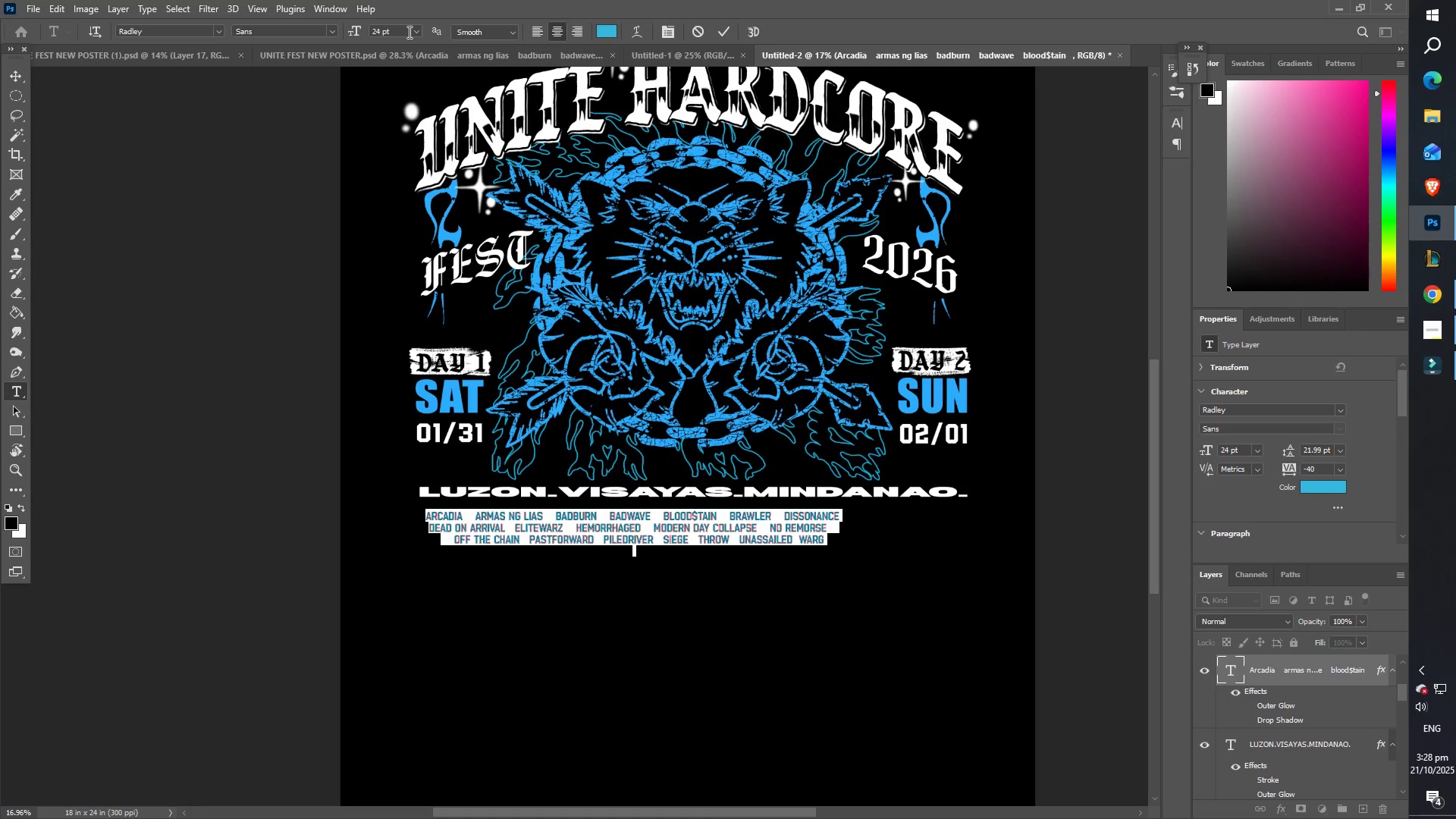 
double_click([414, 35])
 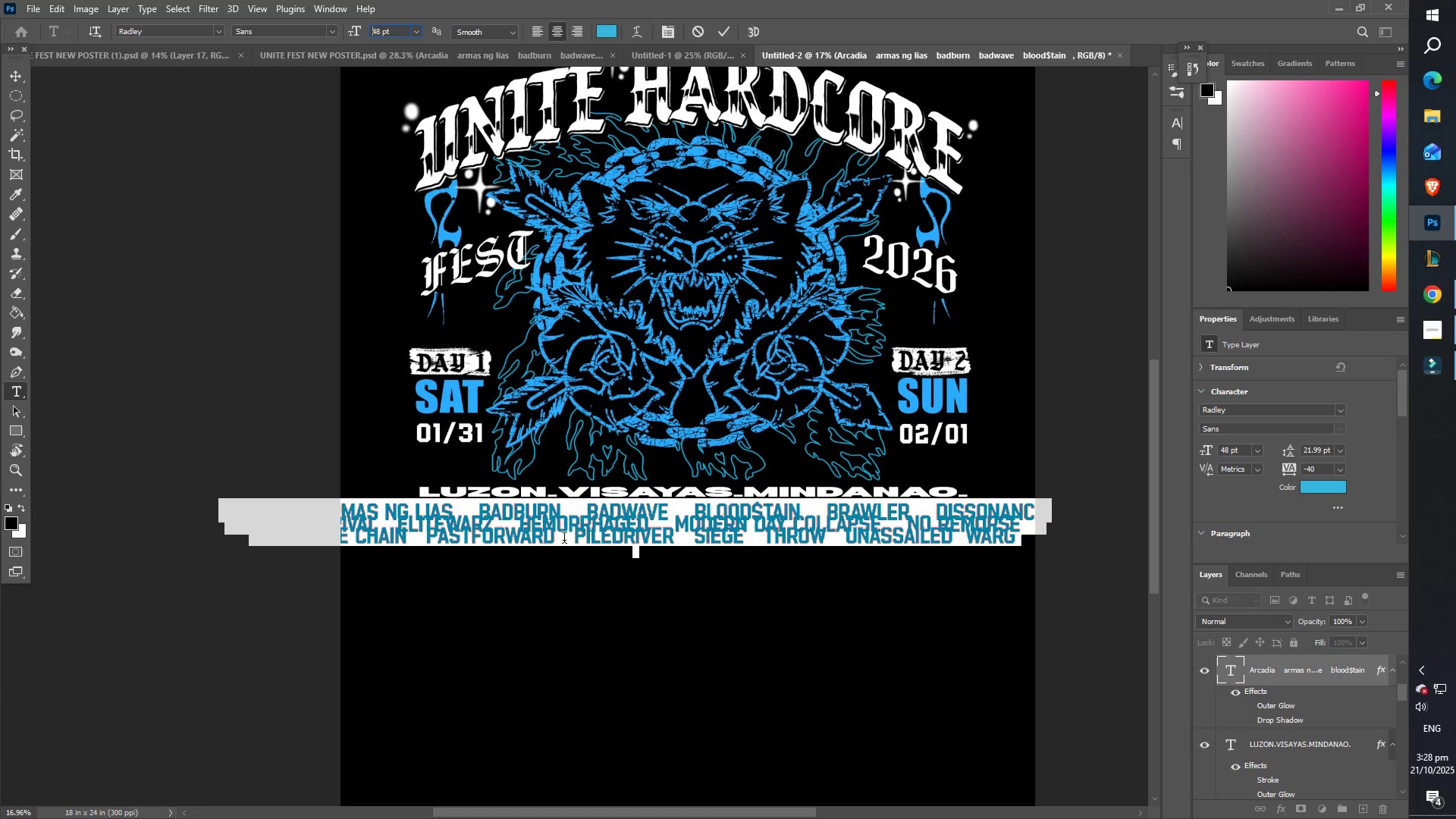 
key(Control+ControlLeft)
 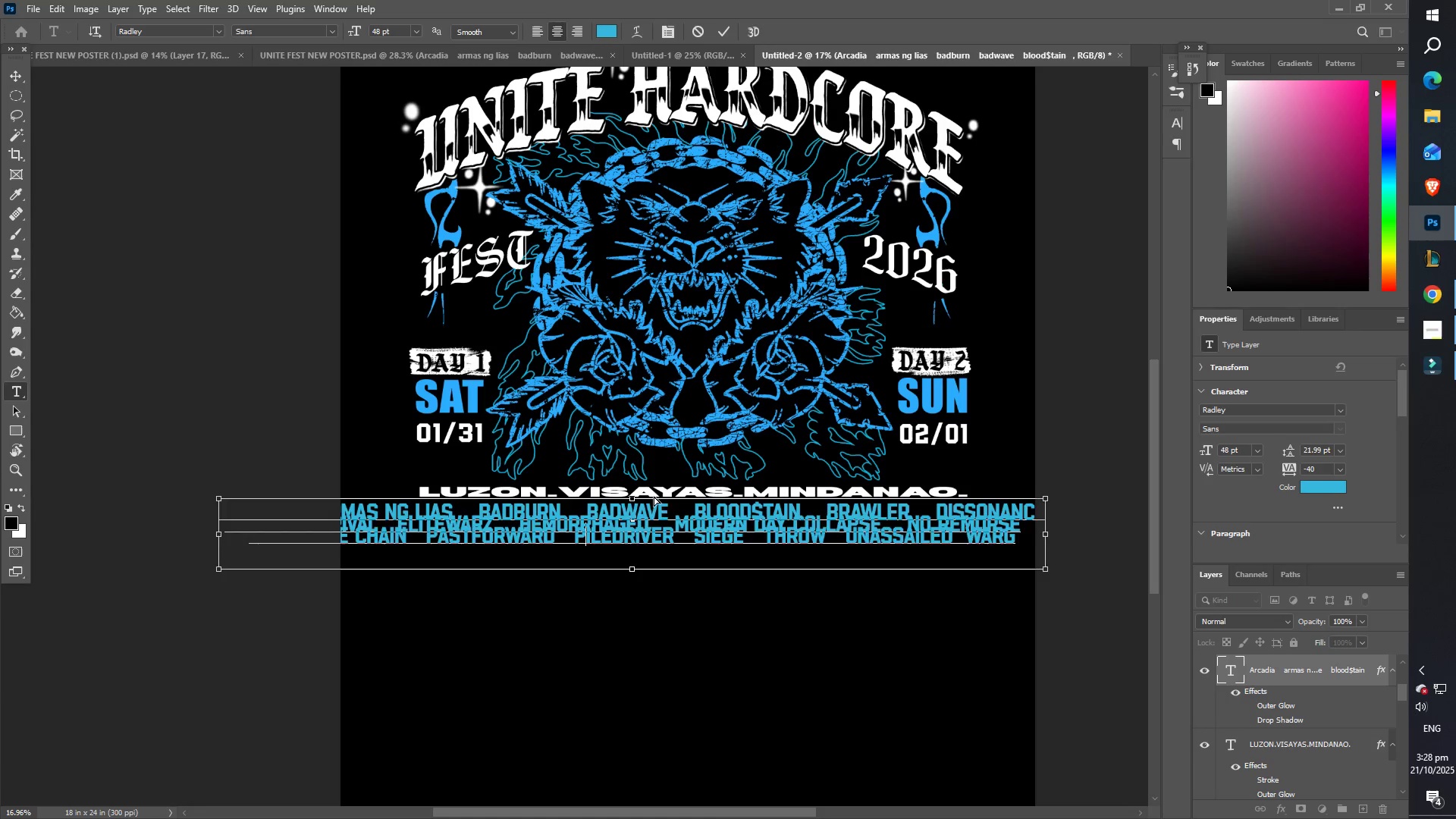 
key(Control+A)
 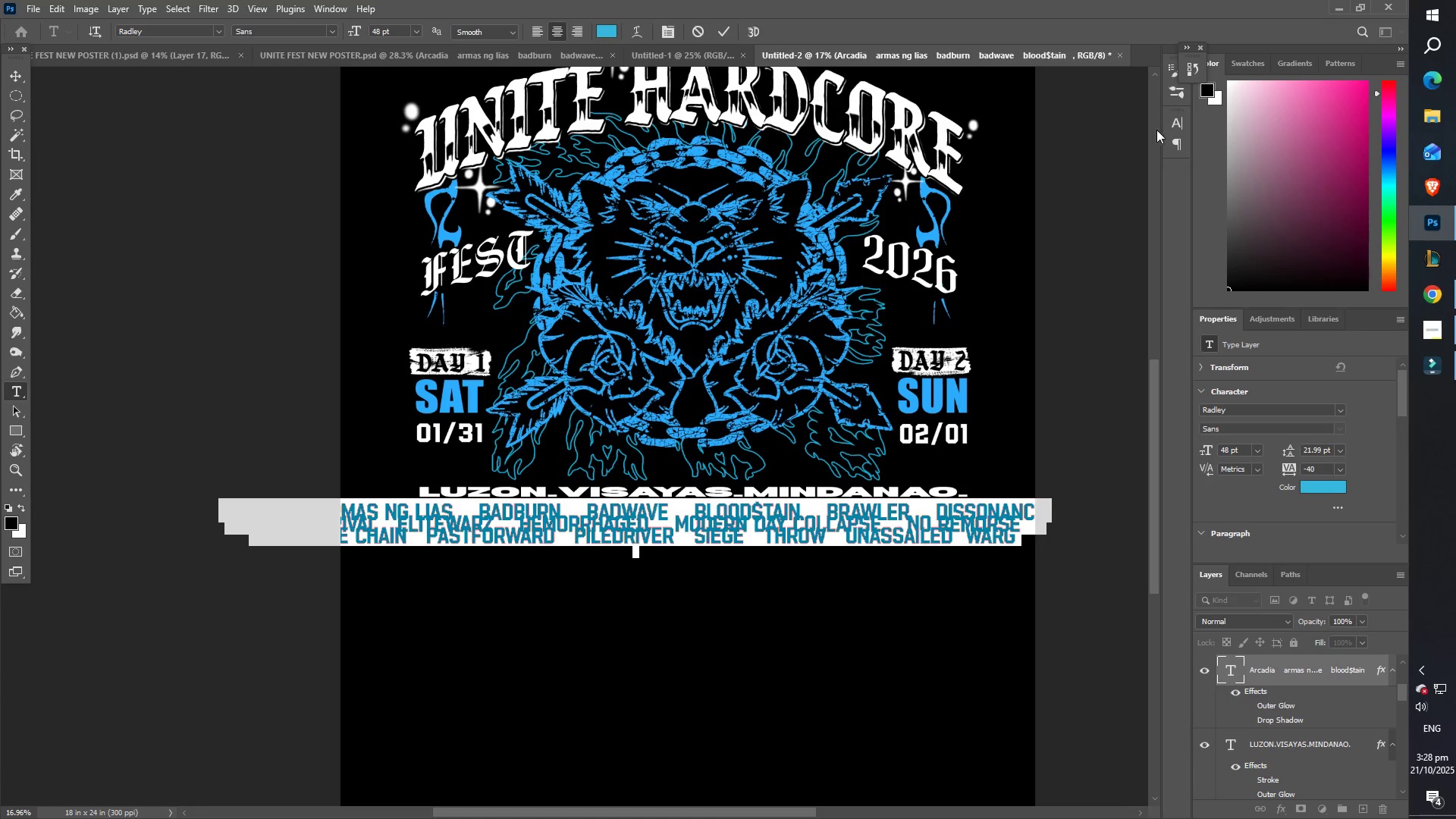 
left_click([1177, 116])
 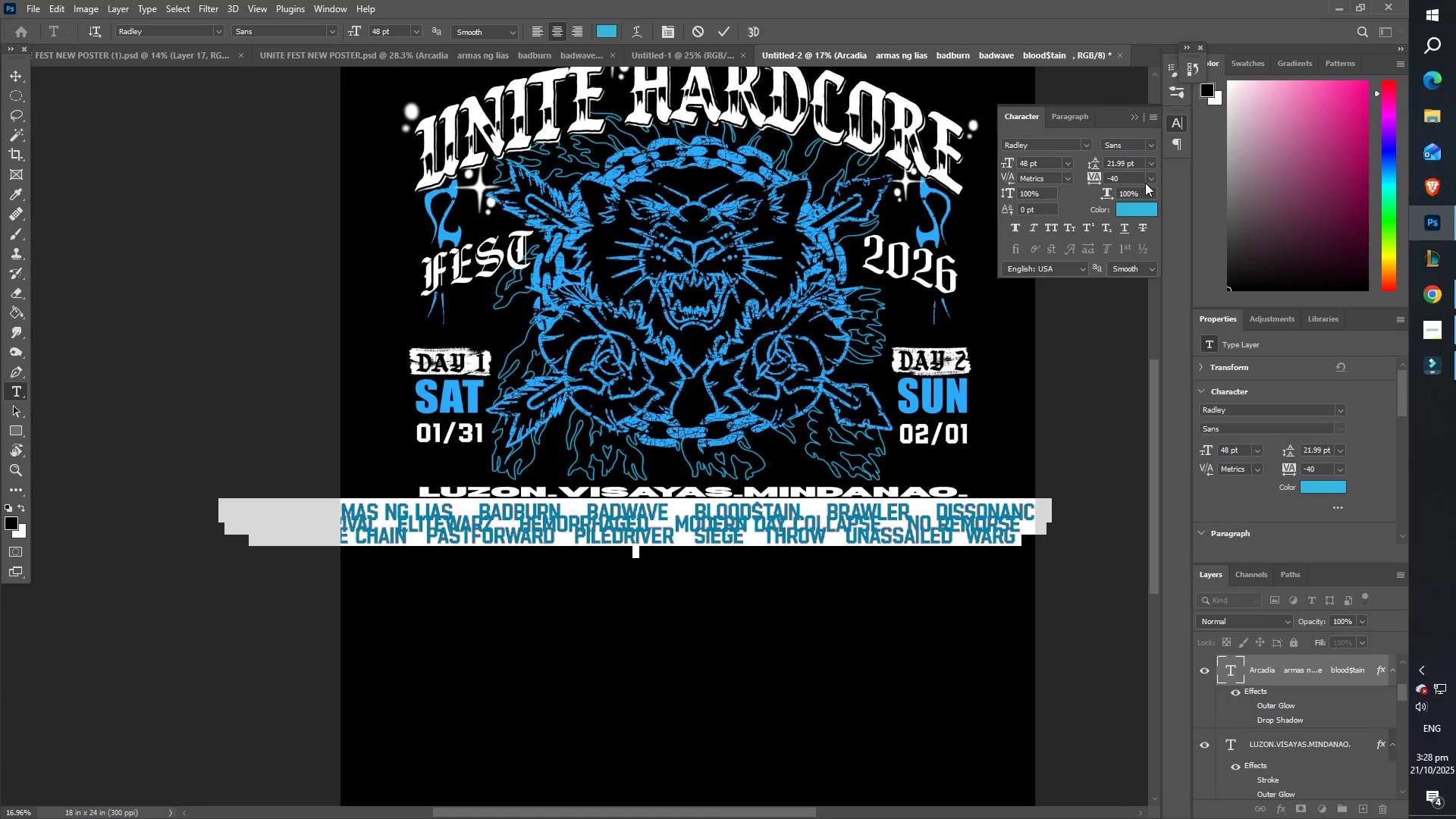 
left_click([1146, 180])
 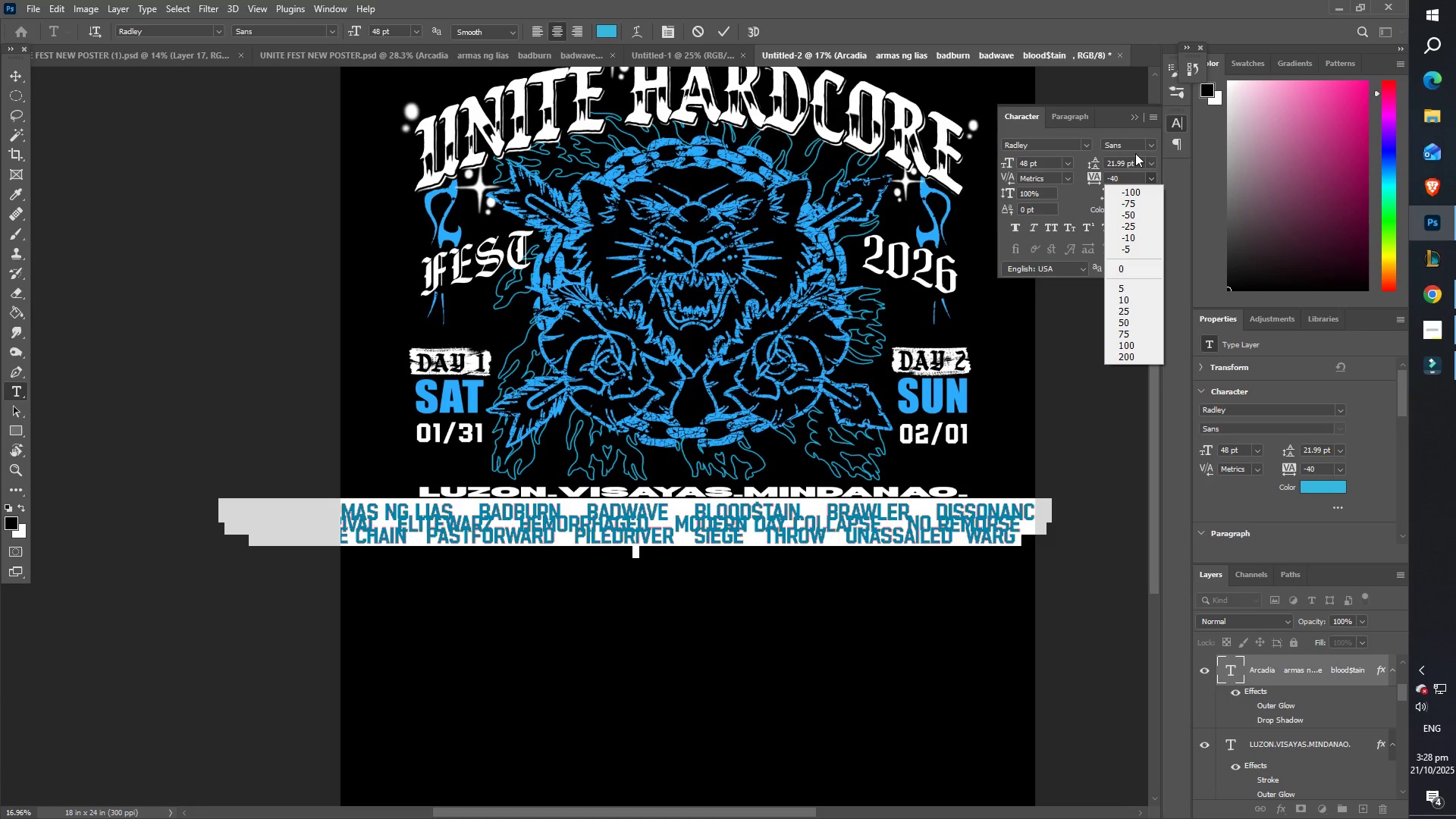 
double_click([1150, 170])
 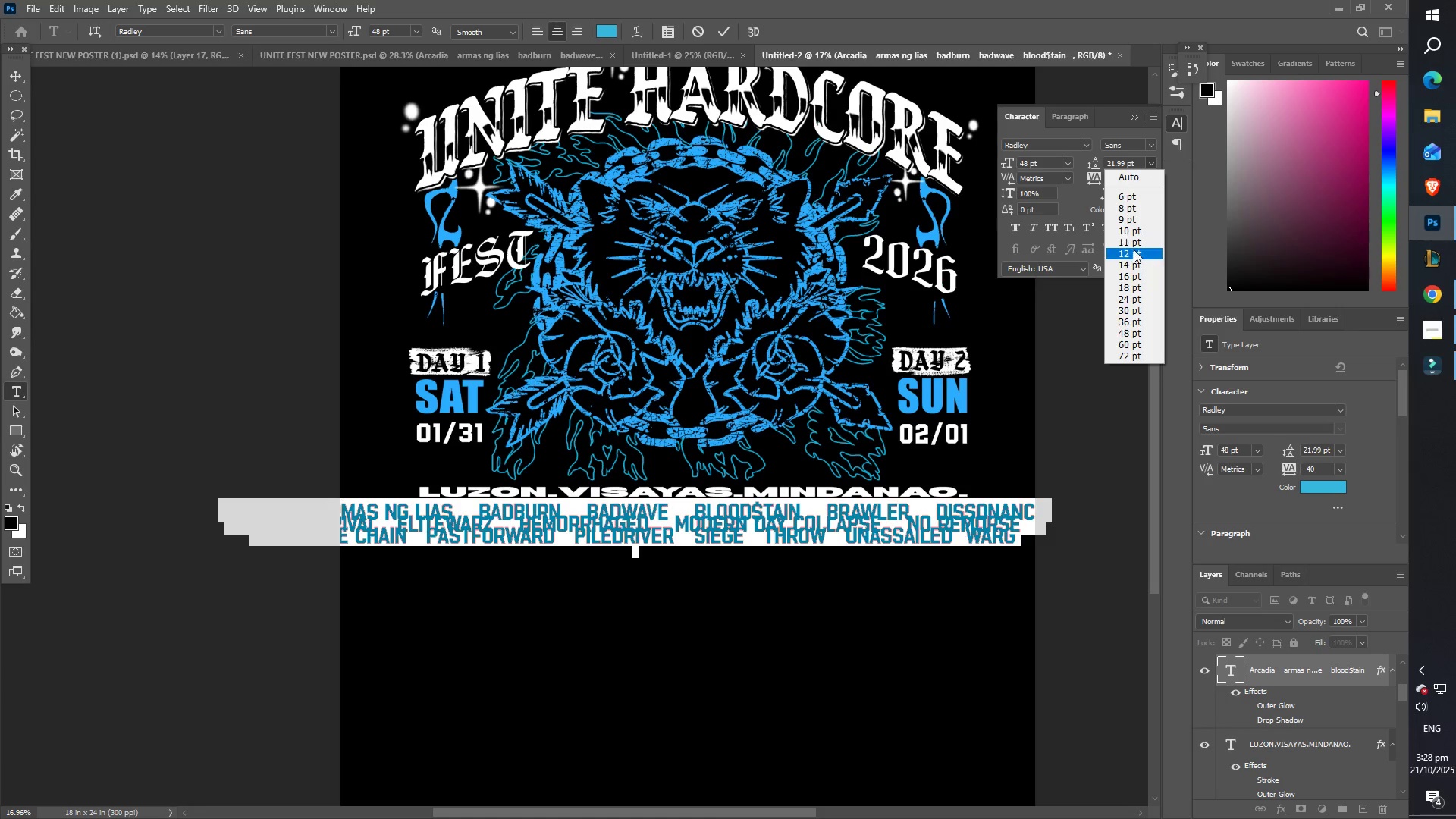 
left_click([1134, 253])
 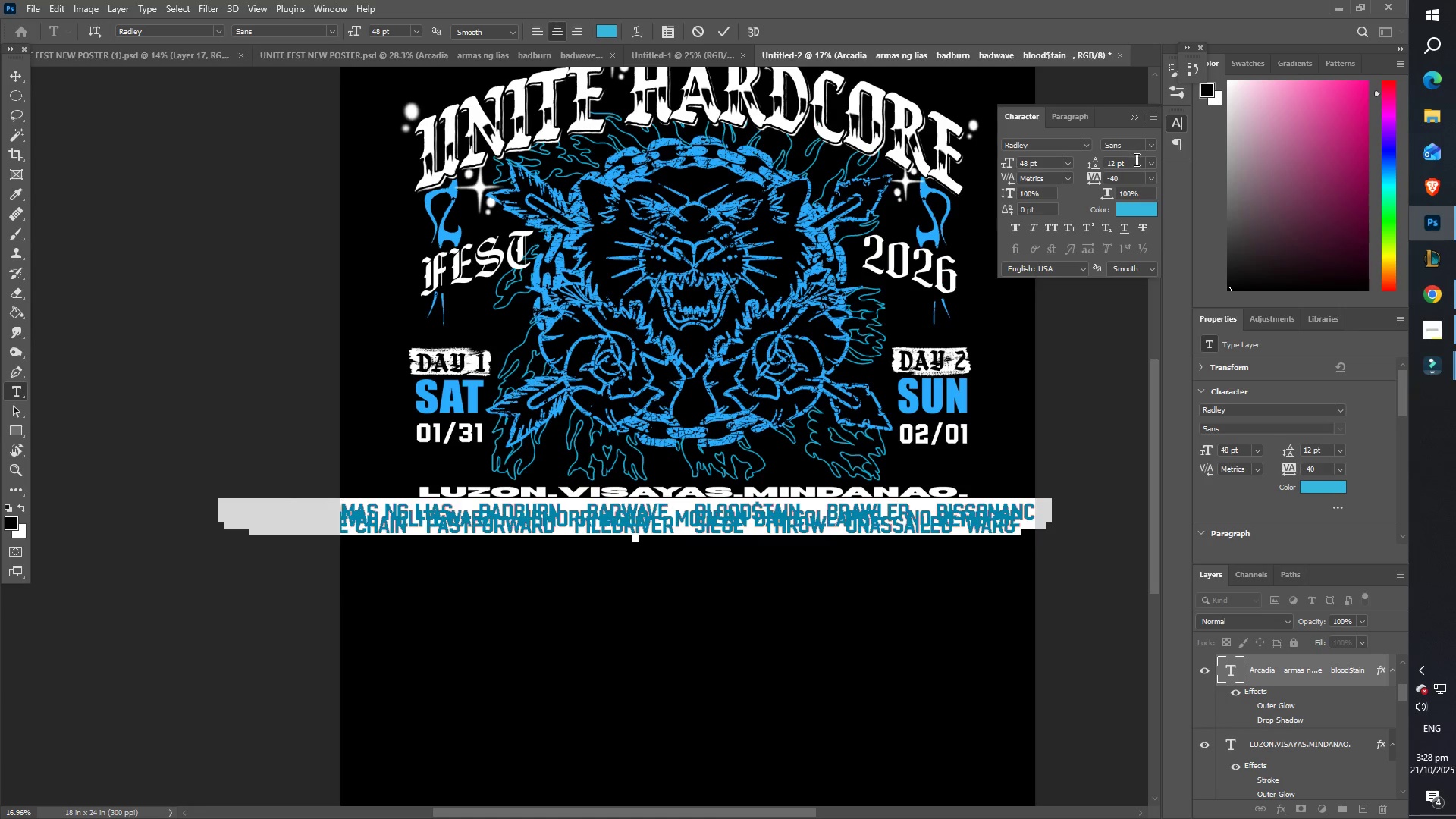 
left_click([1147, 164])
 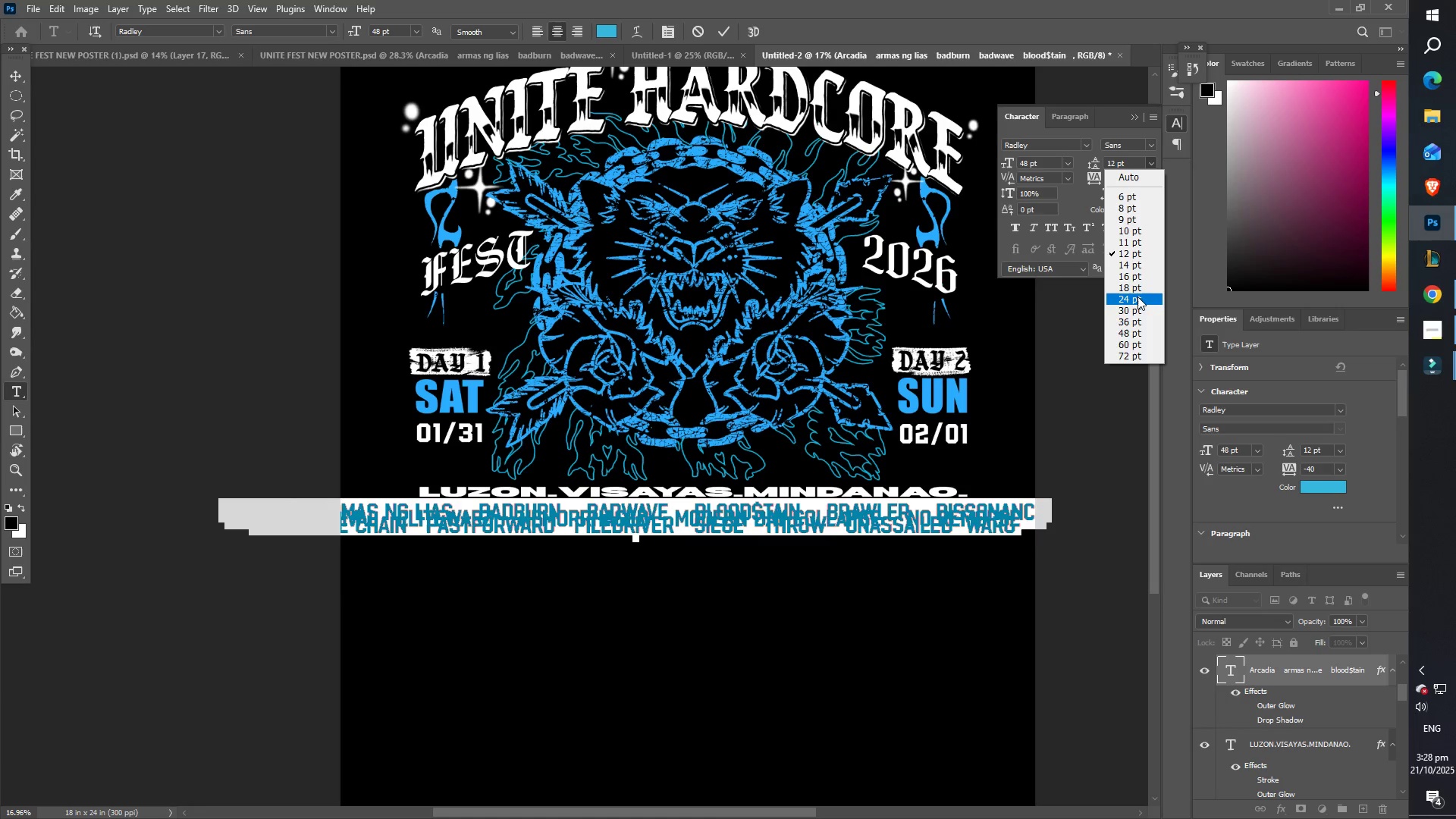 
left_click([1138, 297])
 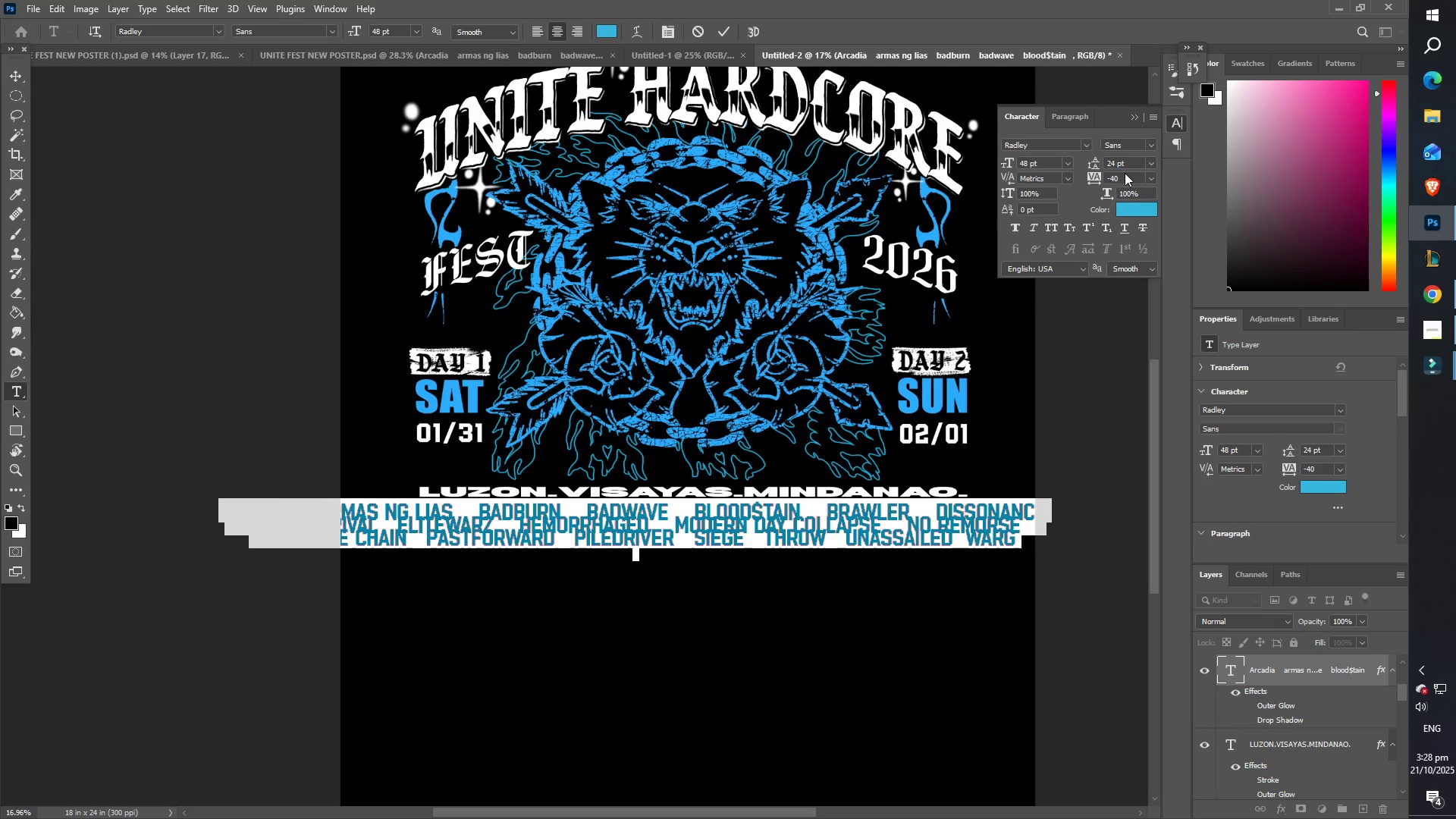 
left_click([1149, 160])
 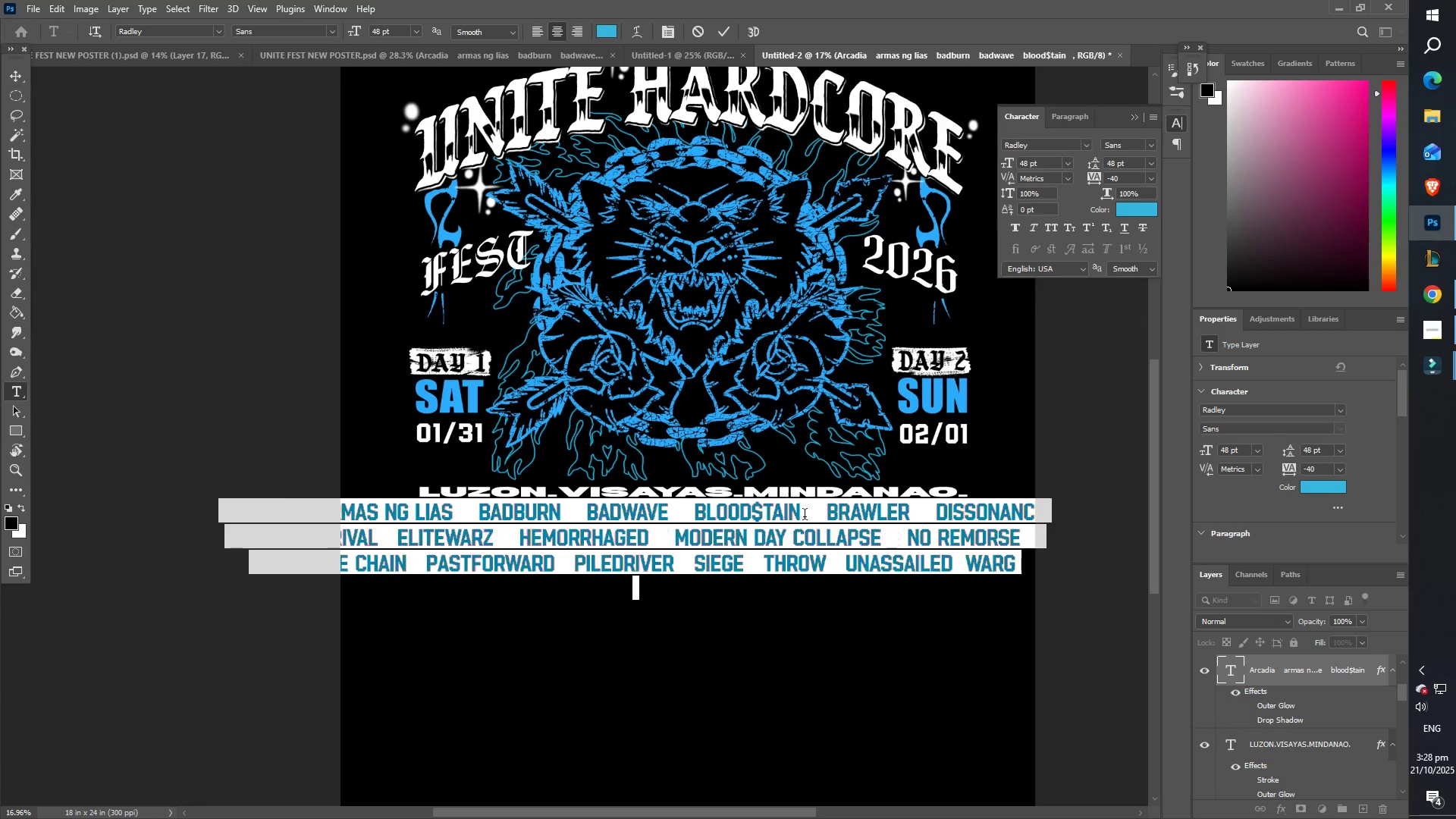 
left_click([826, 571])
 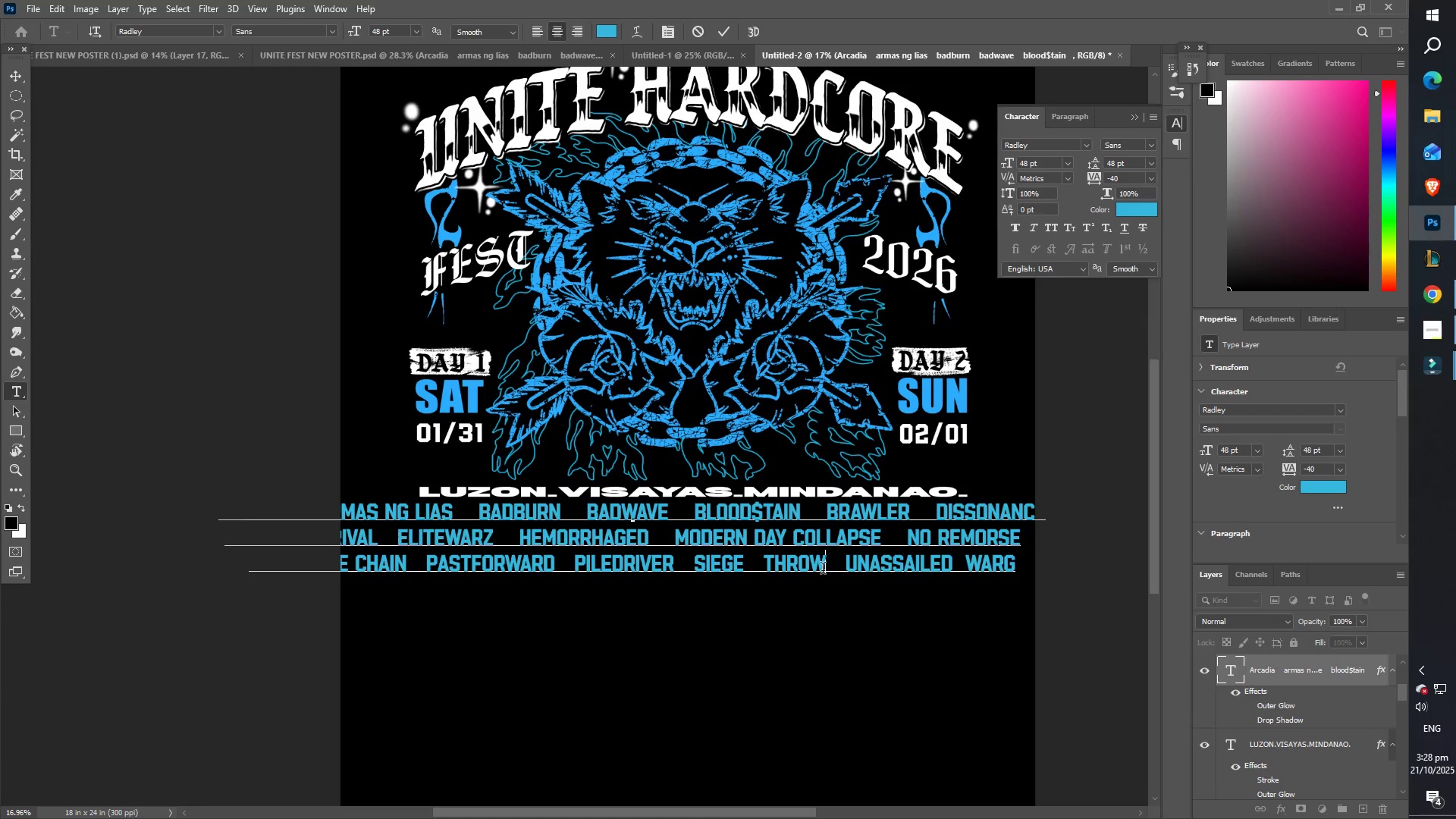 
key(Control+ControlLeft)
 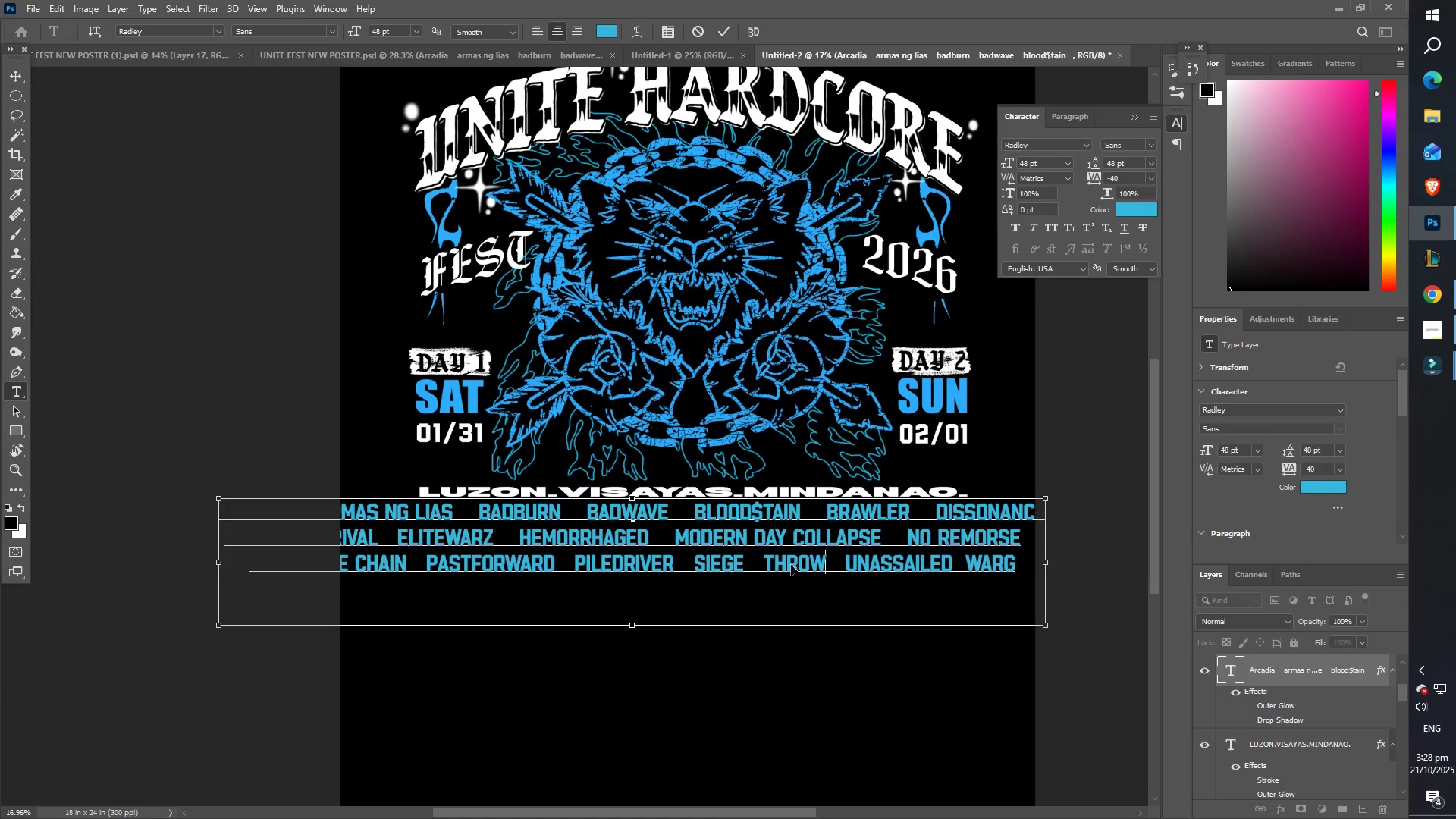 
key(Control+A)
 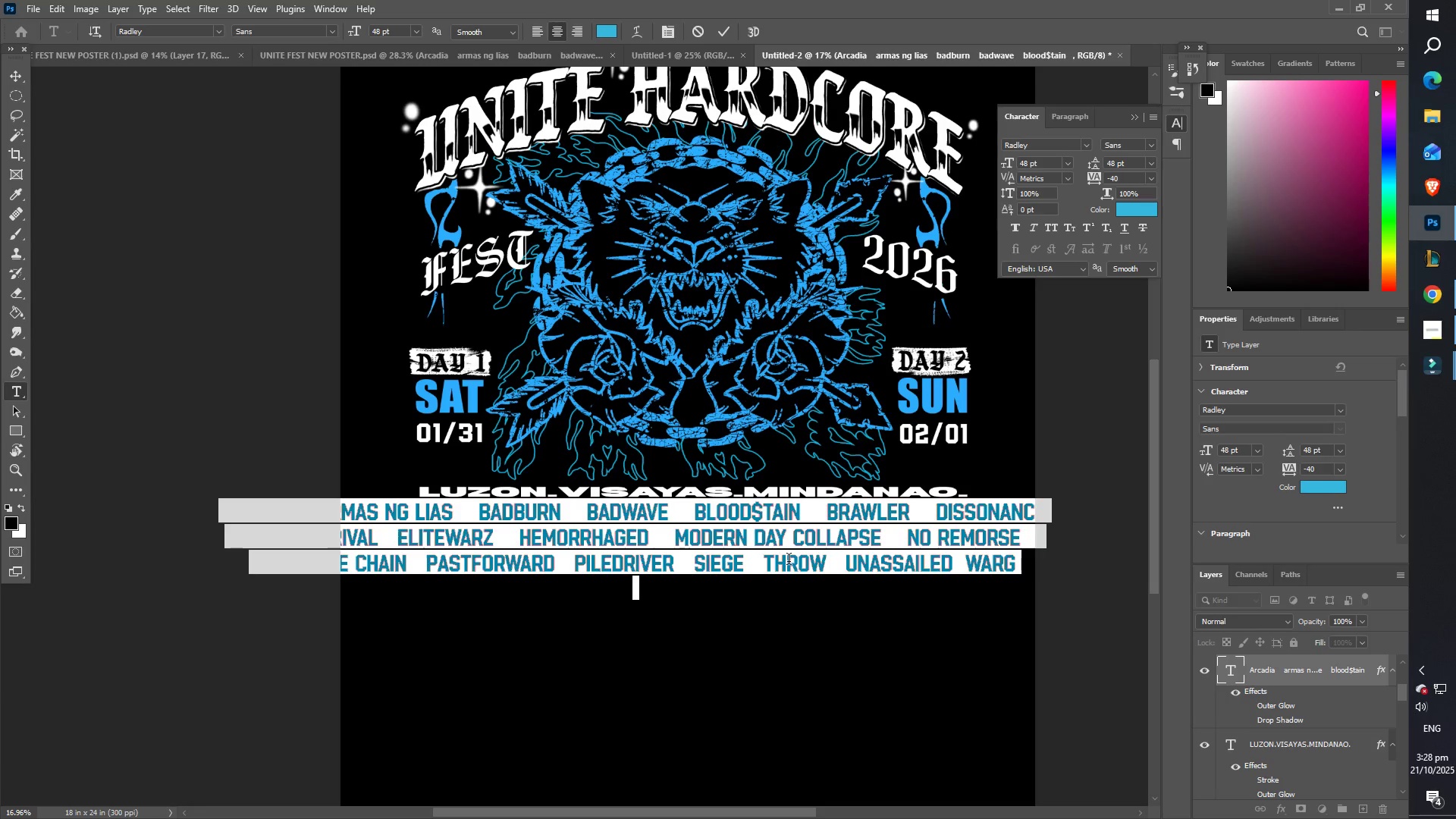 
key(Control+Shift+Comma)
 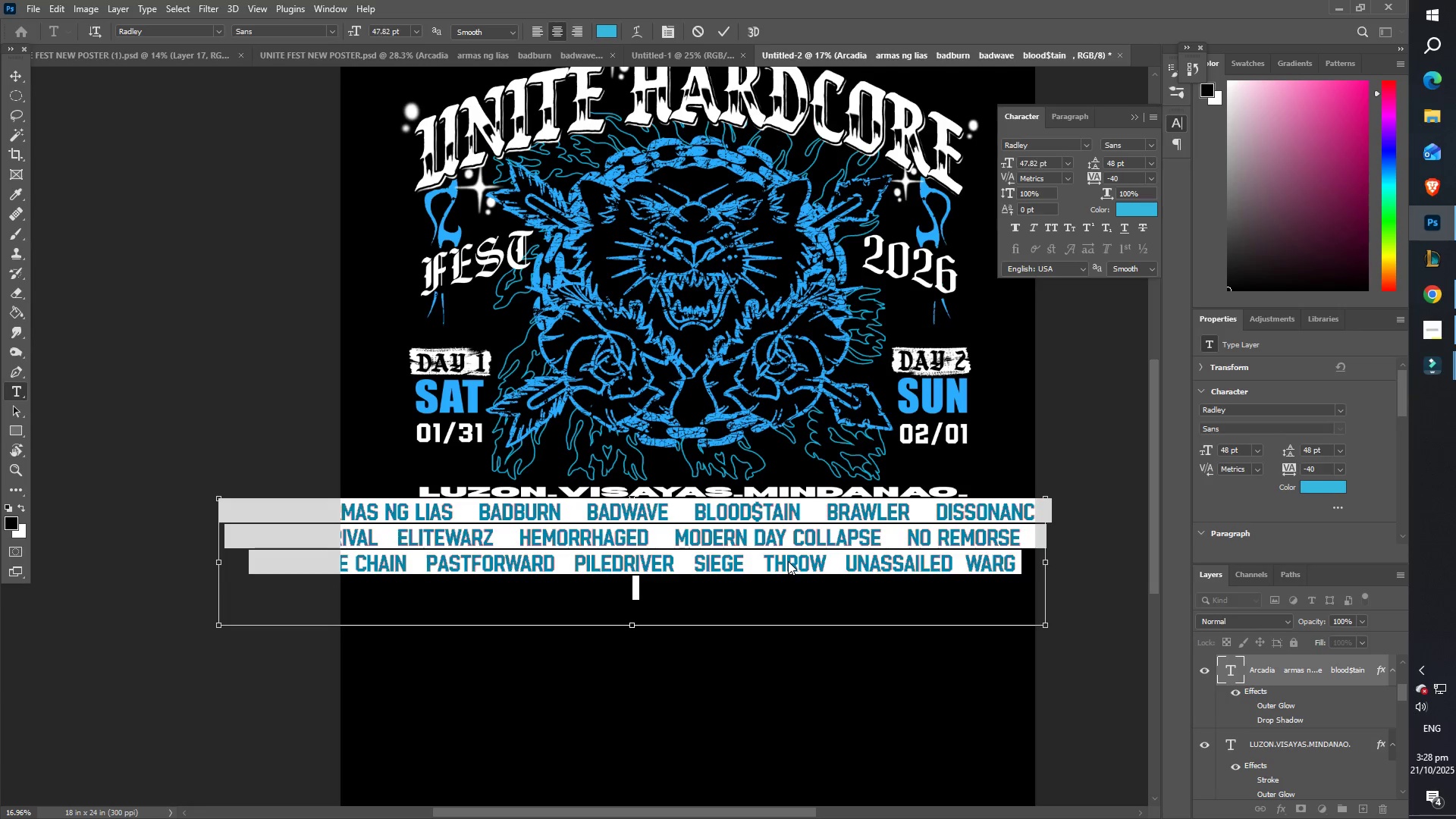 
key(Control+Shift+Comma)
 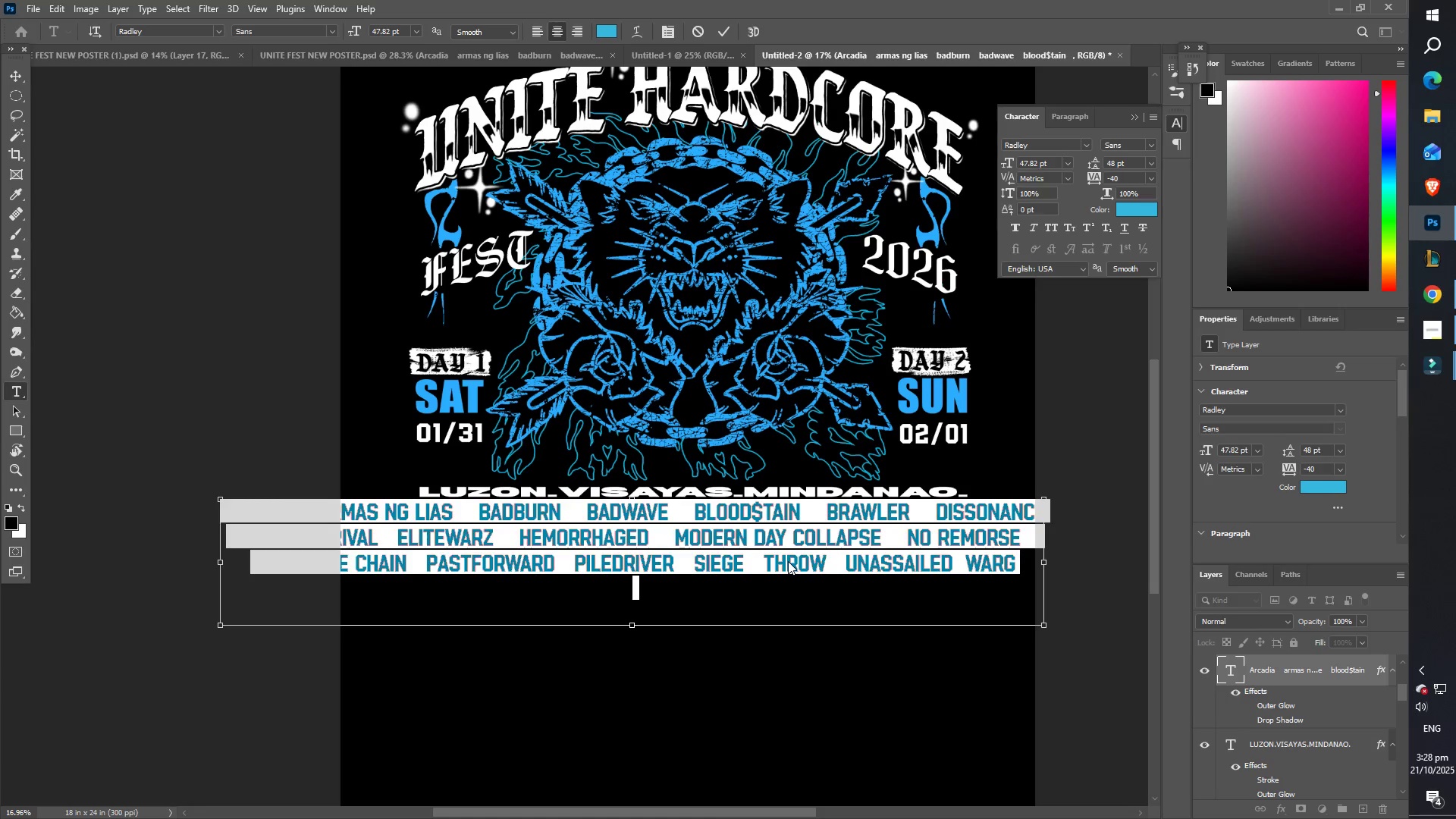 
hold_key(key=Comma, duration=1.5)
 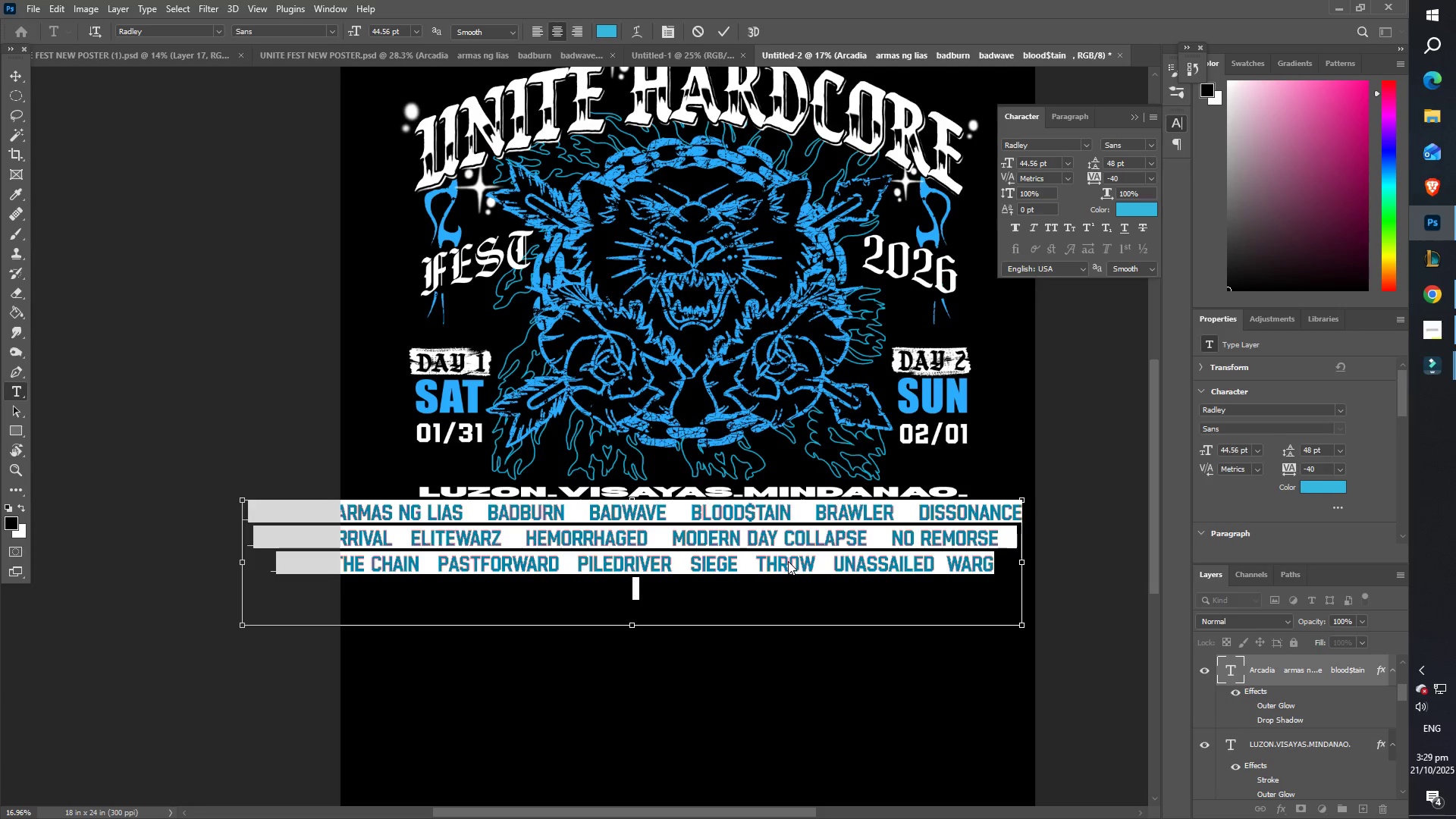 
hold_key(key=Comma, duration=1.52)
 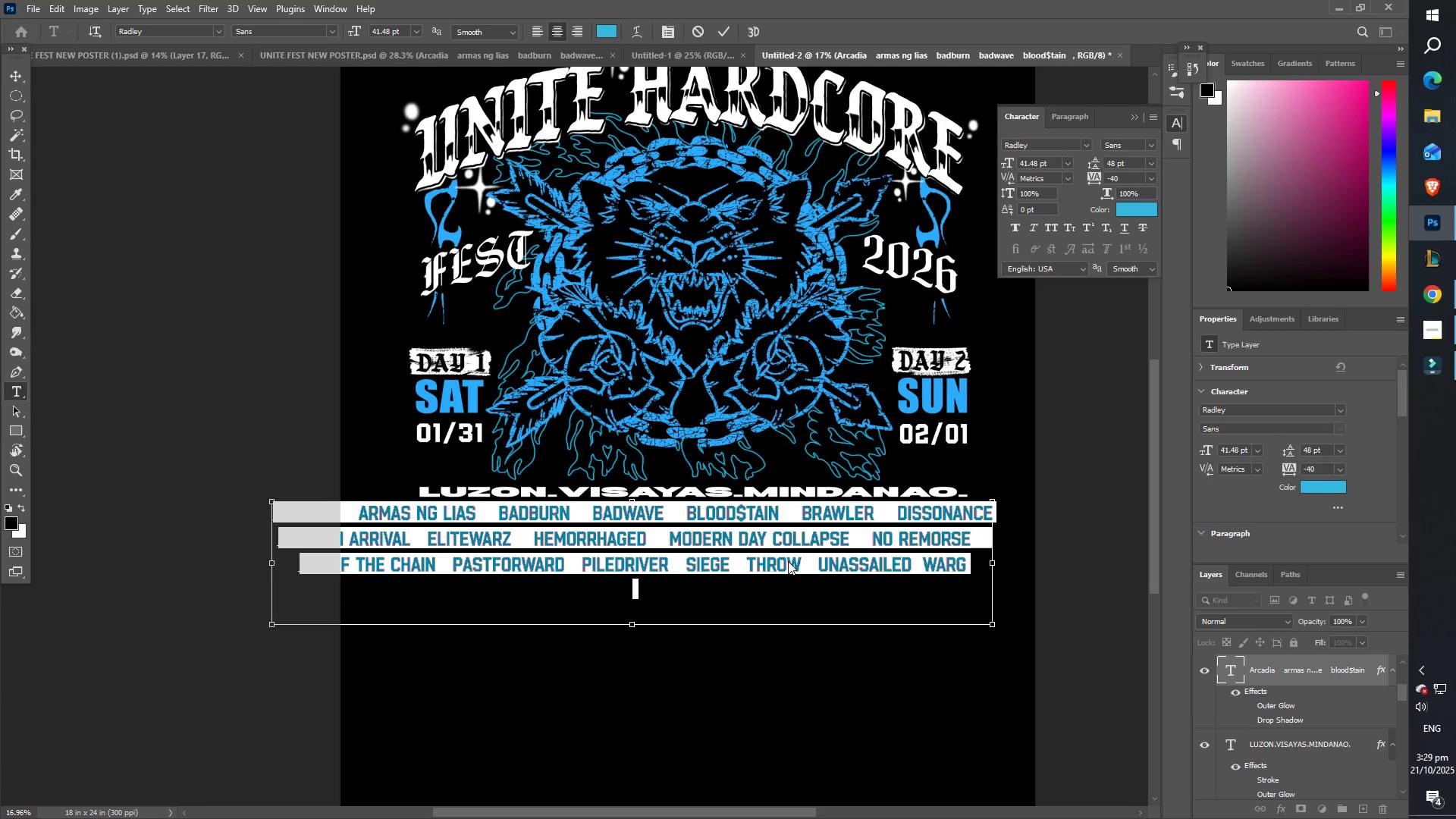 
hold_key(key=Comma, duration=0.52)
 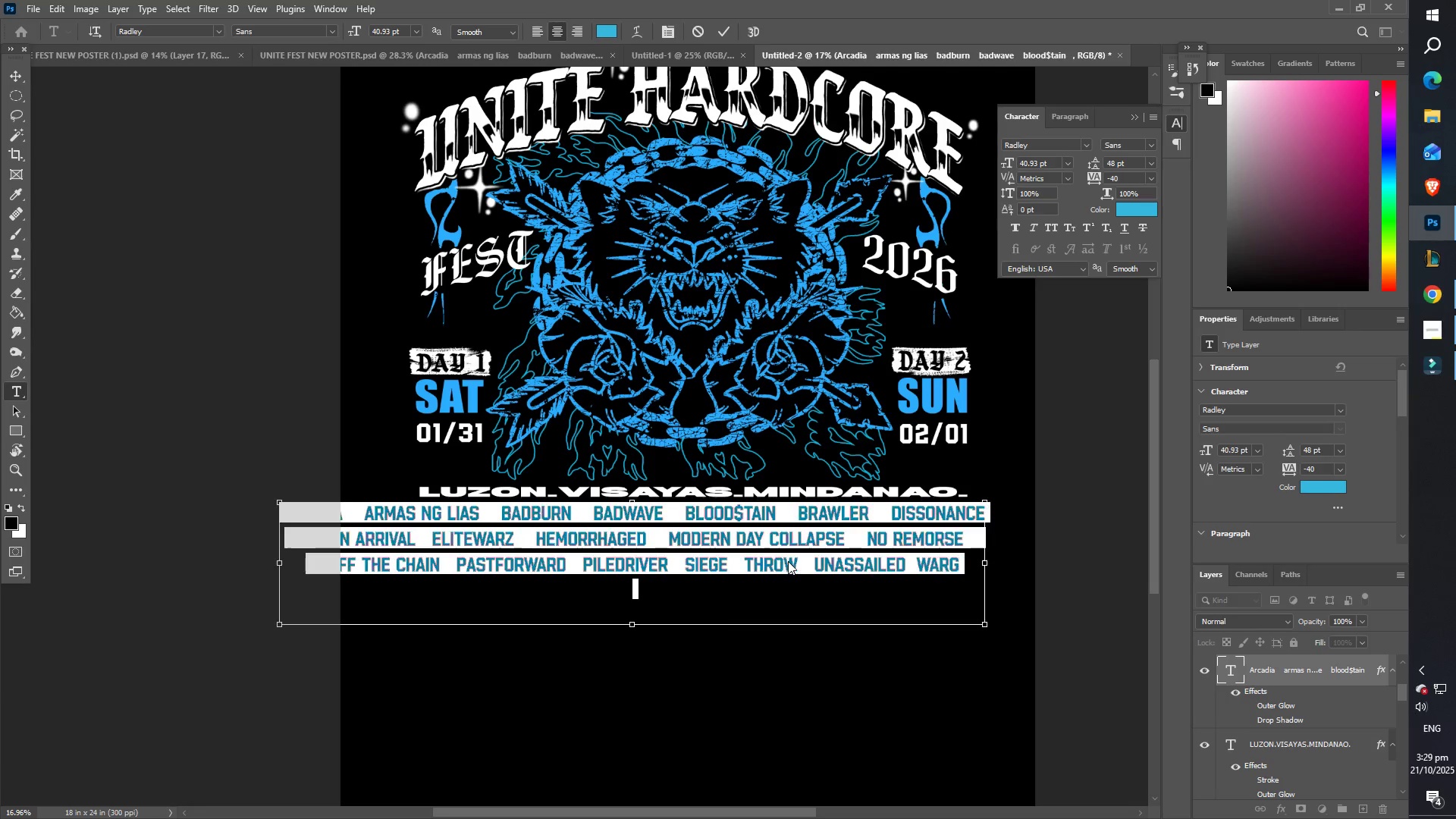 
key(Control+Shift+Comma)
 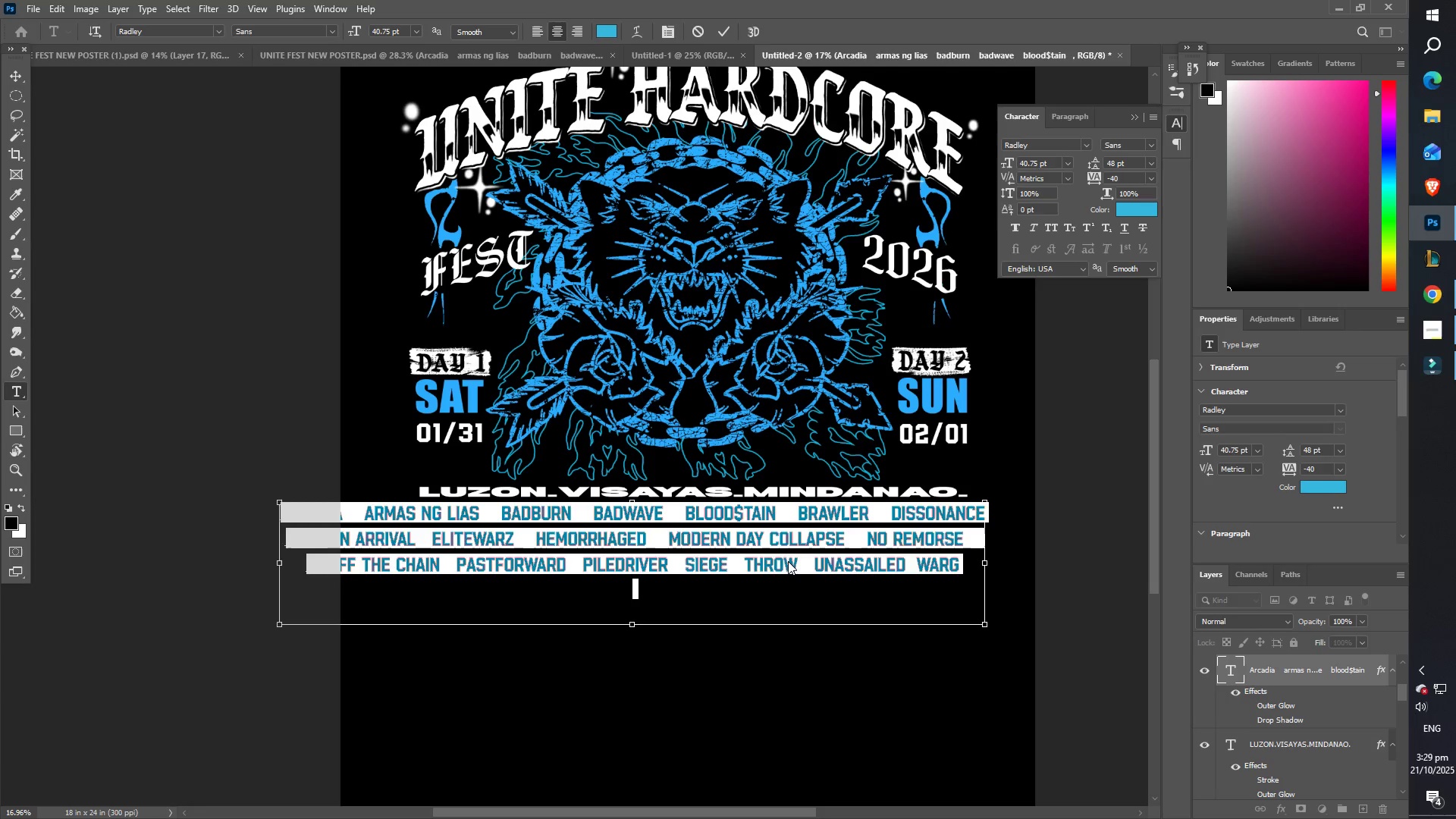 
hold_key(key=Comma, duration=1.53)
 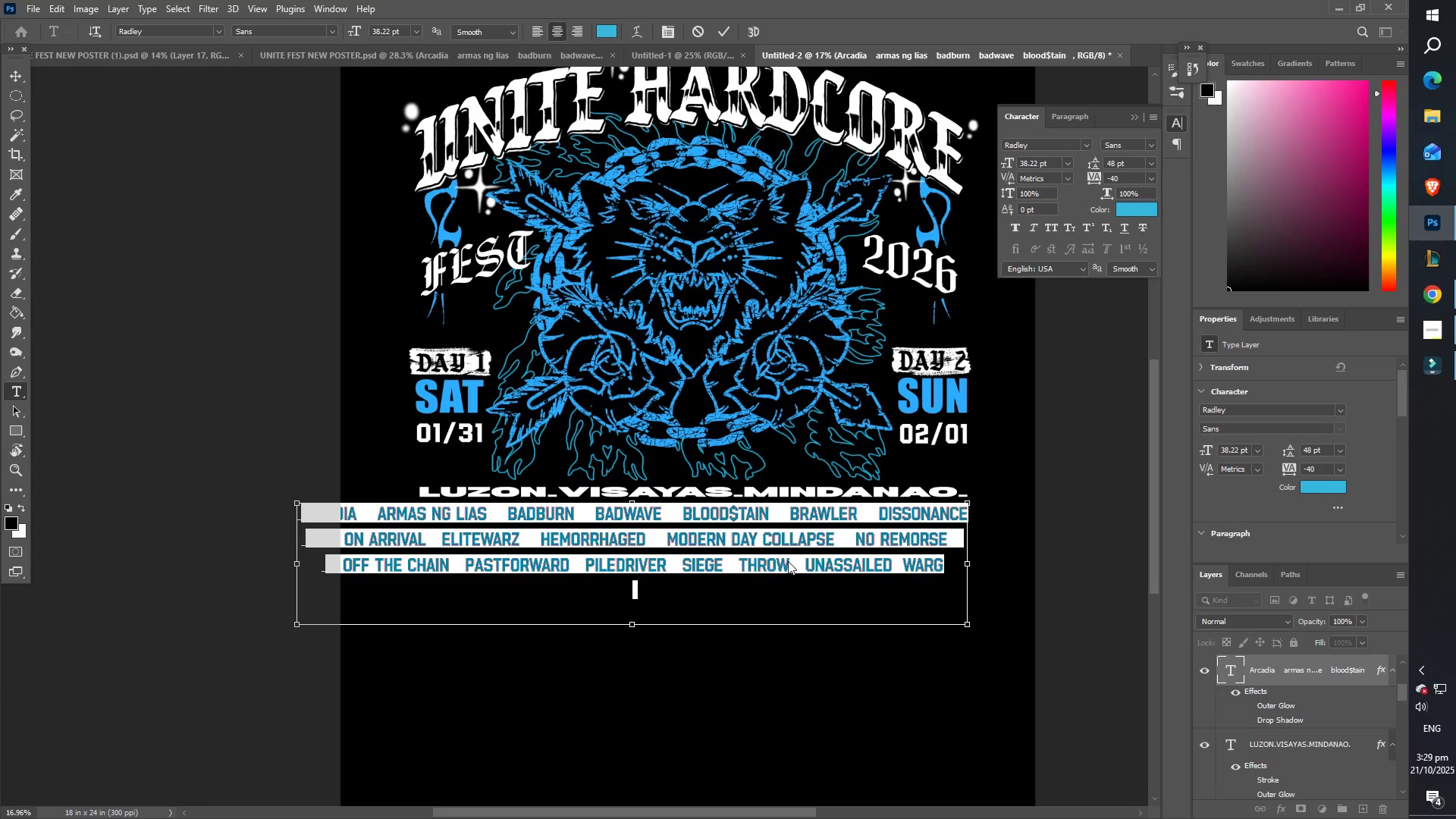 
hold_key(key=Comma, duration=0.37)
 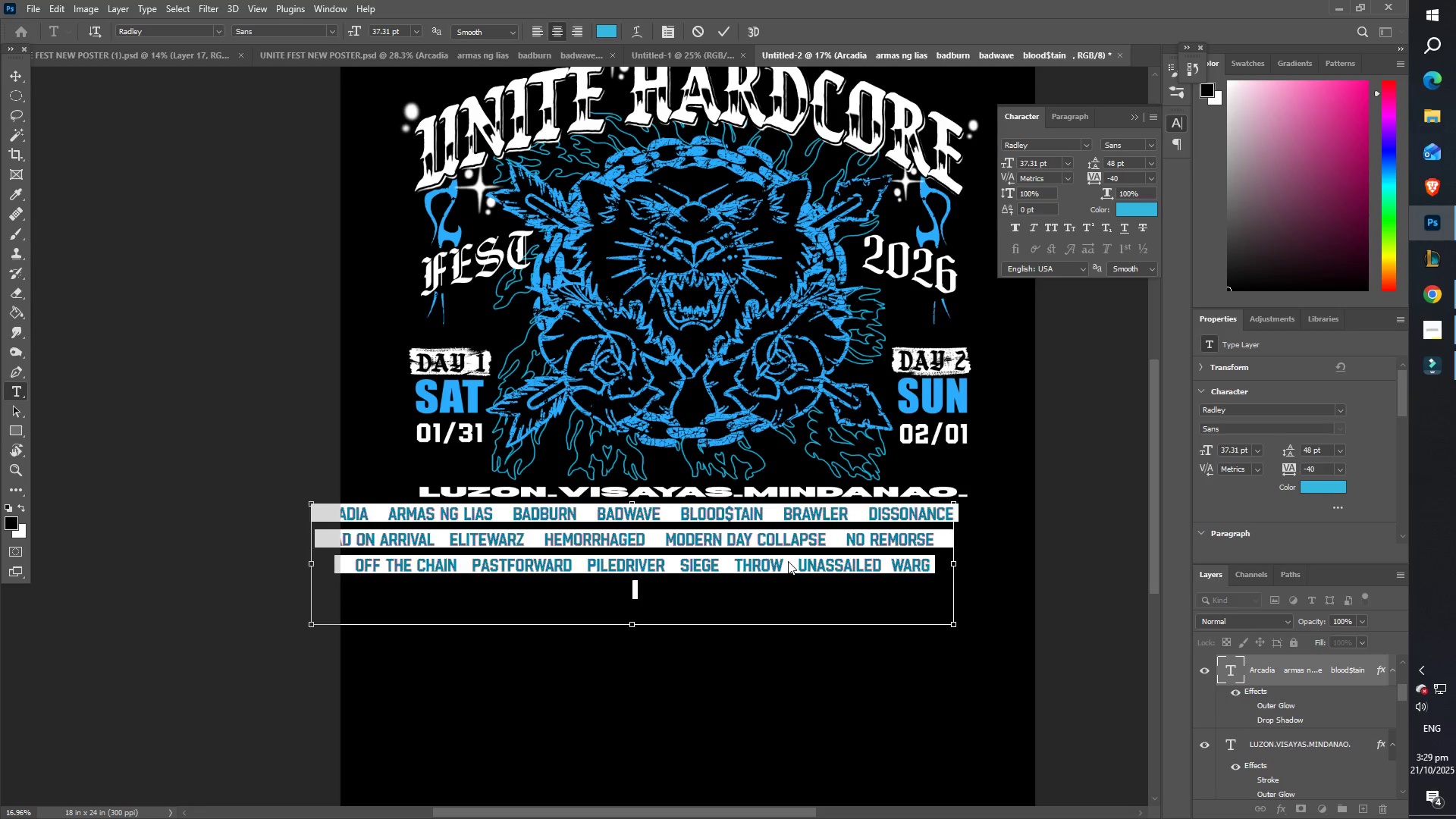 
hold_key(key=Comma, duration=1.27)
 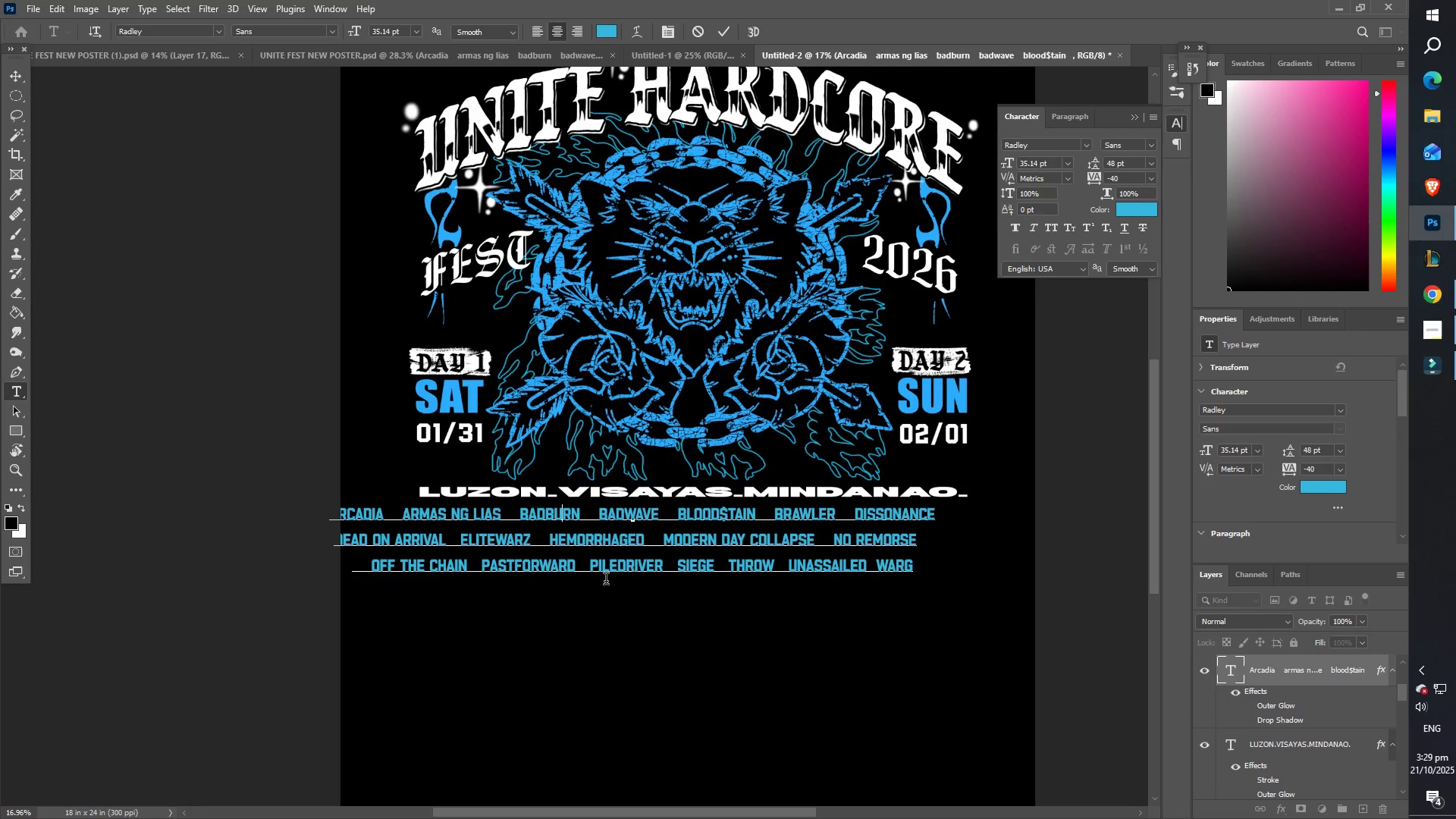 
wait(5.21)
 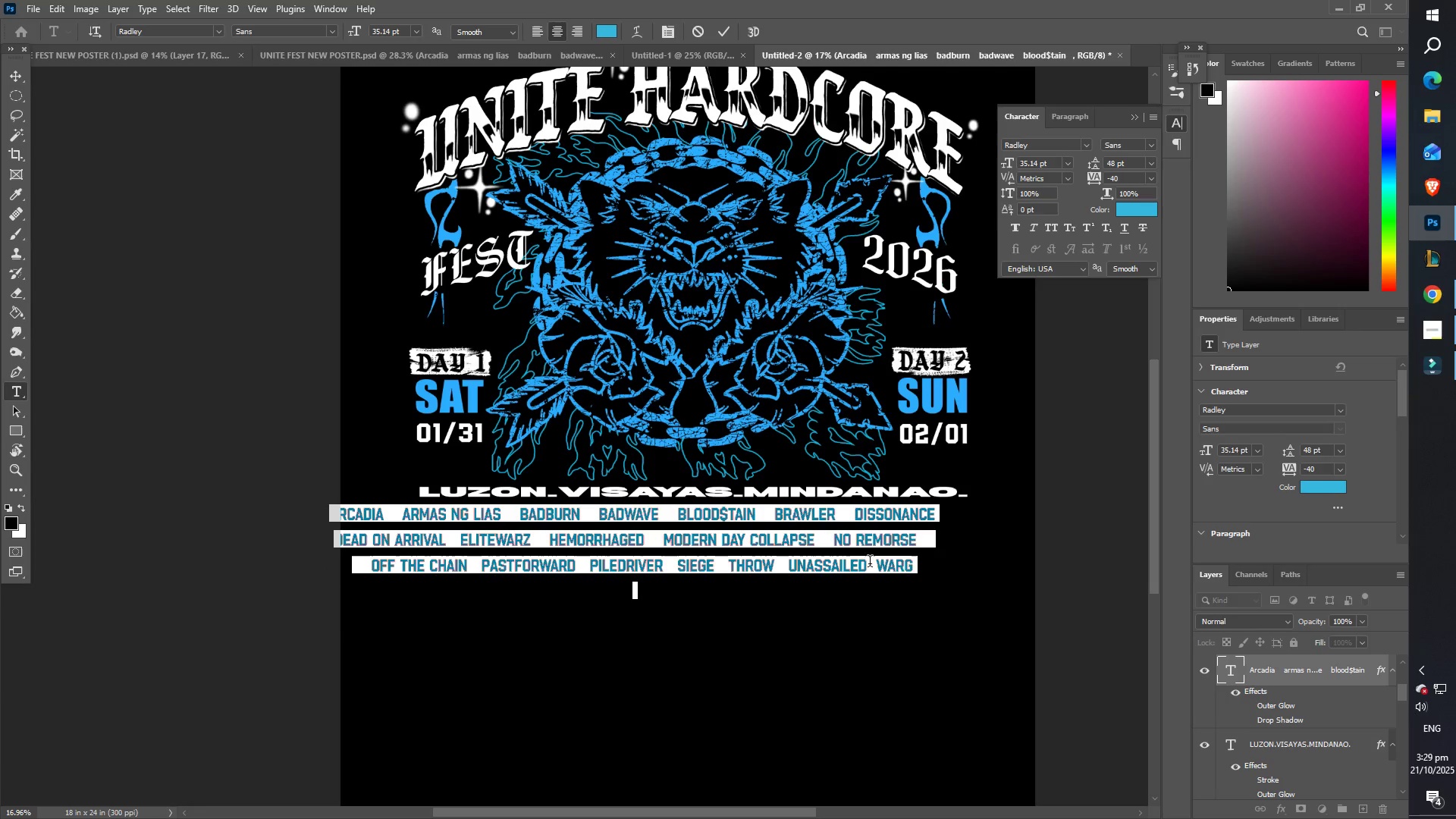 
key(Control+ControlLeft)
 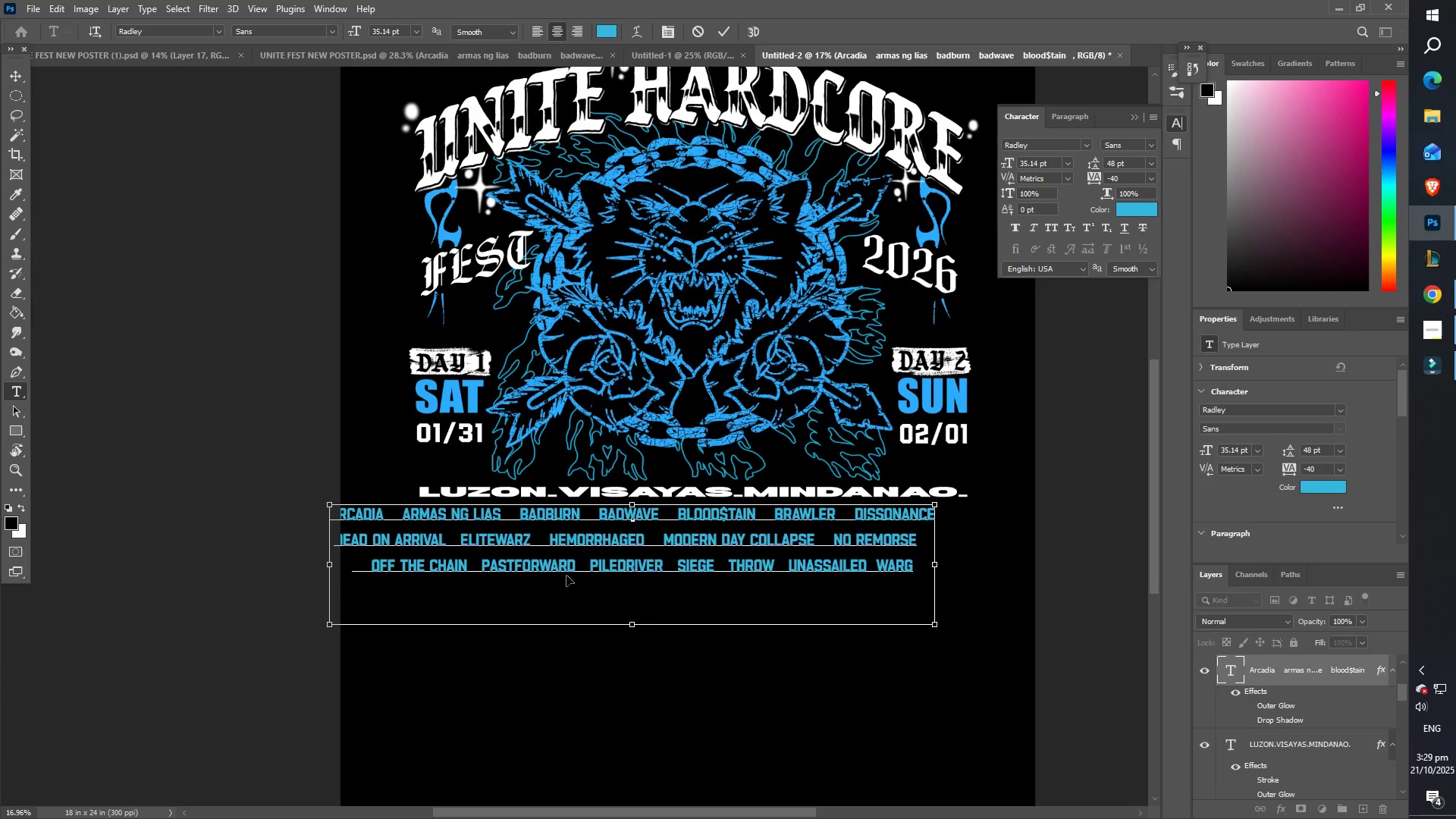 
key(Control+A)
 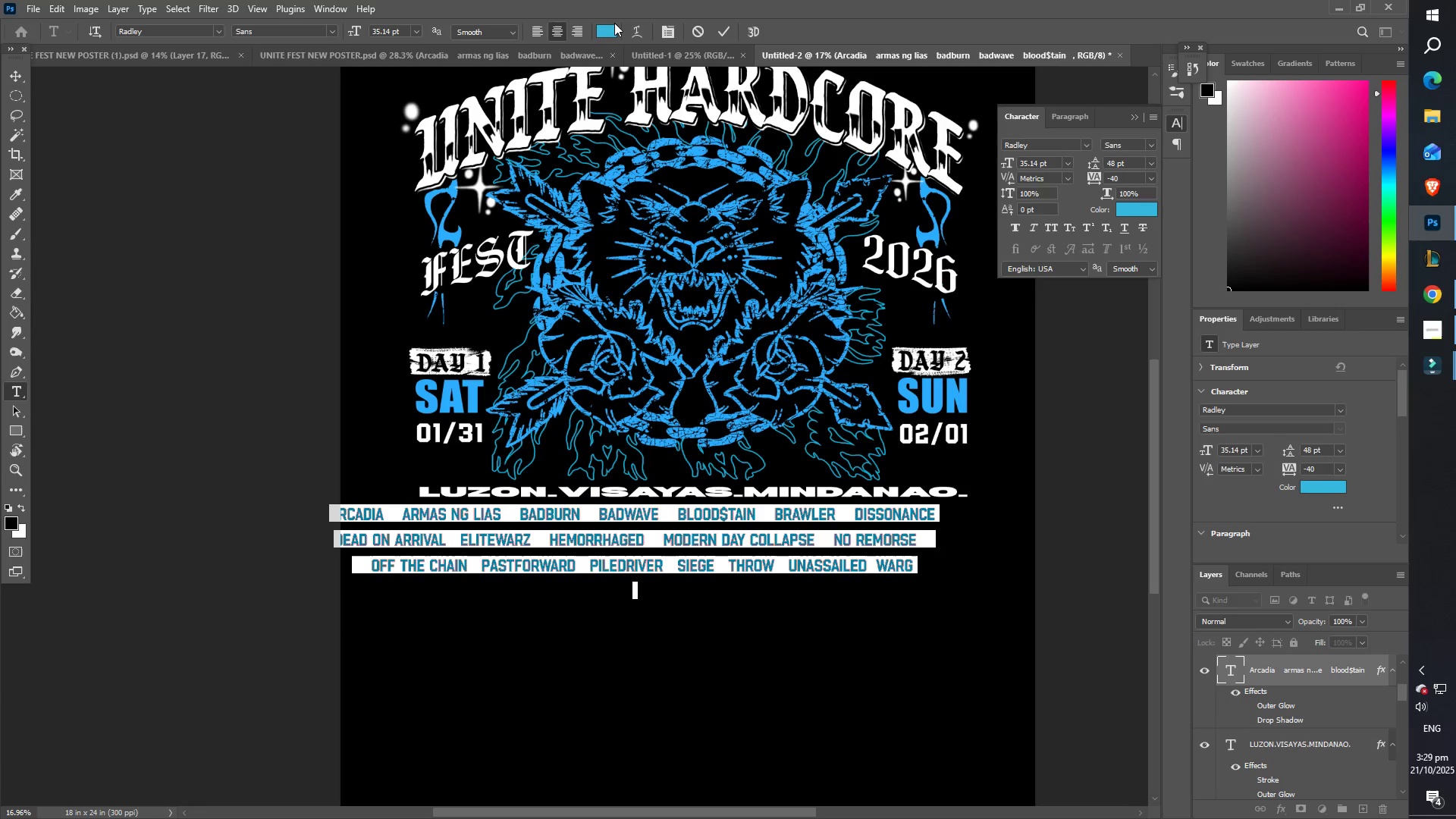 
left_click([611, 35])
 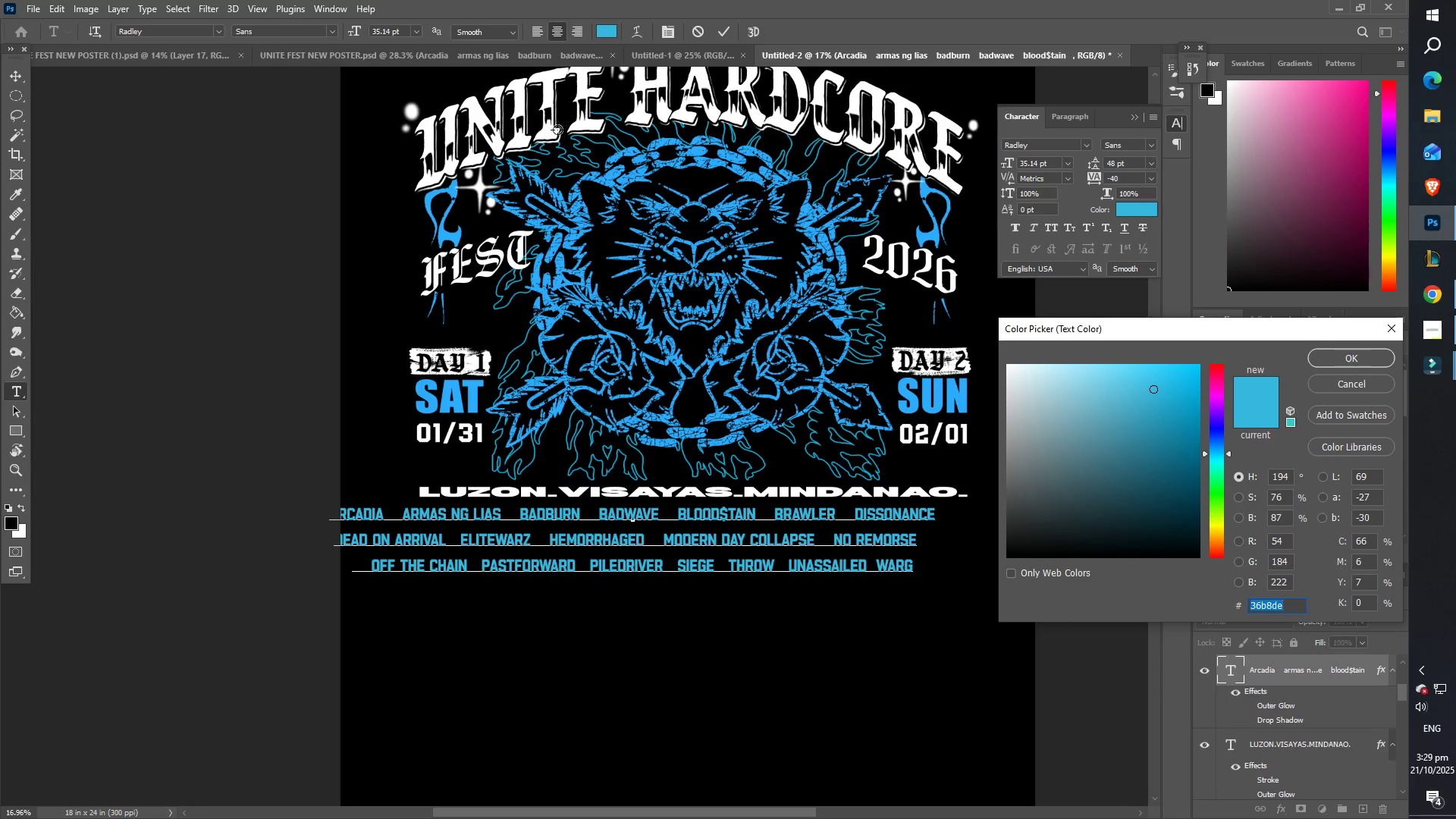 
left_click([552, 130])
 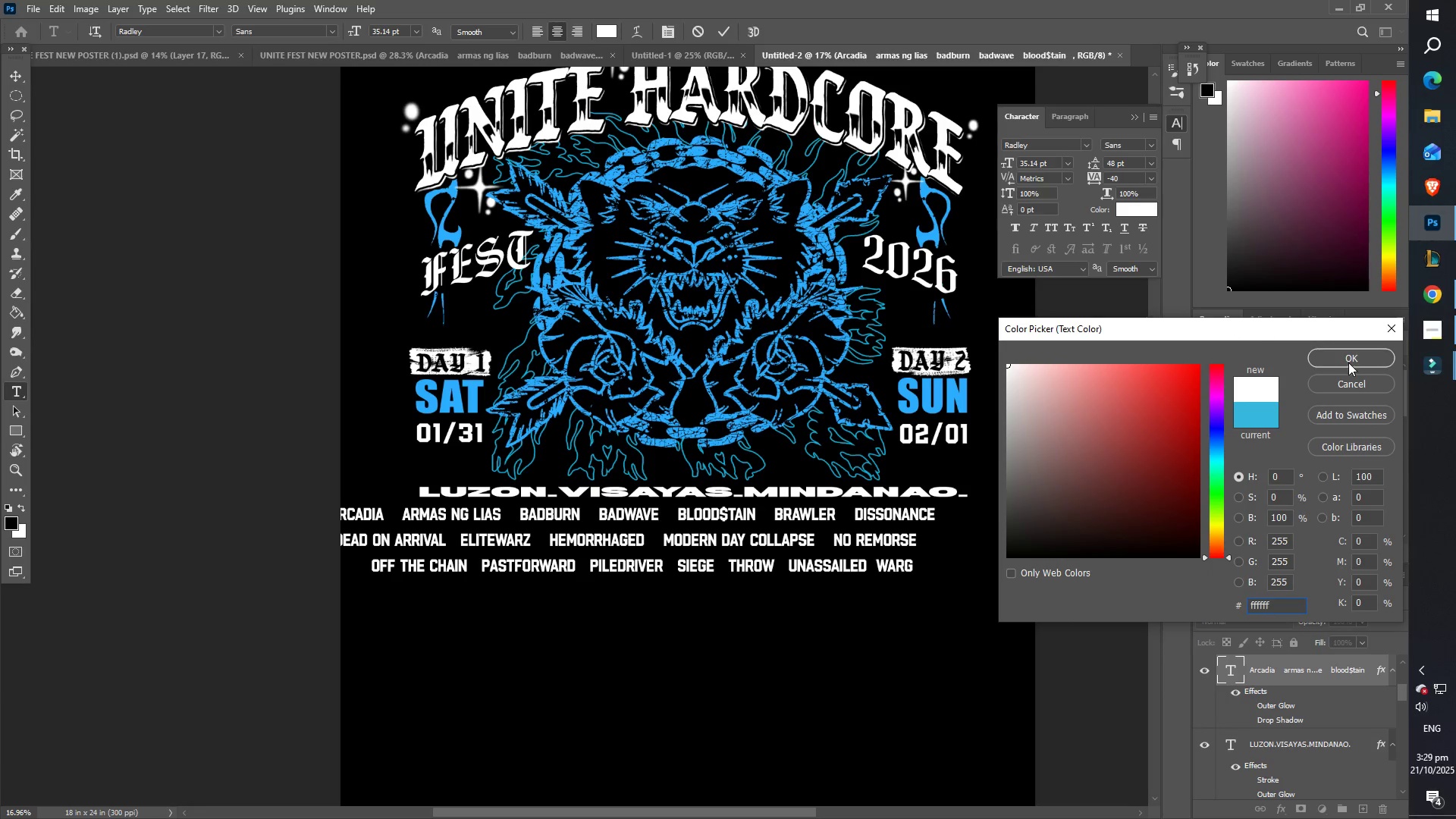 
left_click([1350, 362])
 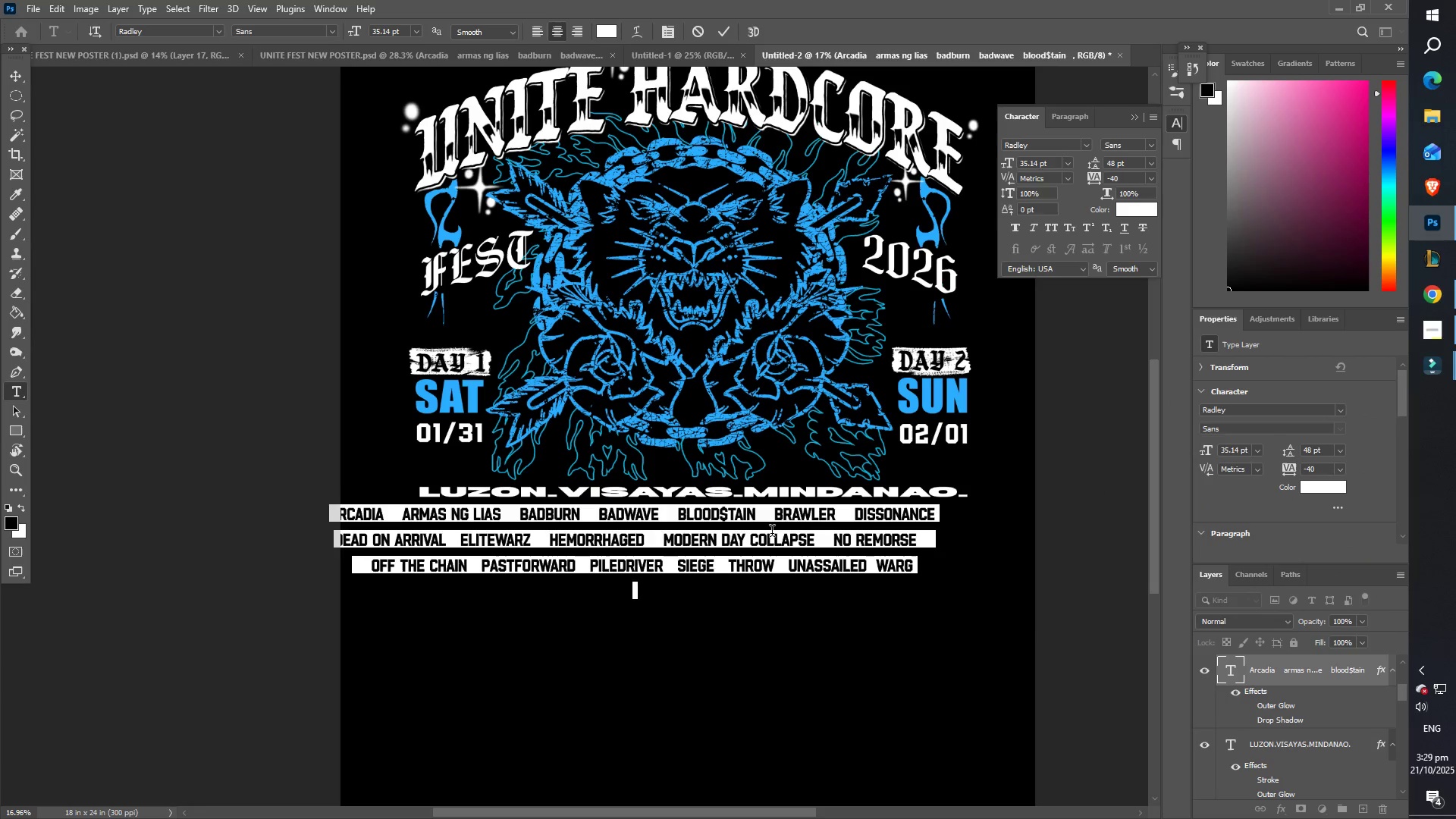 
left_click([772, 533])
 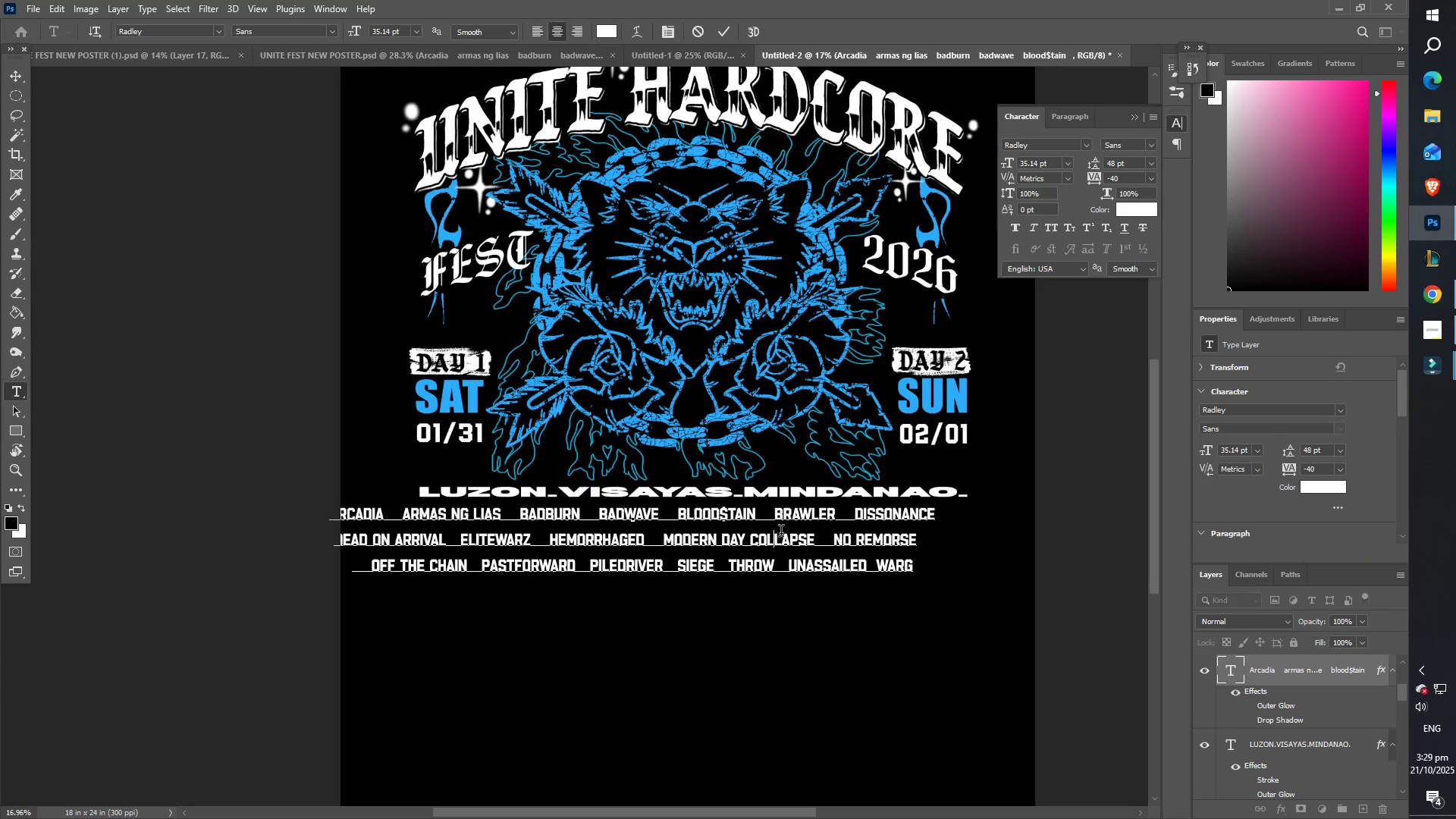 
key(Control+ControlLeft)
 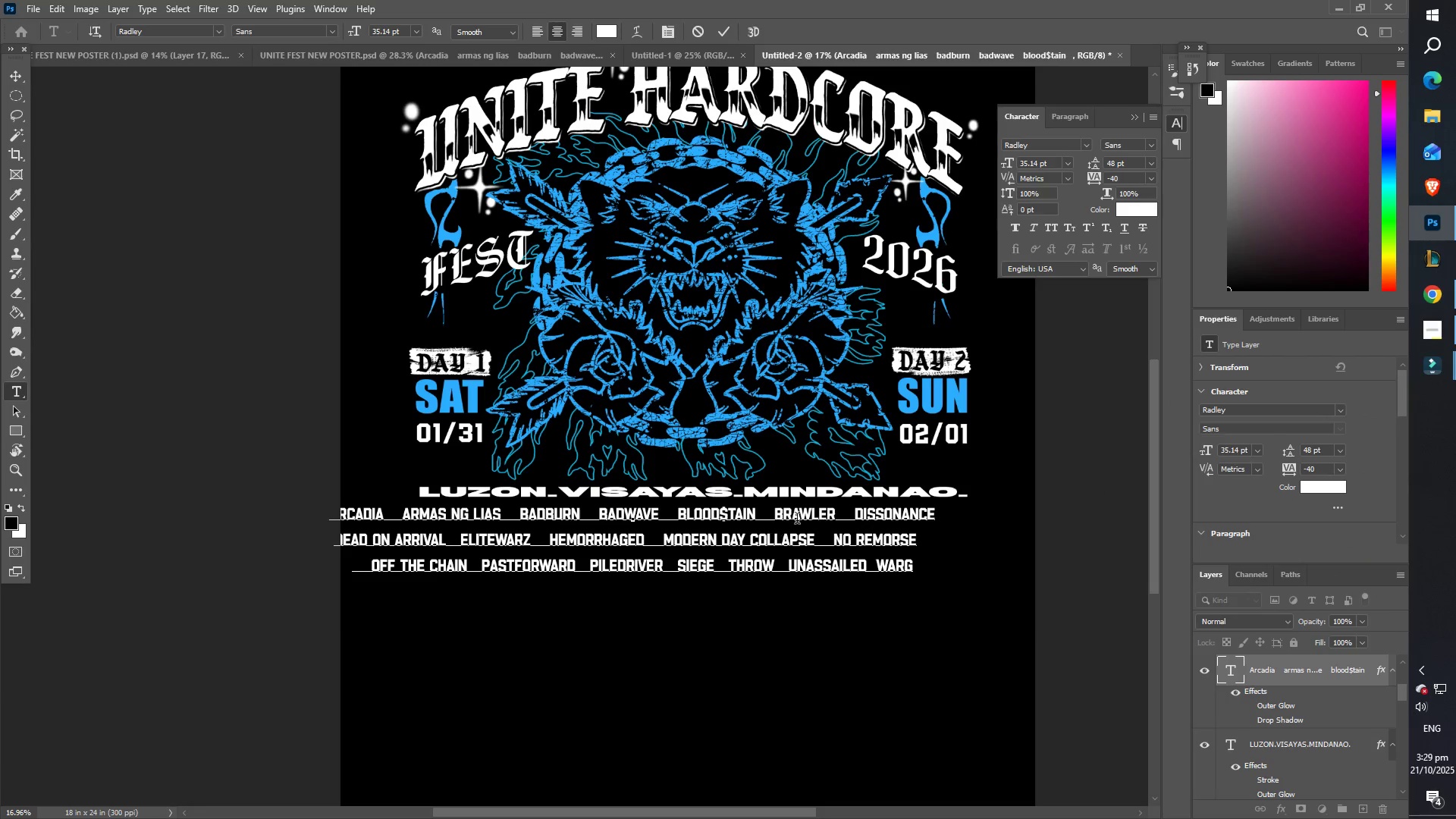 
key(Control+A)
 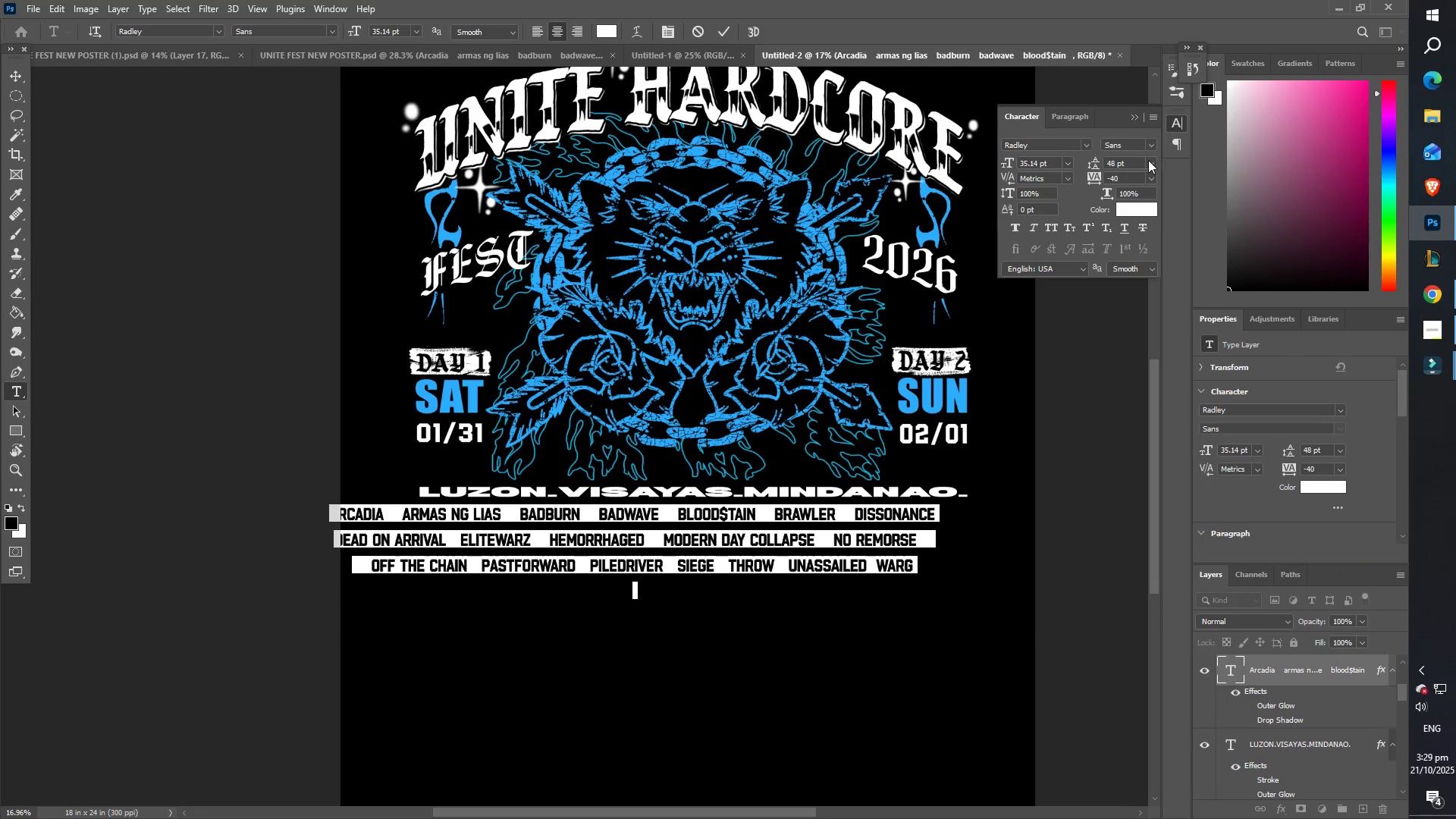 
left_click([1148, 159])
 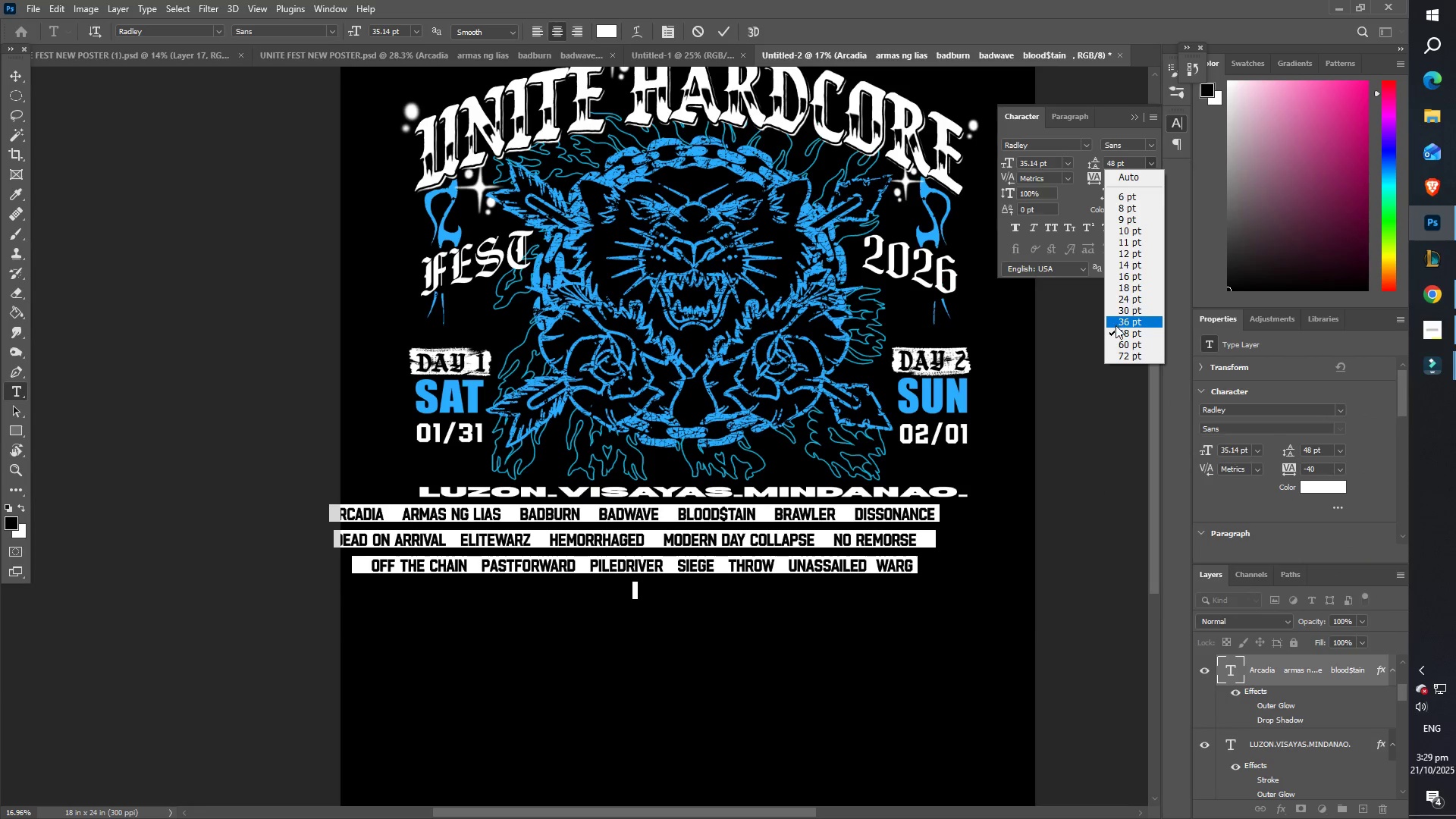 
left_click([1116, 323])
 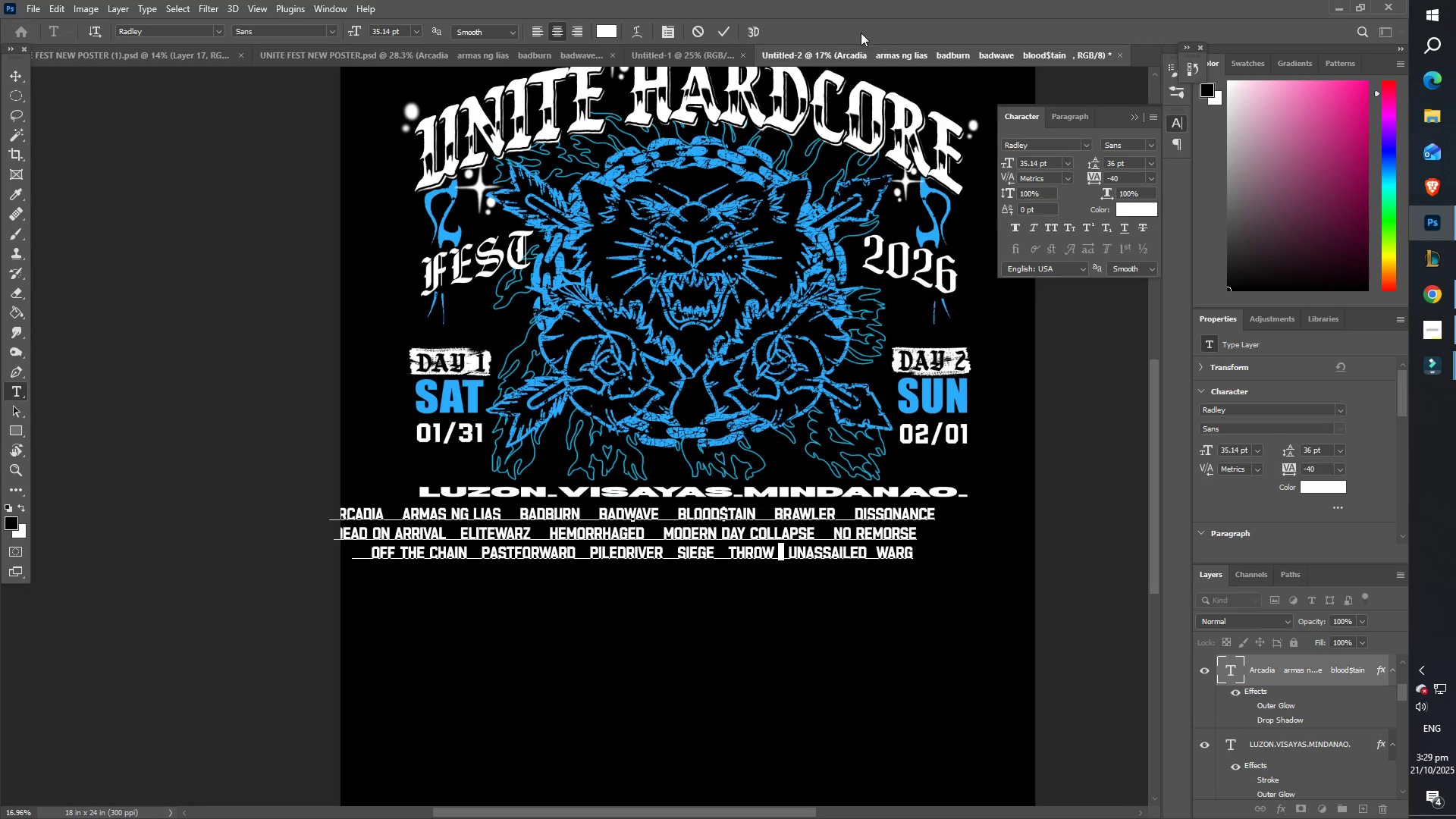 
left_click([730, 27])
 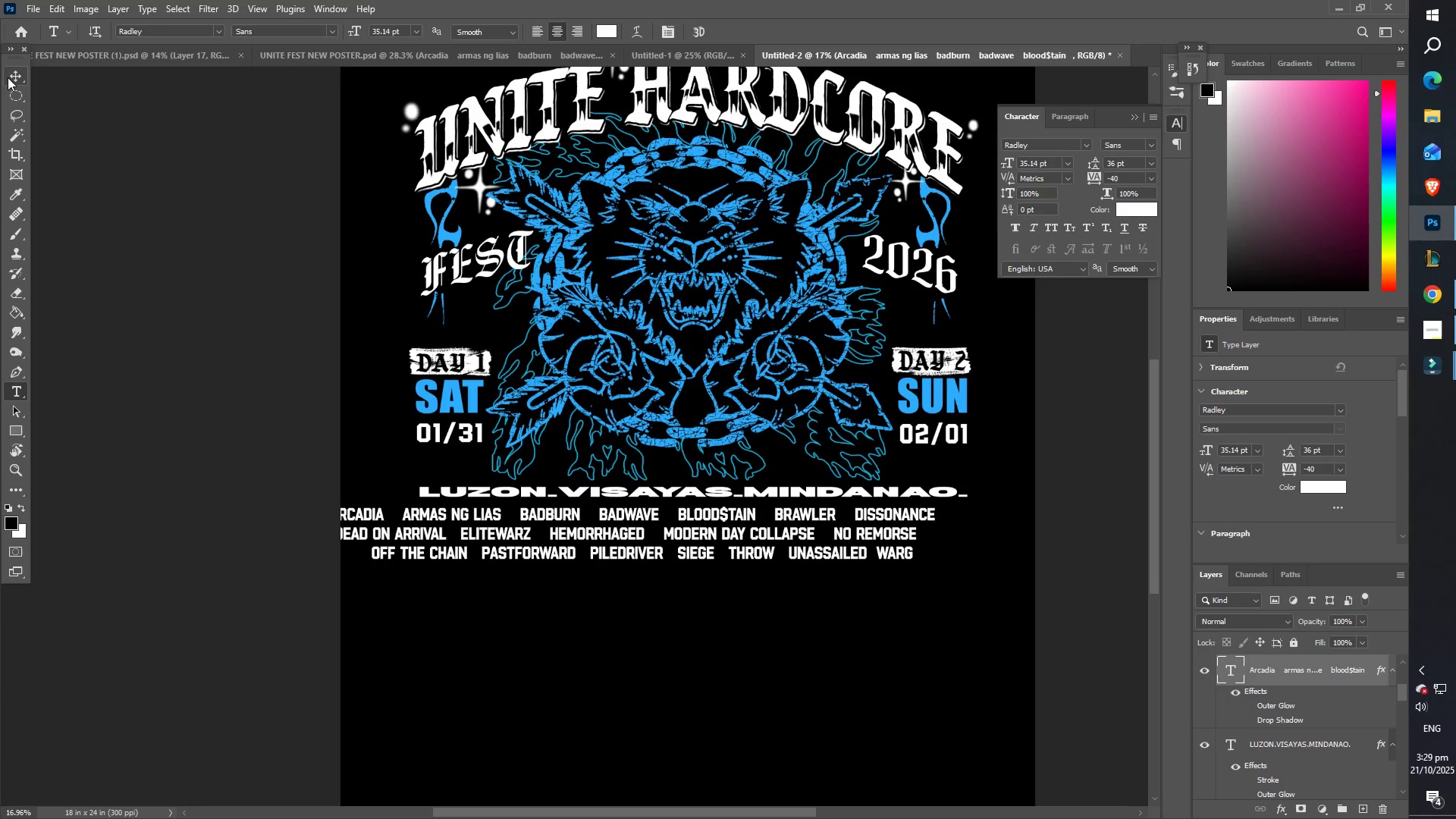 
left_click([9, 78])
 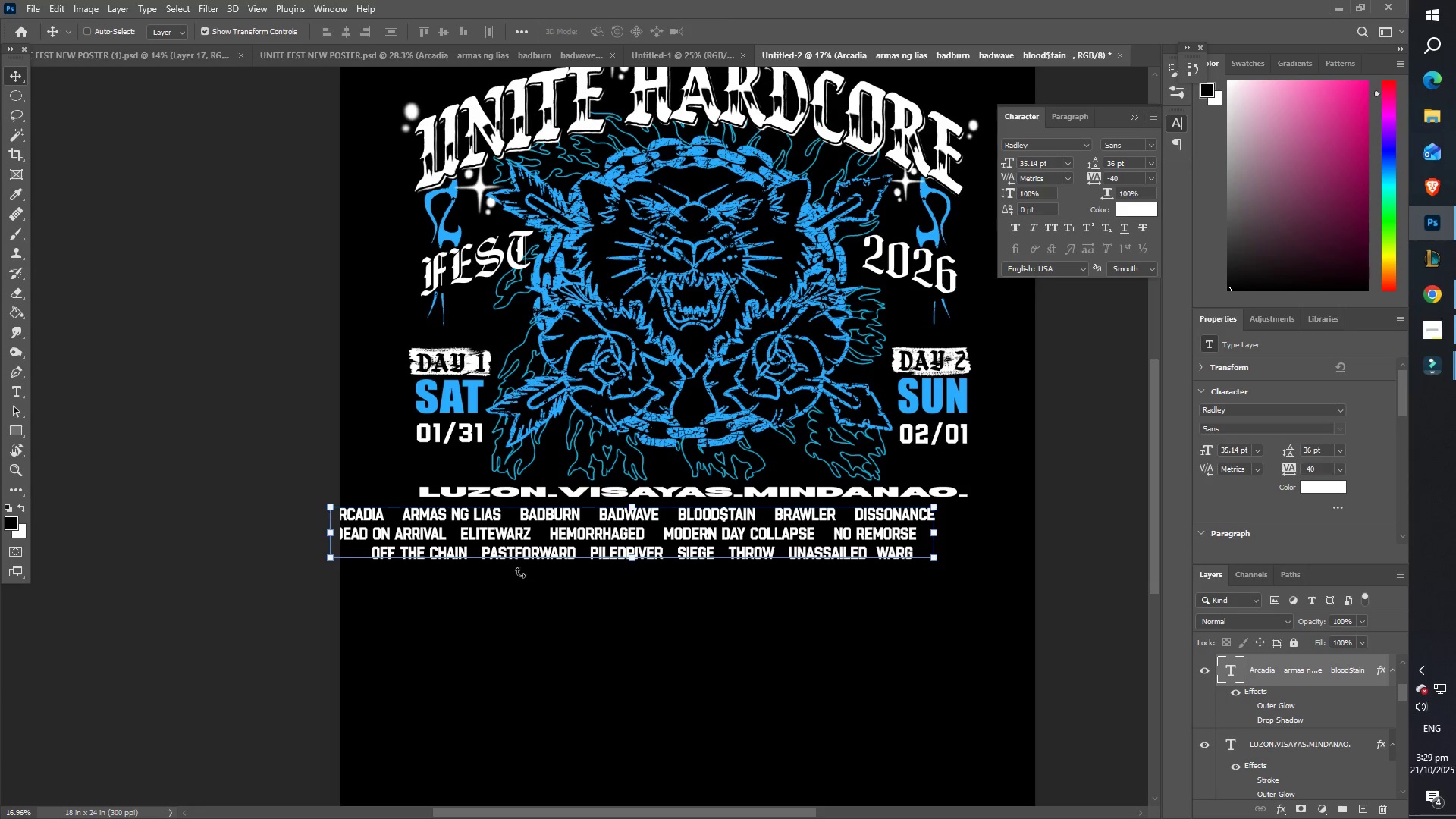 
left_click_drag(start_coordinate=[526, 543], to_coordinate=[588, 549])
 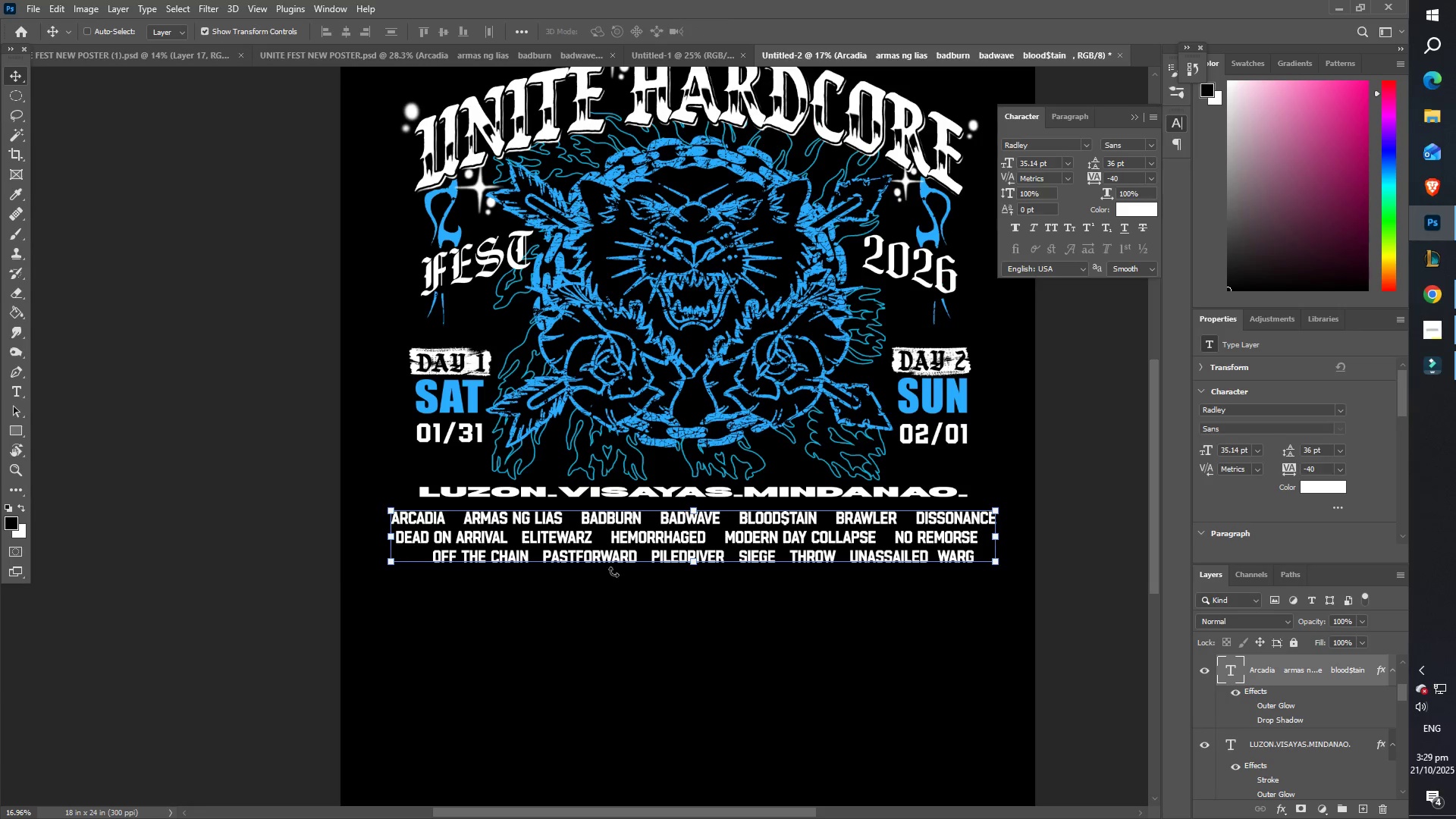 
key(T)
 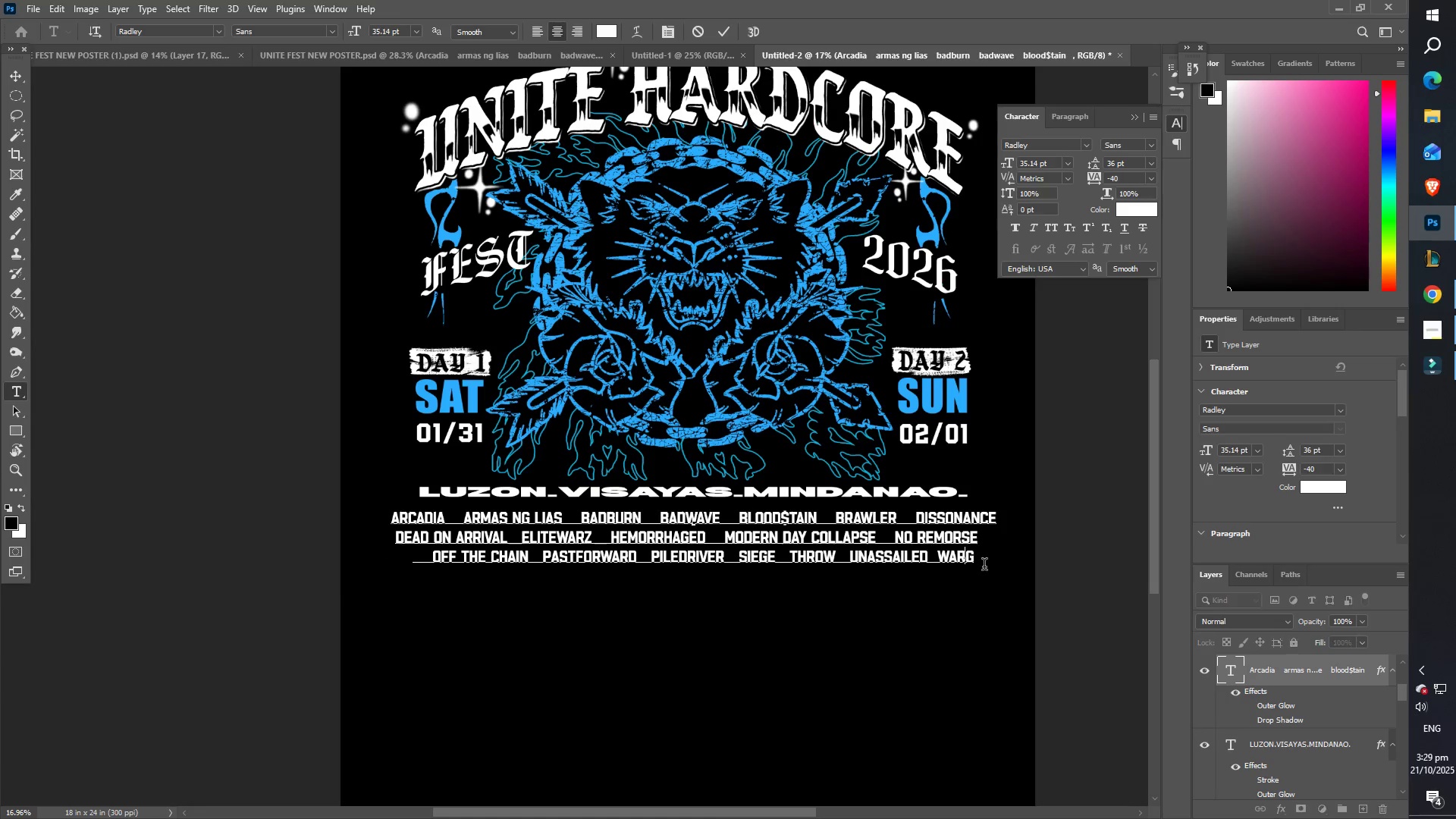 
left_click([977, 560])
 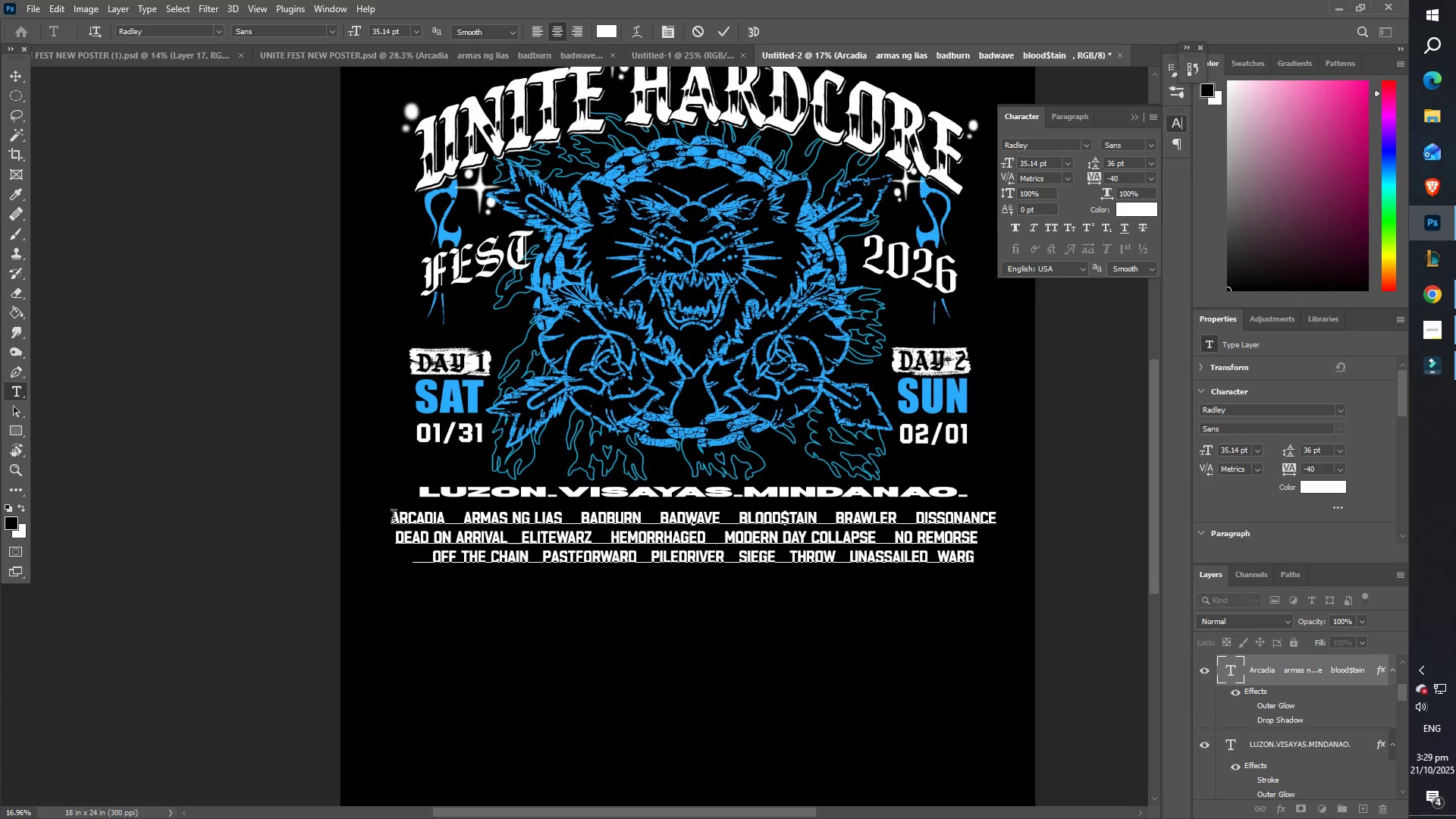 
wait(5.19)
 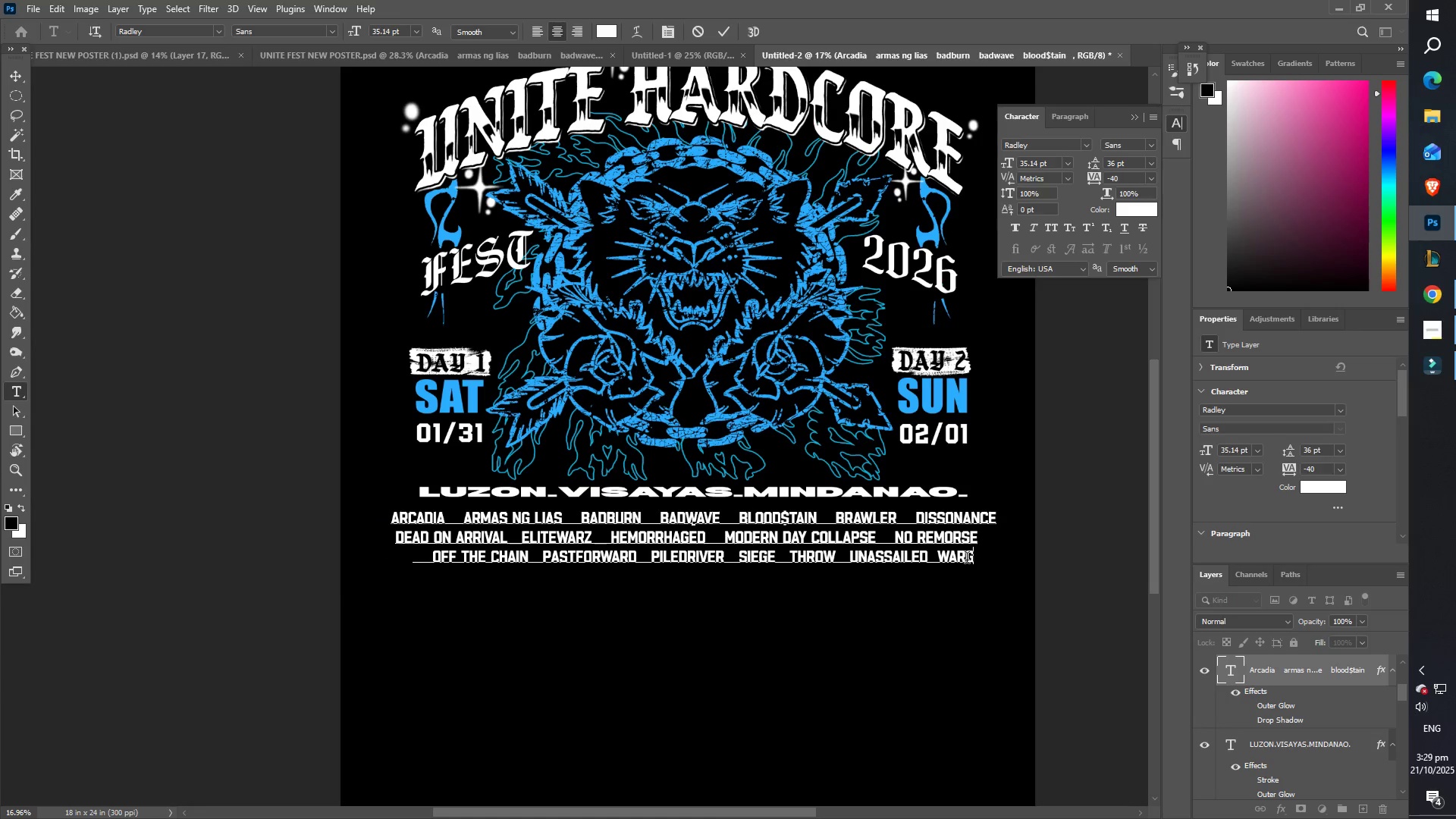 
left_click([394, 519])
 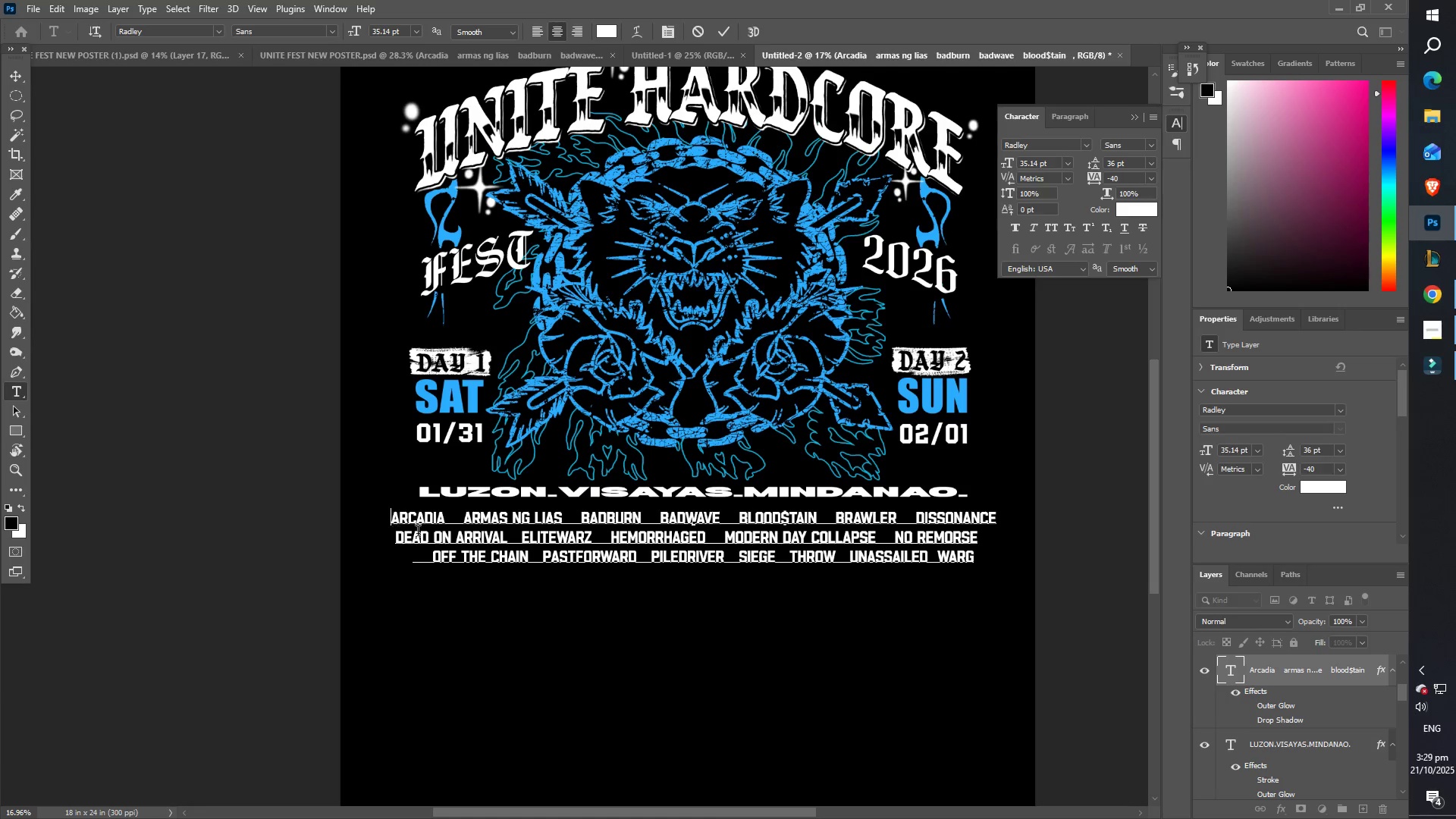 
key(Control+A)
 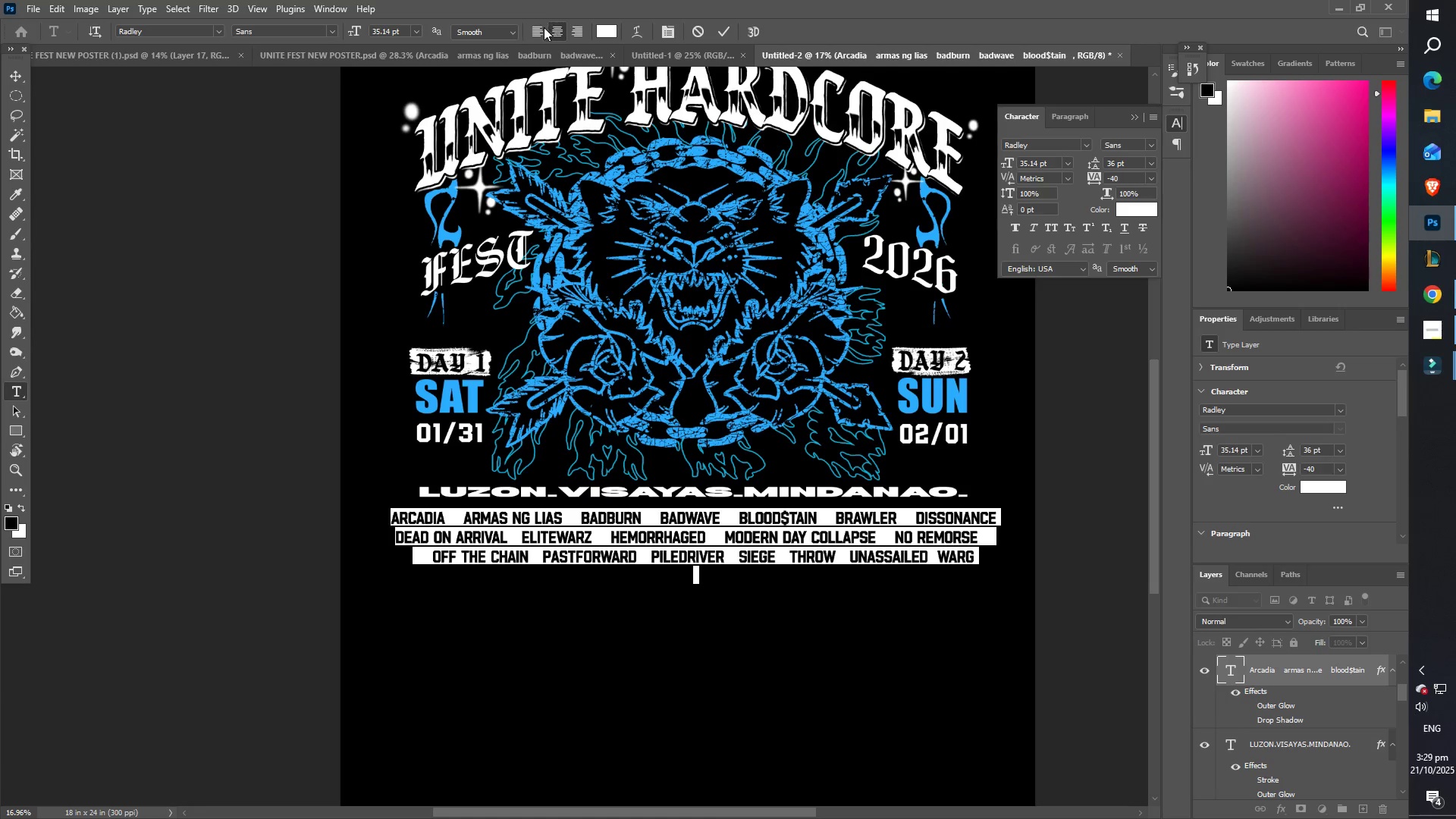 
left_click([533, 30])
 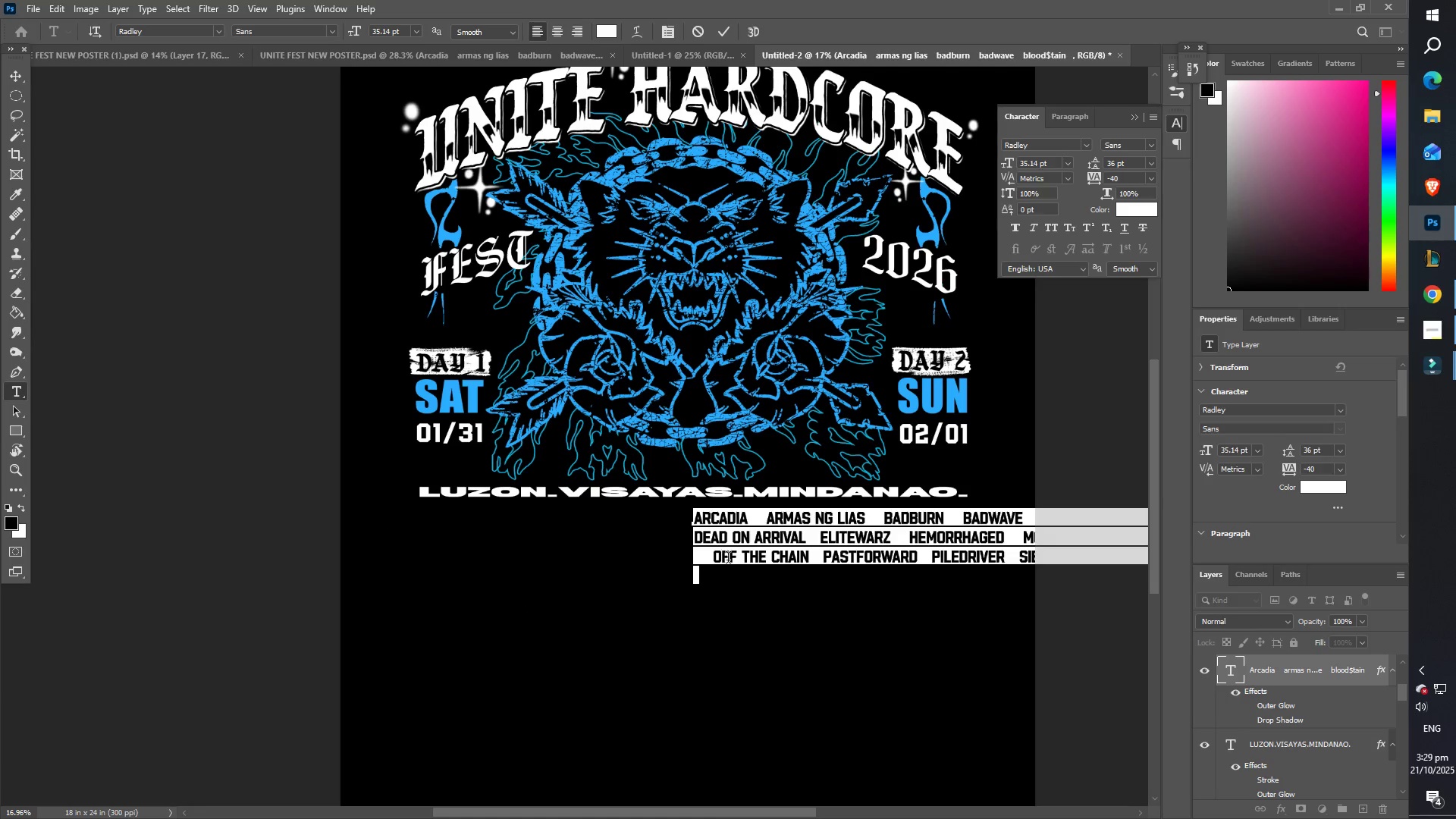 
left_click([767, 550])
 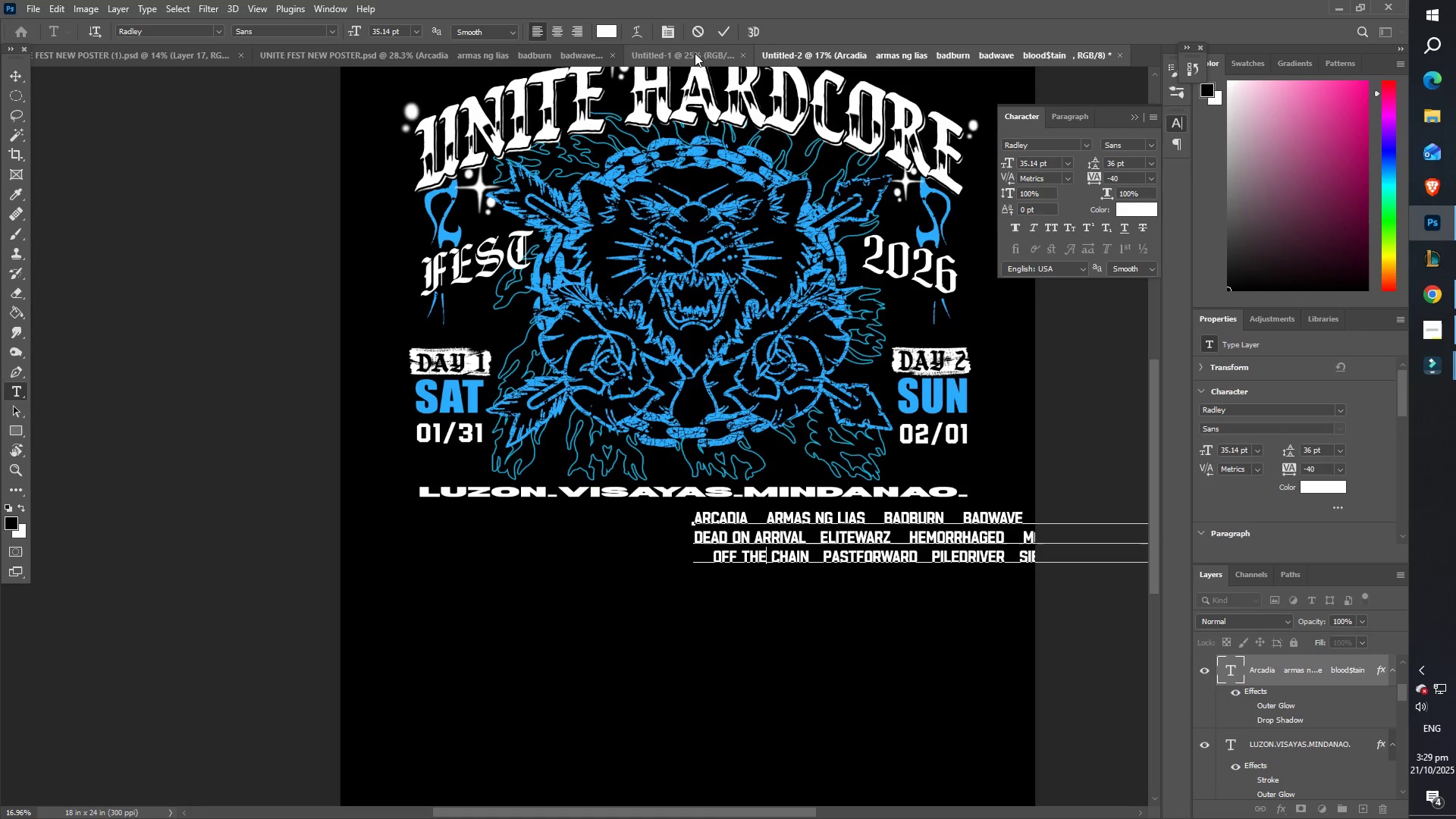 
left_click([732, 25])
 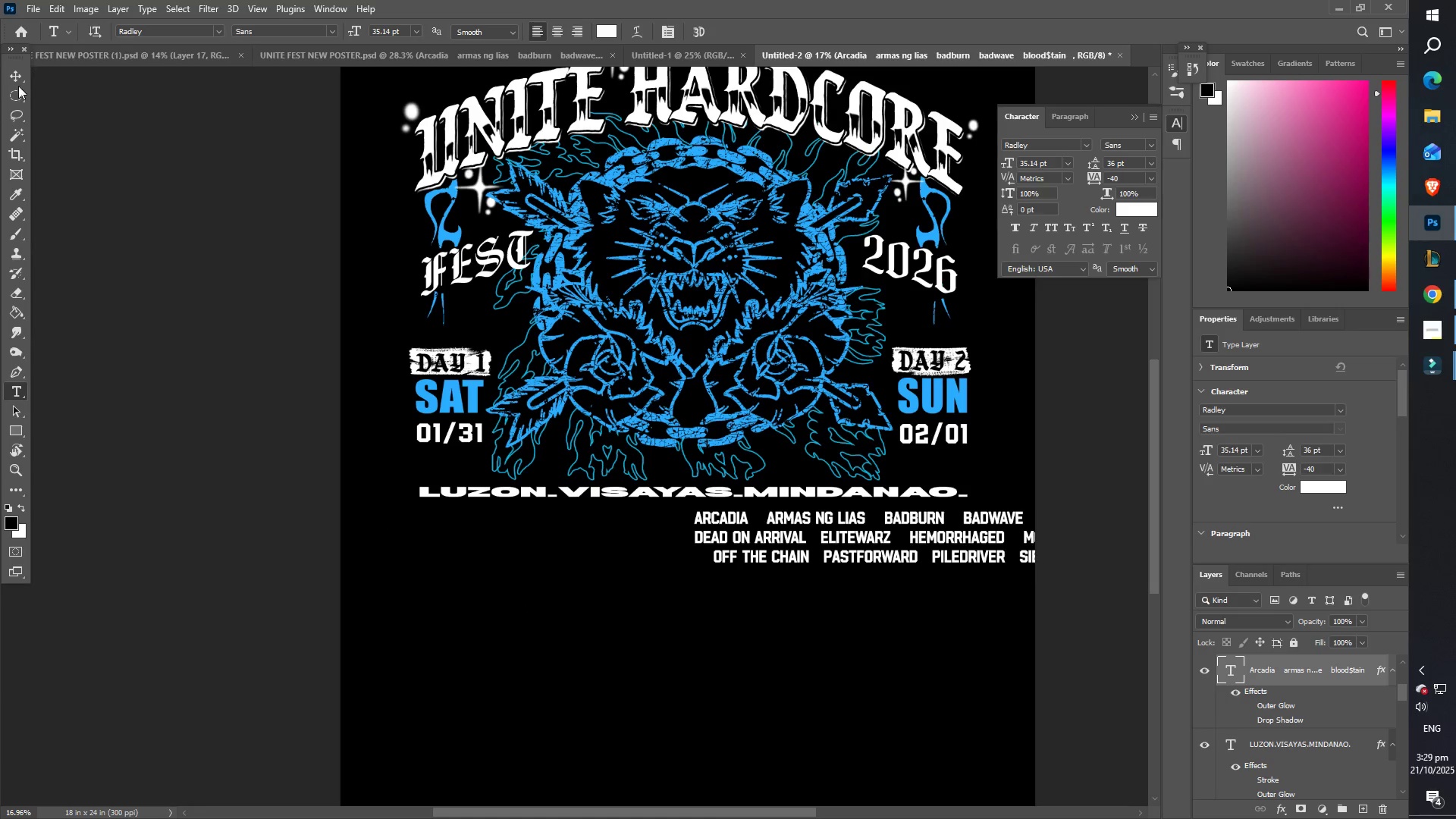 
left_click([11, 84])
 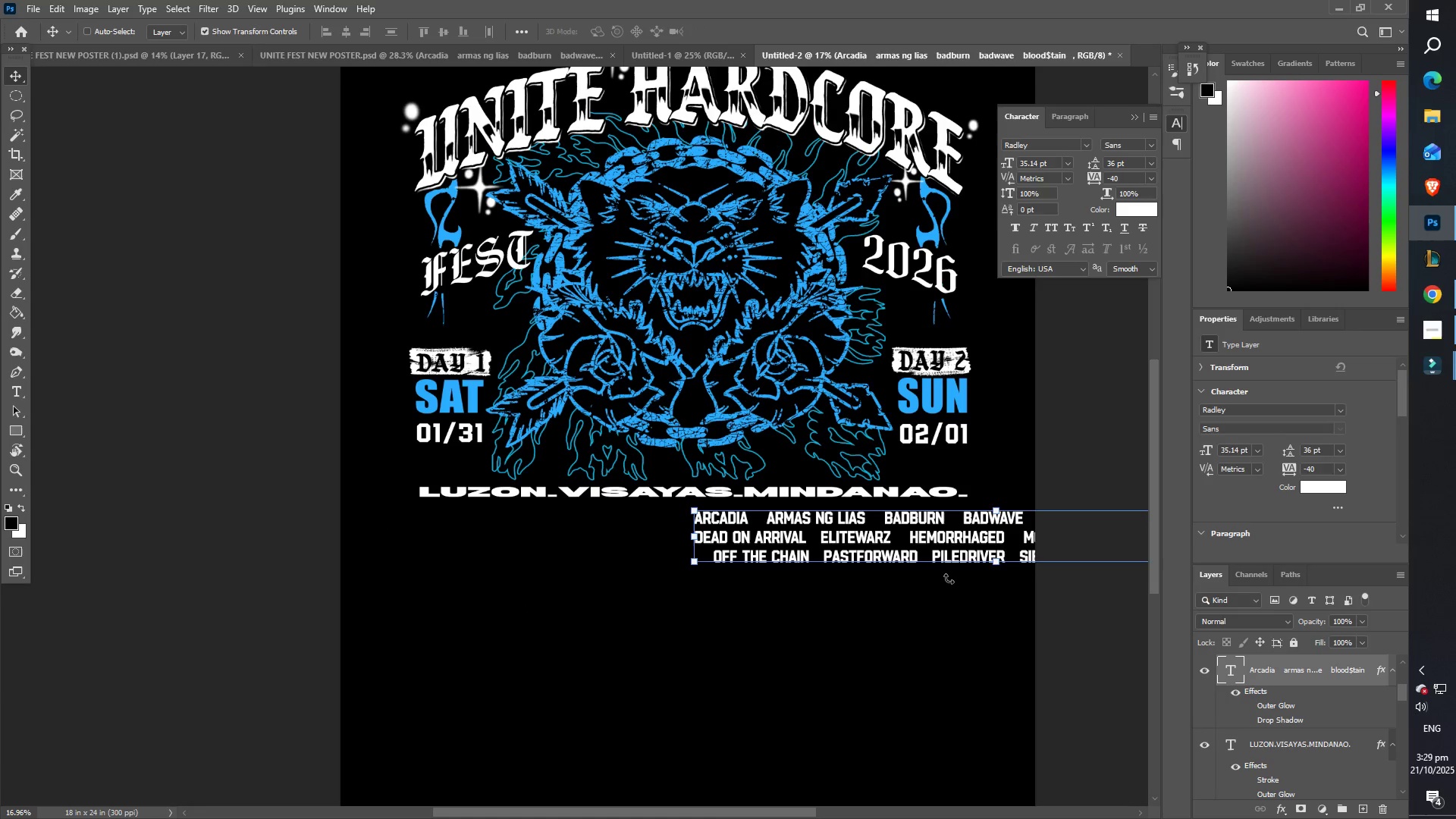 
left_click_drag(start_coordinate=[907, 532], to_coordinate=[633, 530])
 